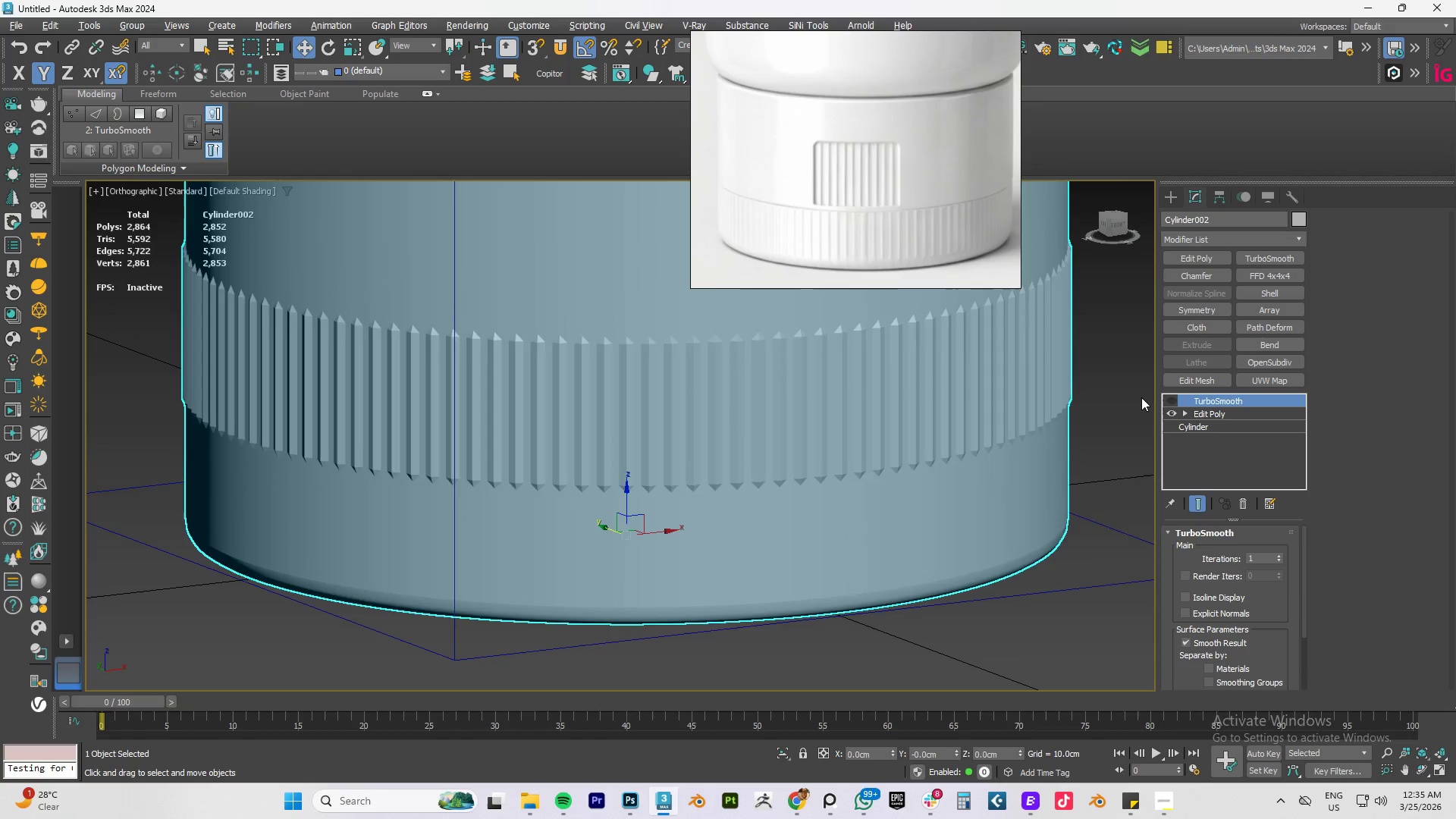 
key(F4)
 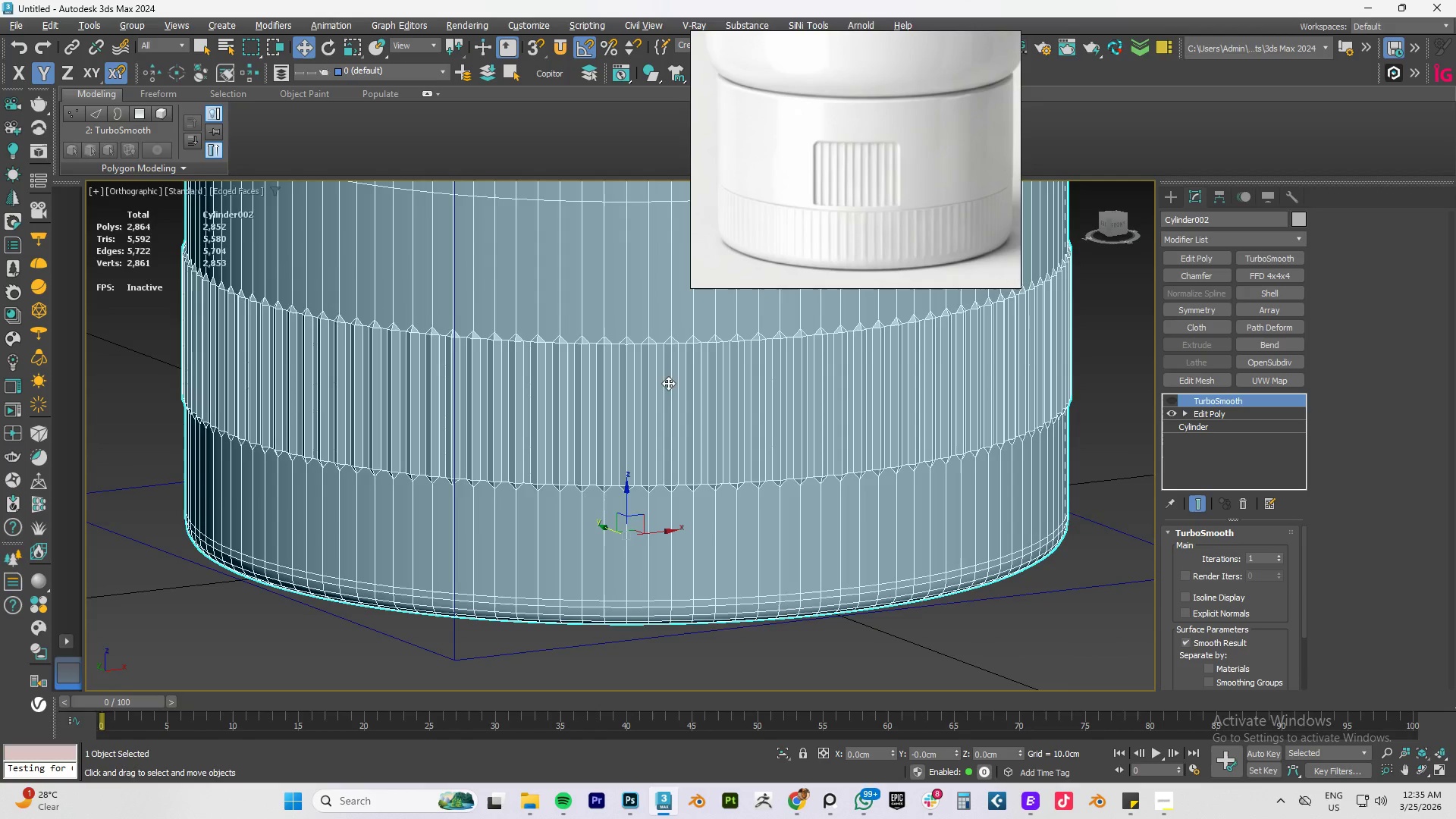 
scroll: coordinate [660, 385], scroll_direction: up, amount: 3.0
 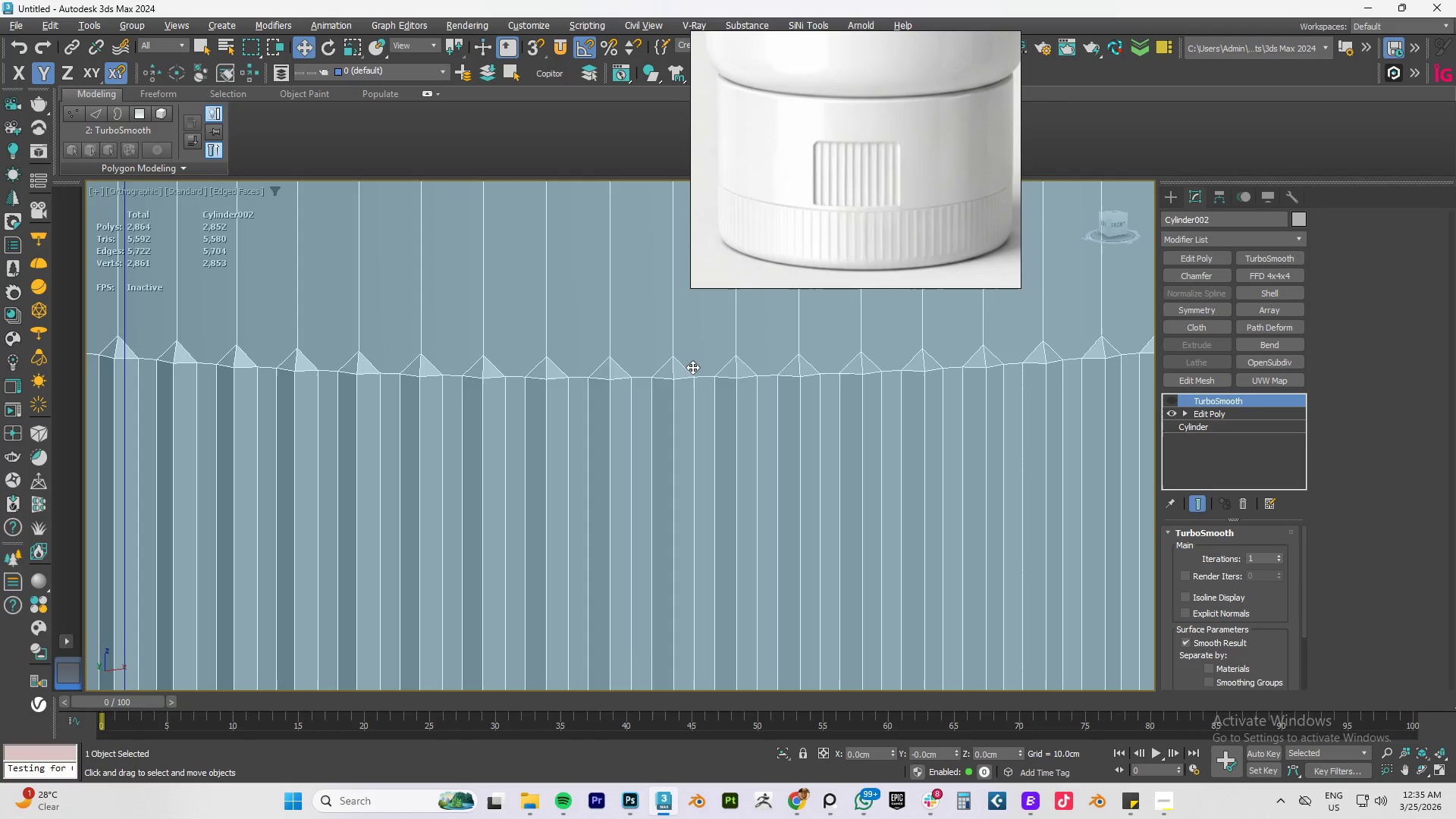 
key(Alt+1)
 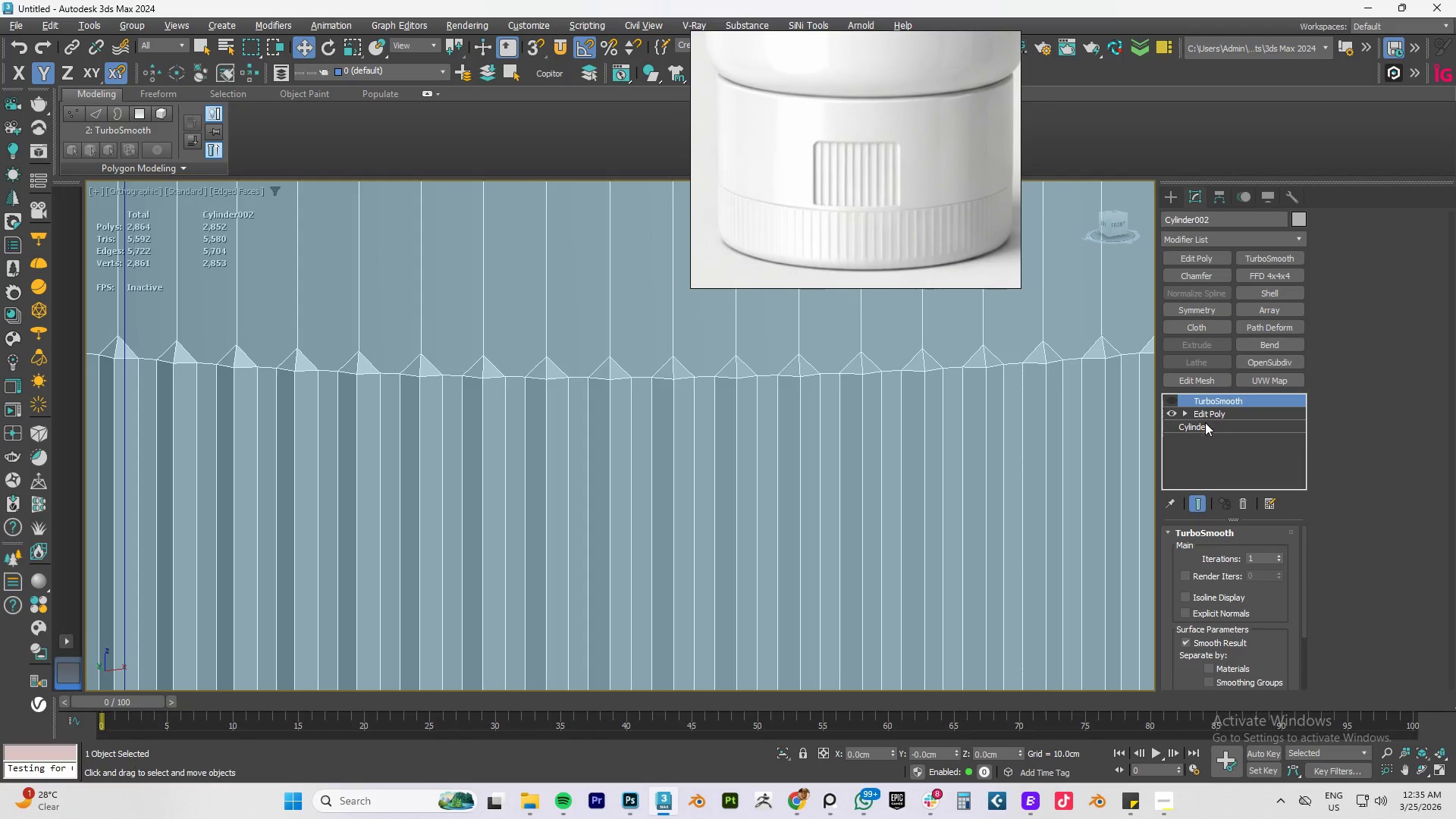 
left_click([1216, 416])
 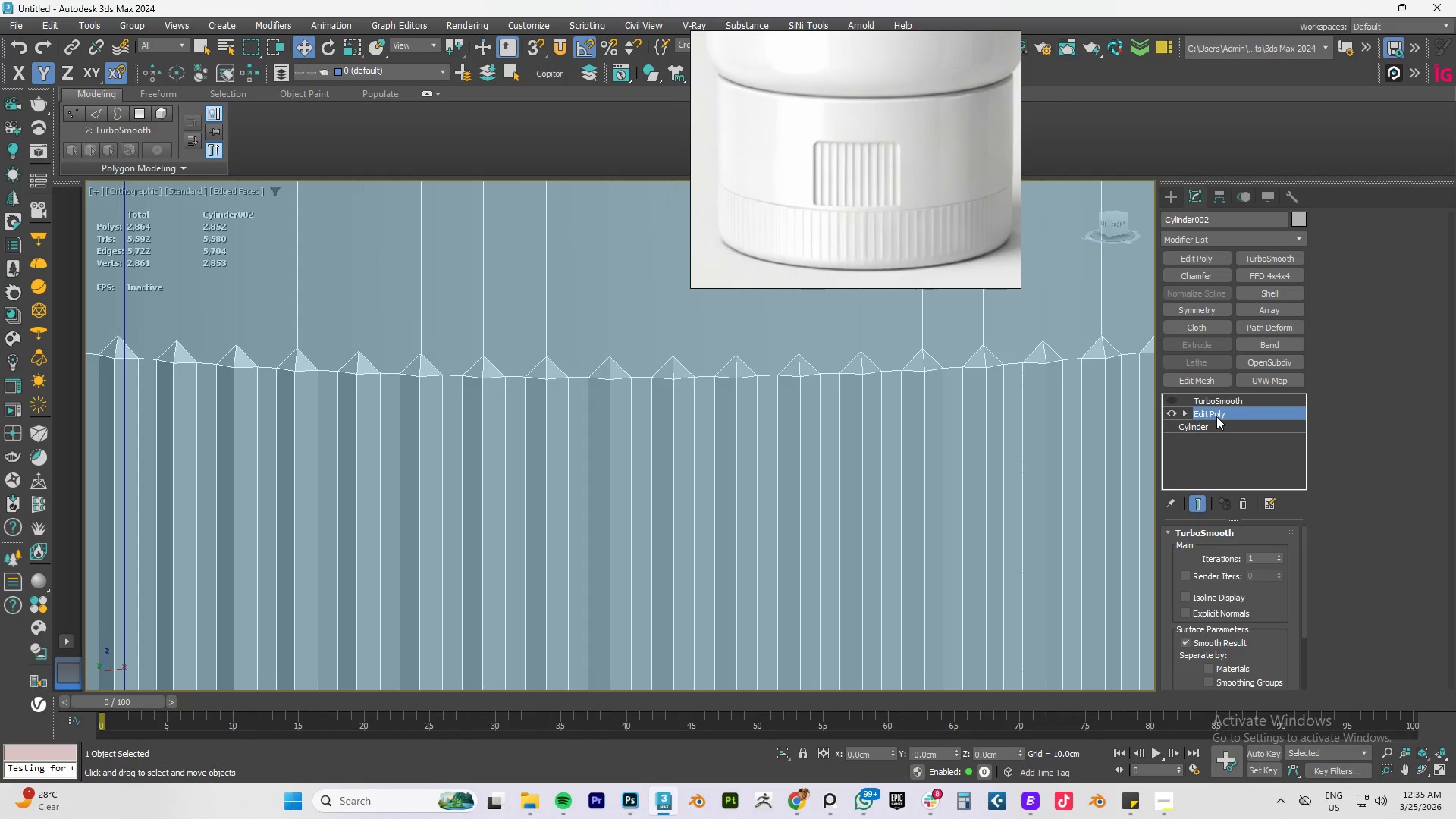 
key(Alt+AltLeft)
 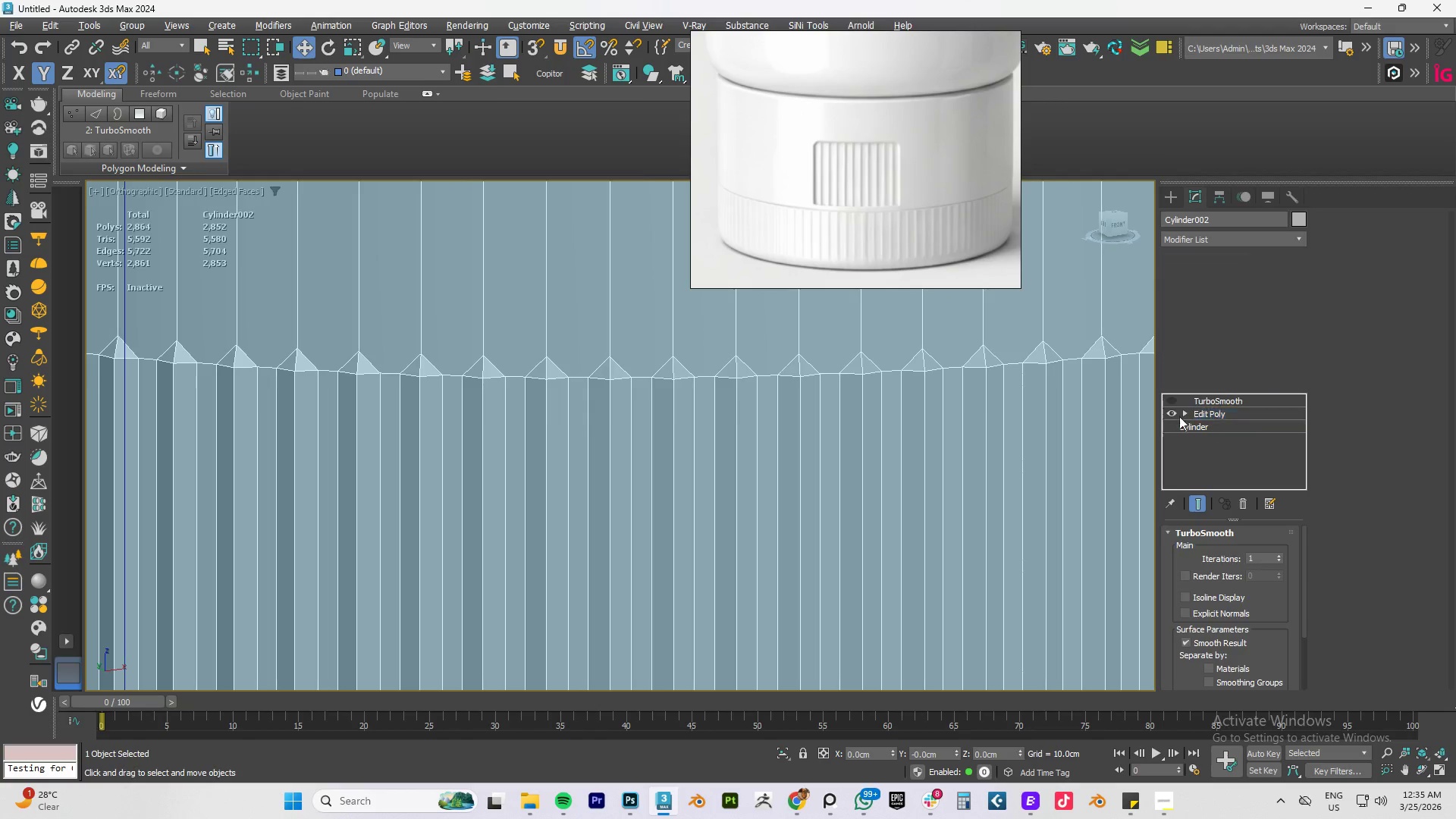 
key(Alt+1)
 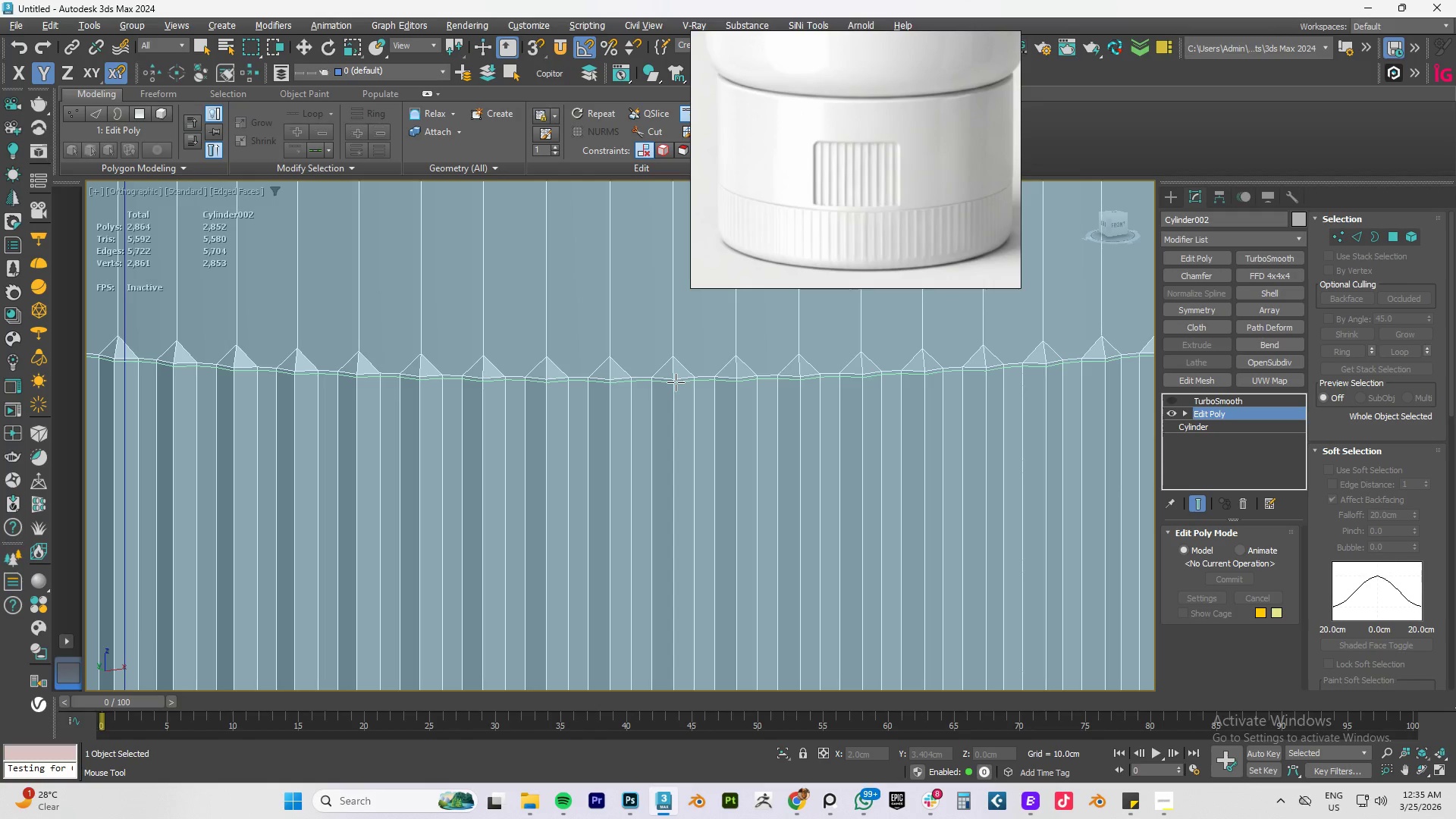 
left_click([676, 382])
 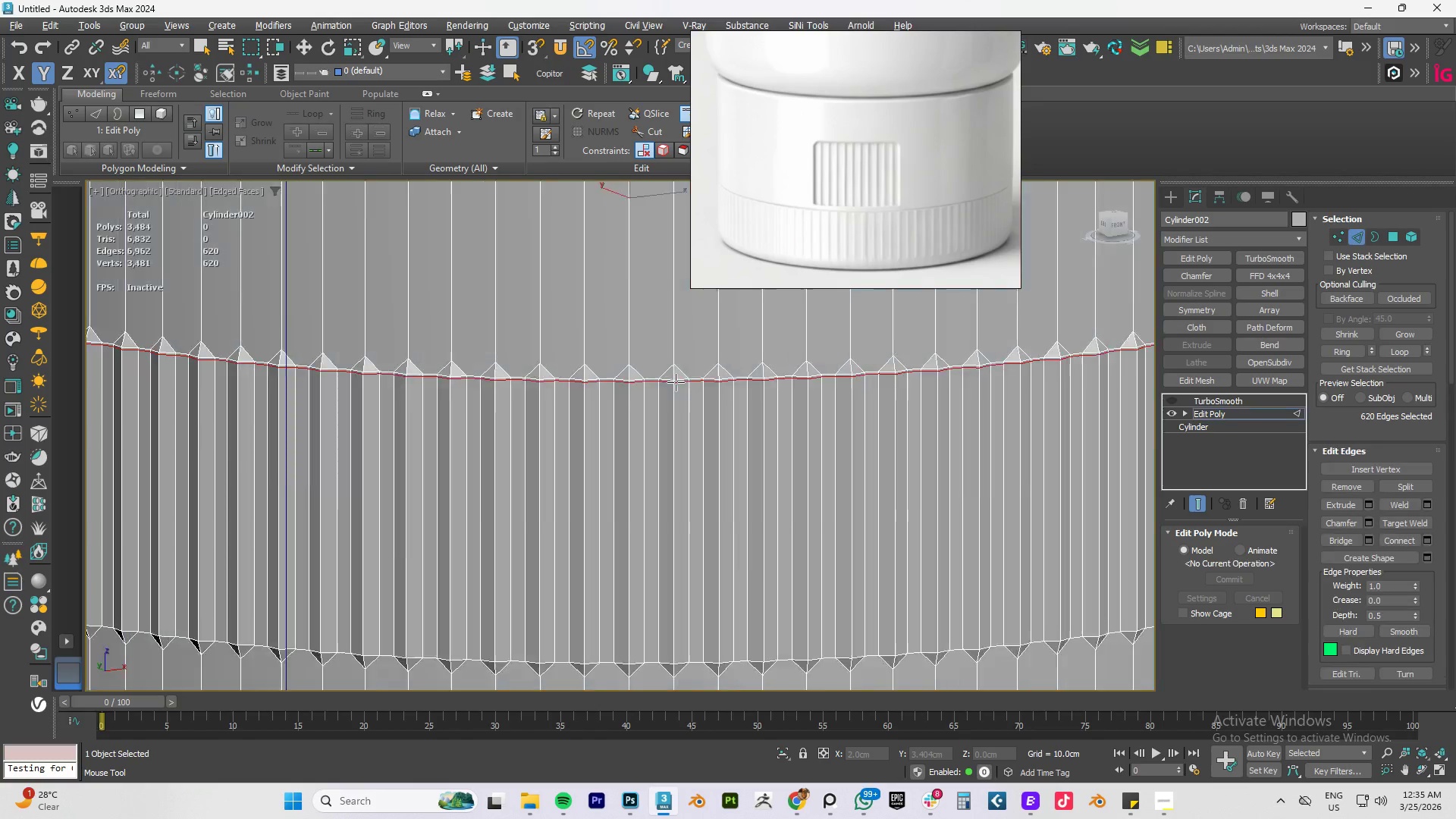 
scroll: coordinate [676, 382], scroll_direction: down, amount: 3.0
 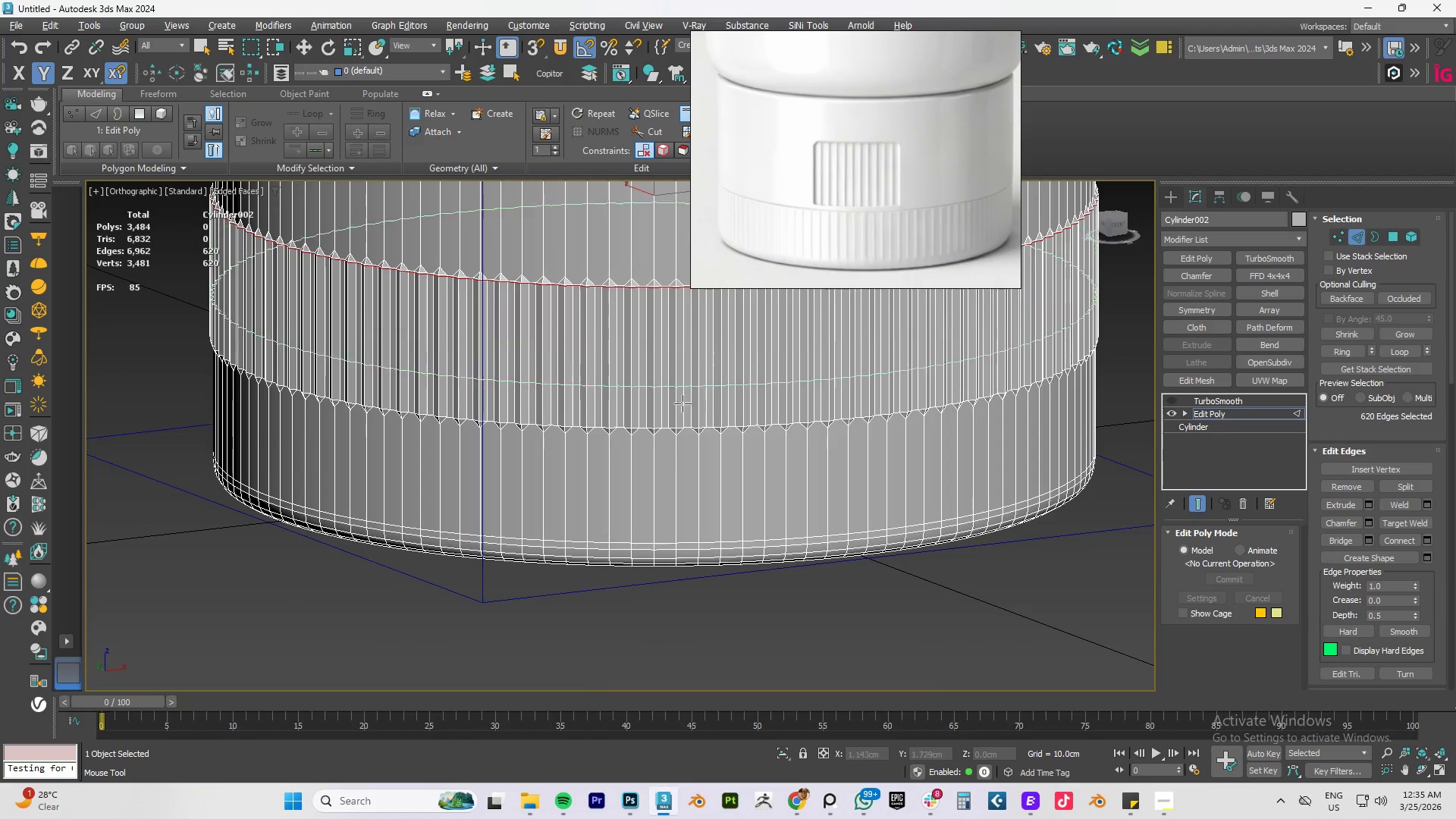 
scroll: coordinate [673, 467], scroll_direction: up, amount: 4.0
 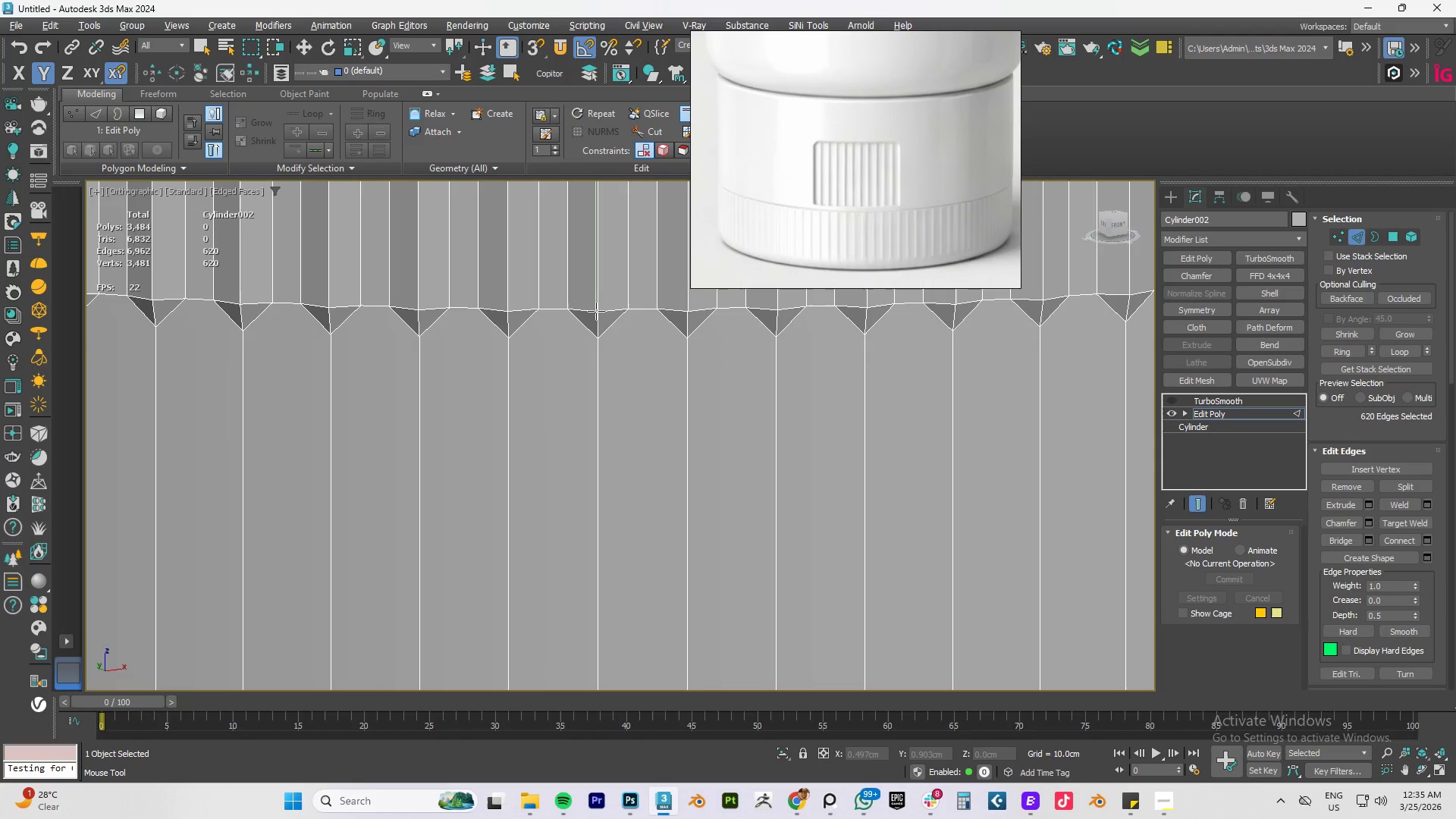 
left_click([599, 309])
 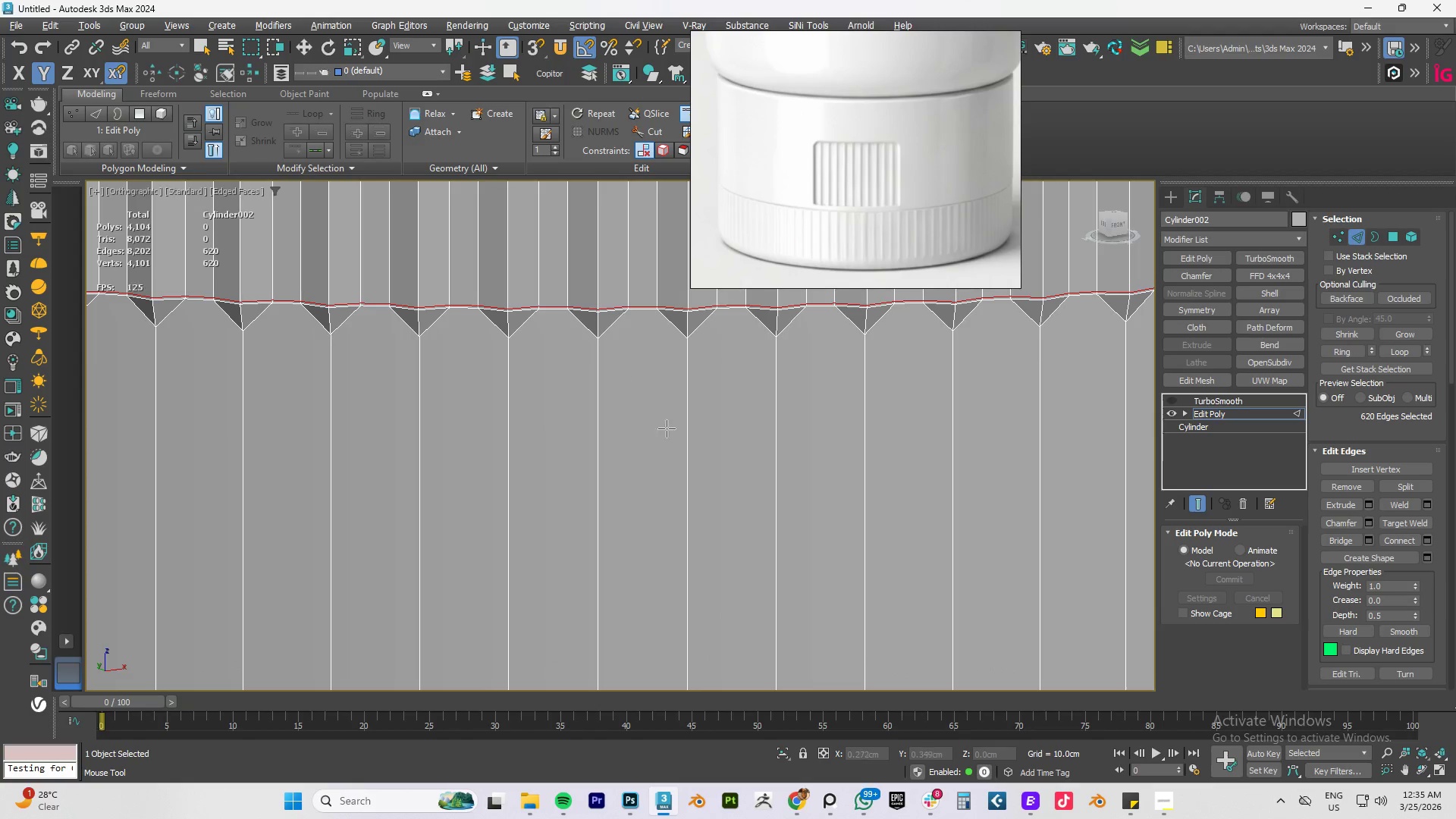 
scroll: coordinate [654, 510], scroll_direction: down, amount: 3.0
 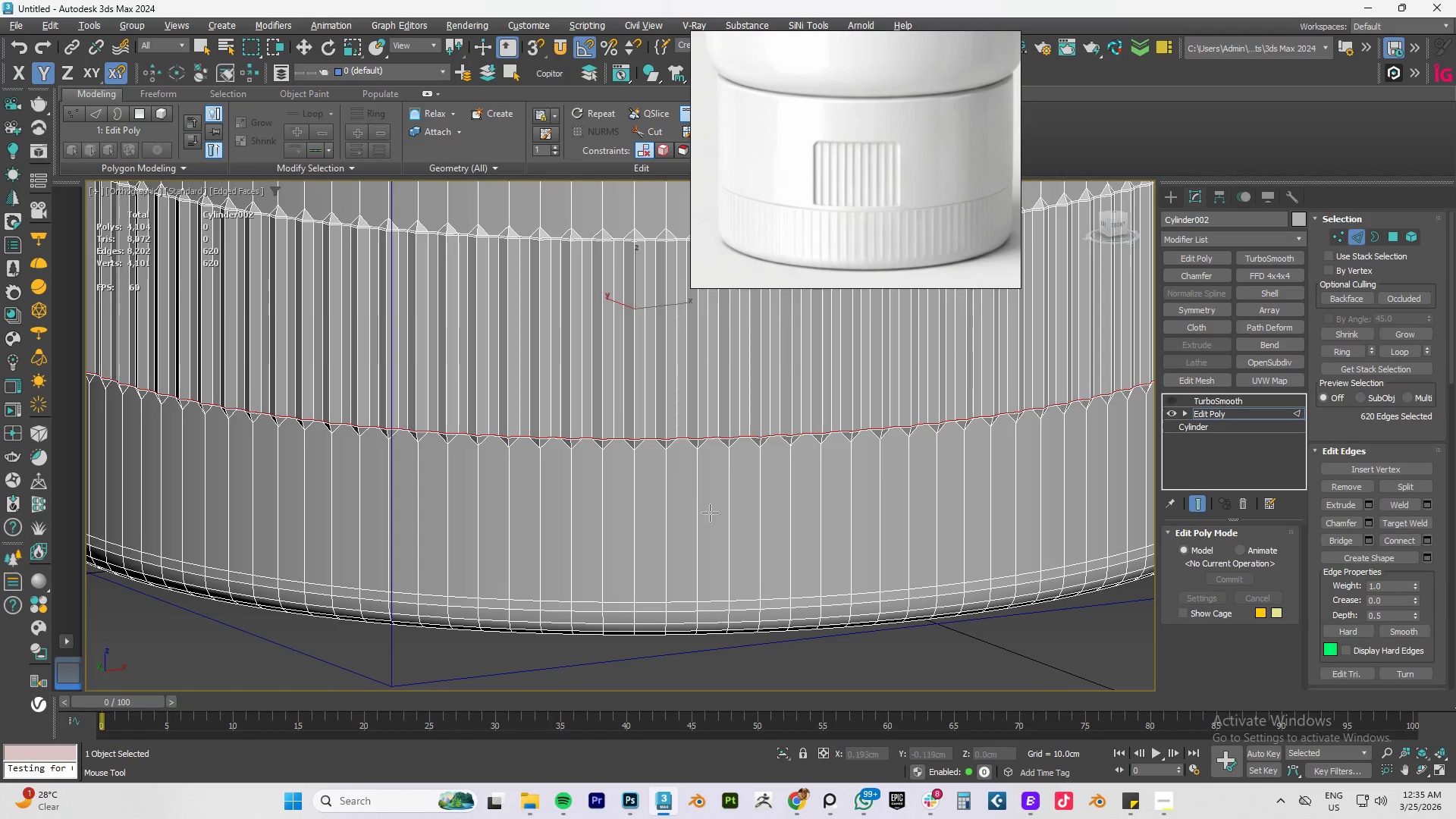 
key(Alt+AltLeft)
 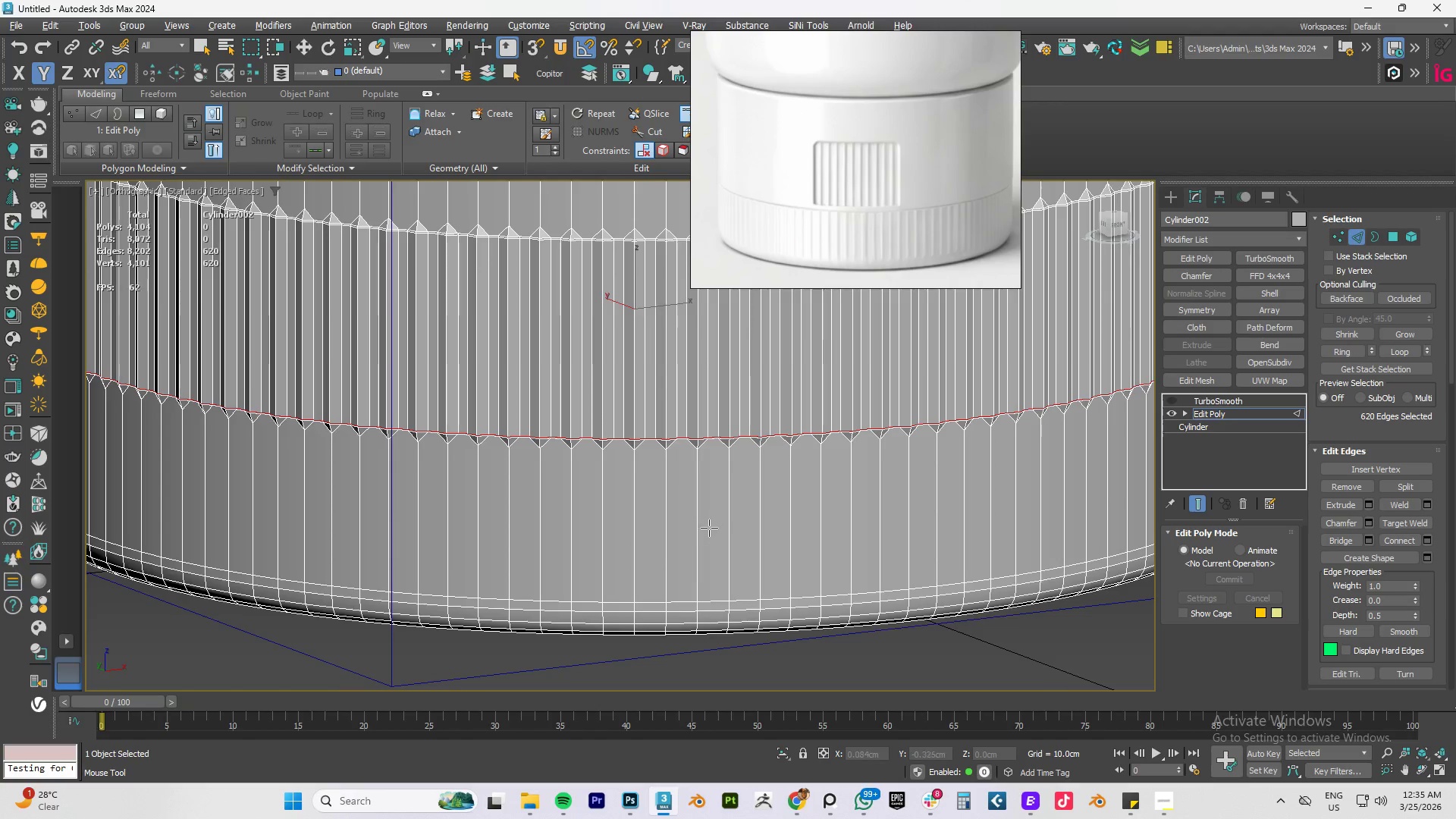 
key(Alt+1)
 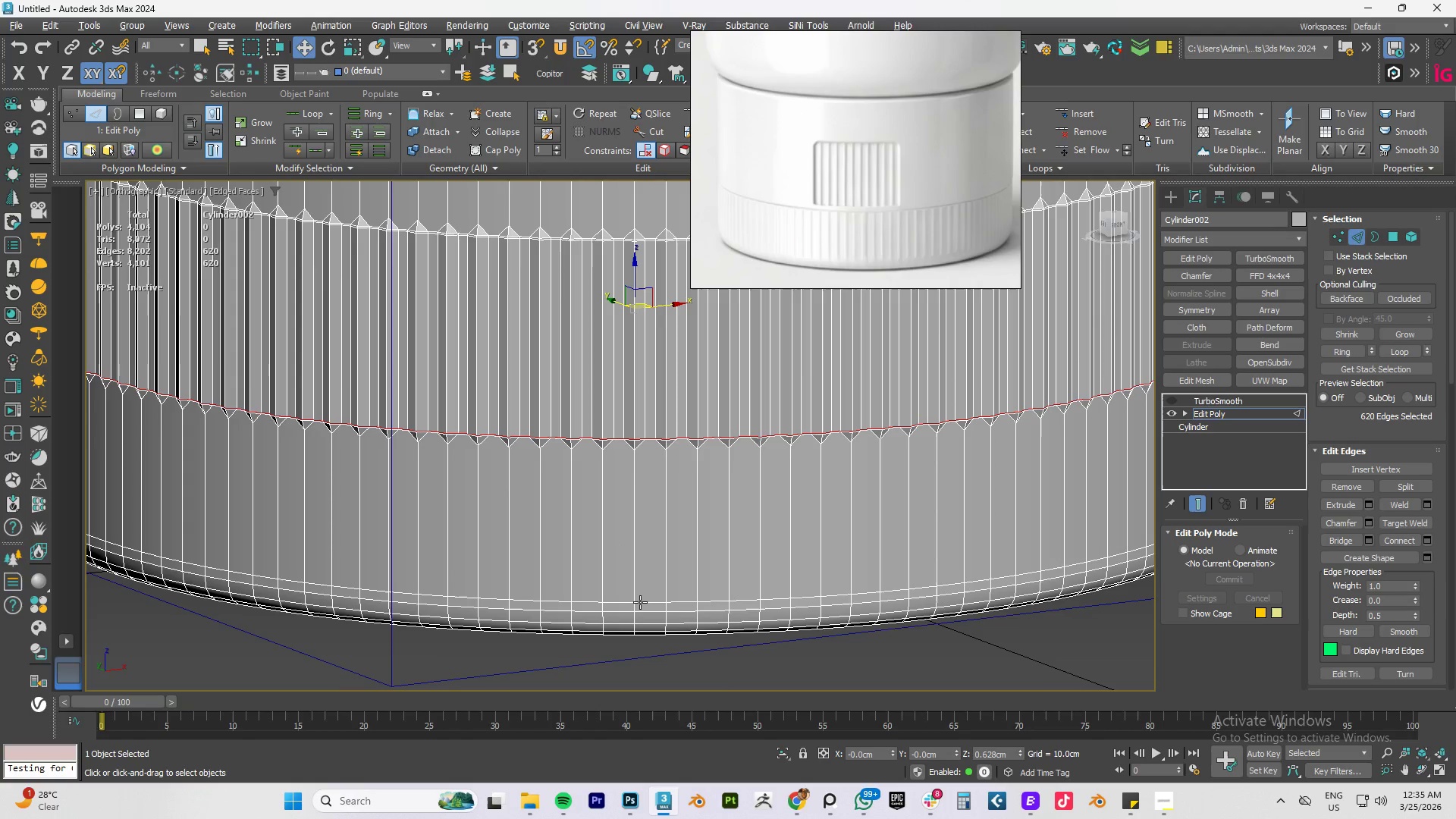 
double_click([640, 602])
 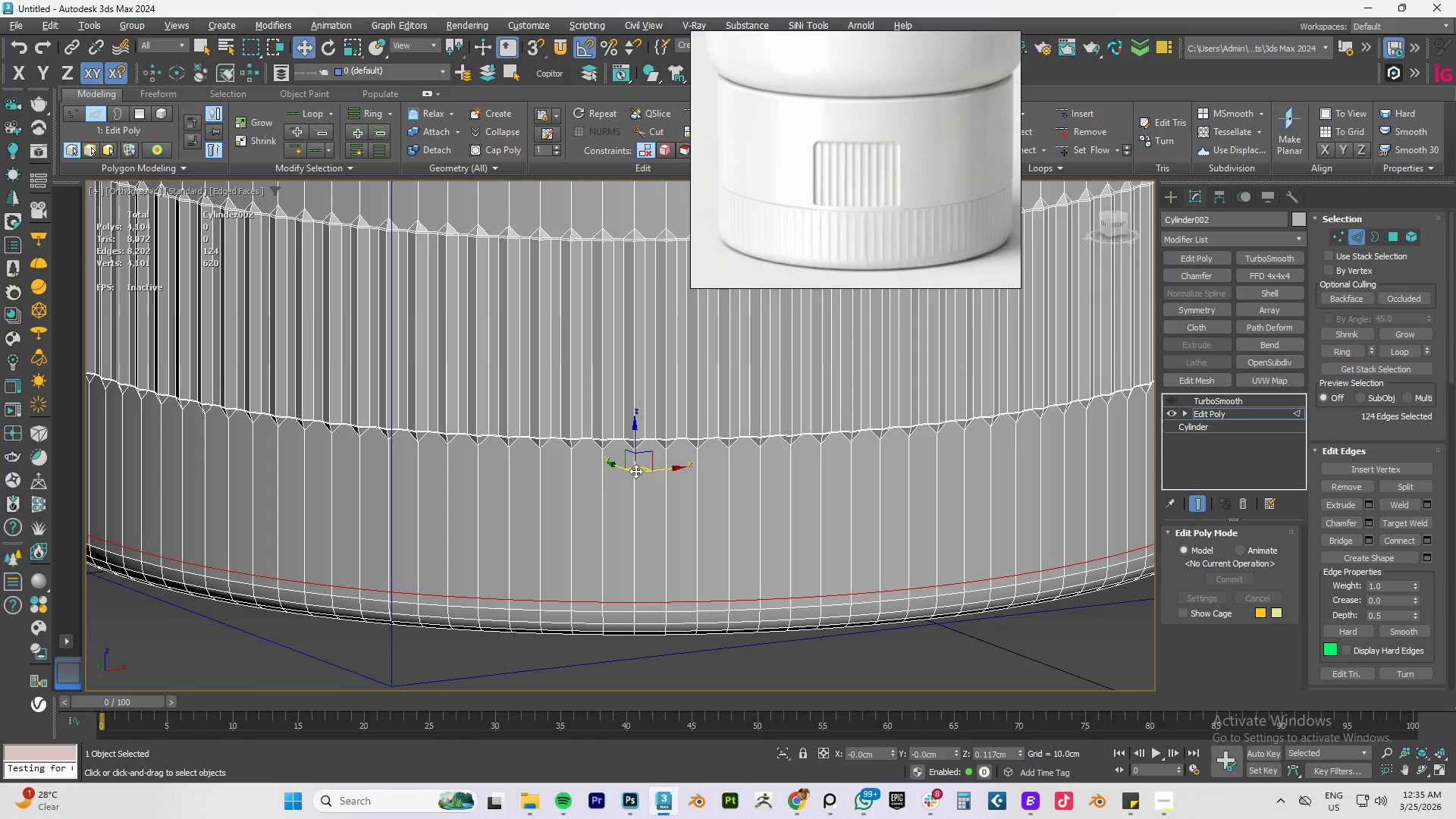 
hold_key(key=ShiftLeft, duration=1.5)
left_click_drag(start_coordinate=[634, 444], to_coordinate=[654, 293])
 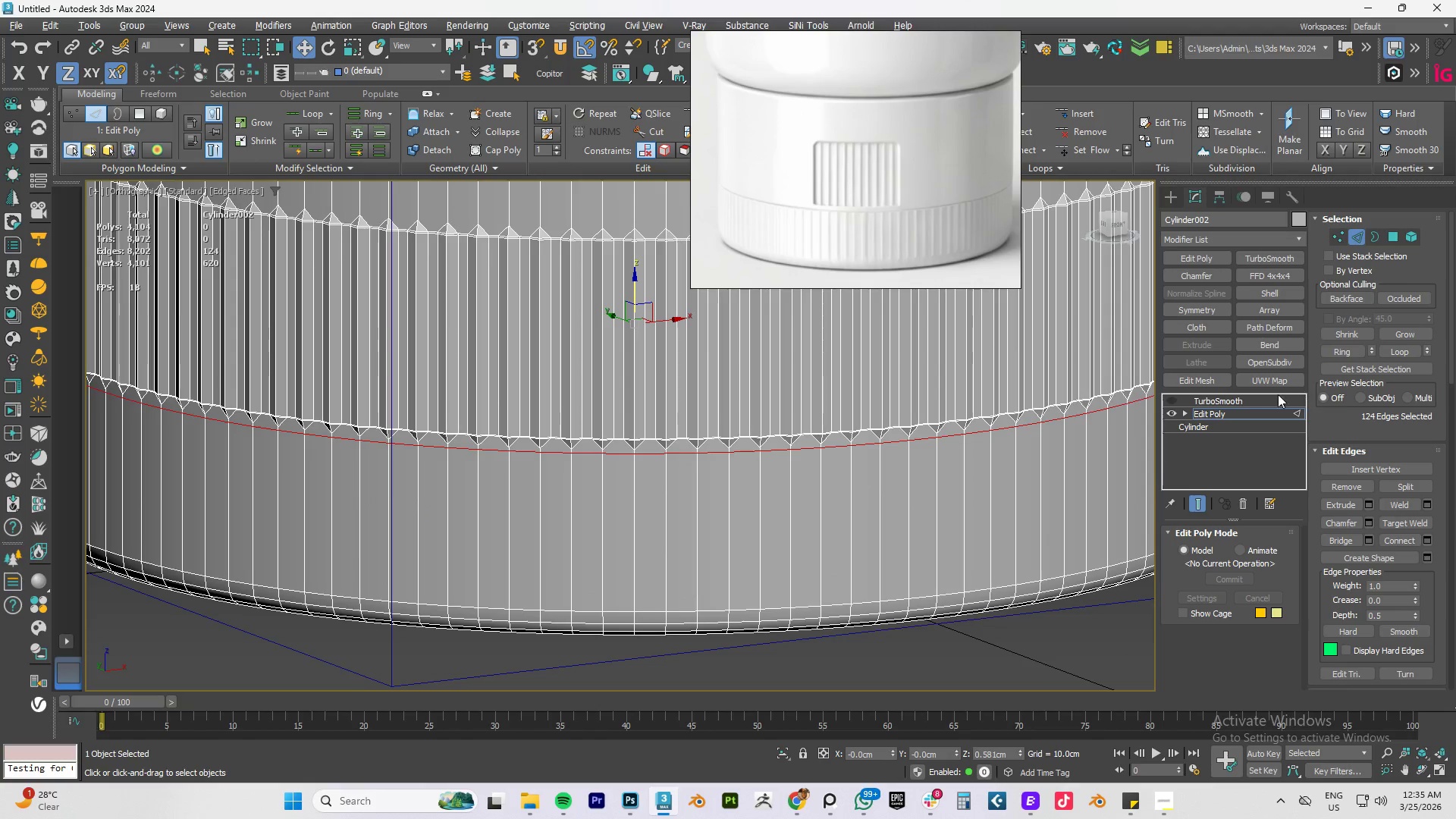 
hold_key(key=ShiftLeft, duration=1.52)
 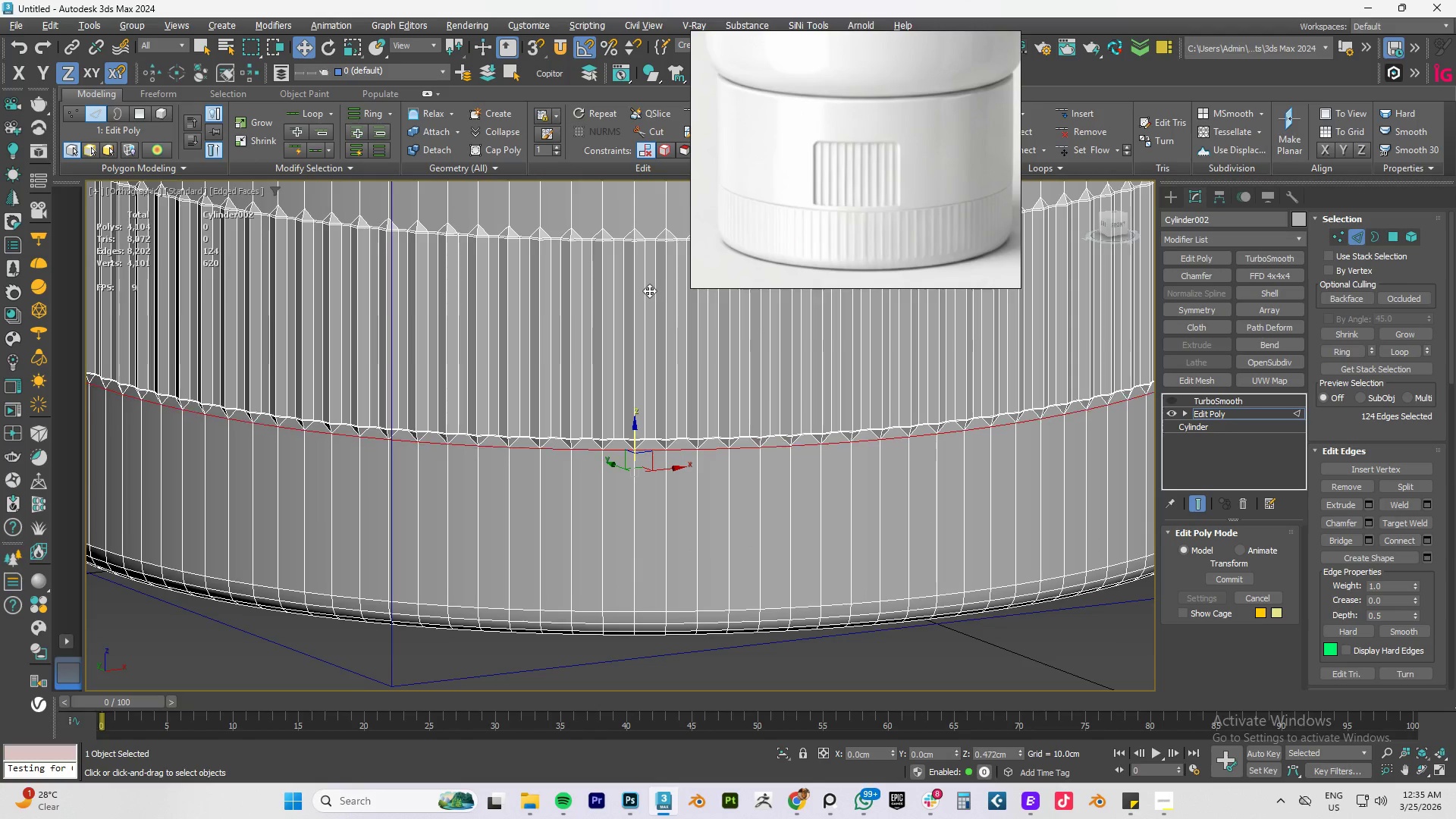 
hold_key(key=ShiftLeft, duration=1.51)
 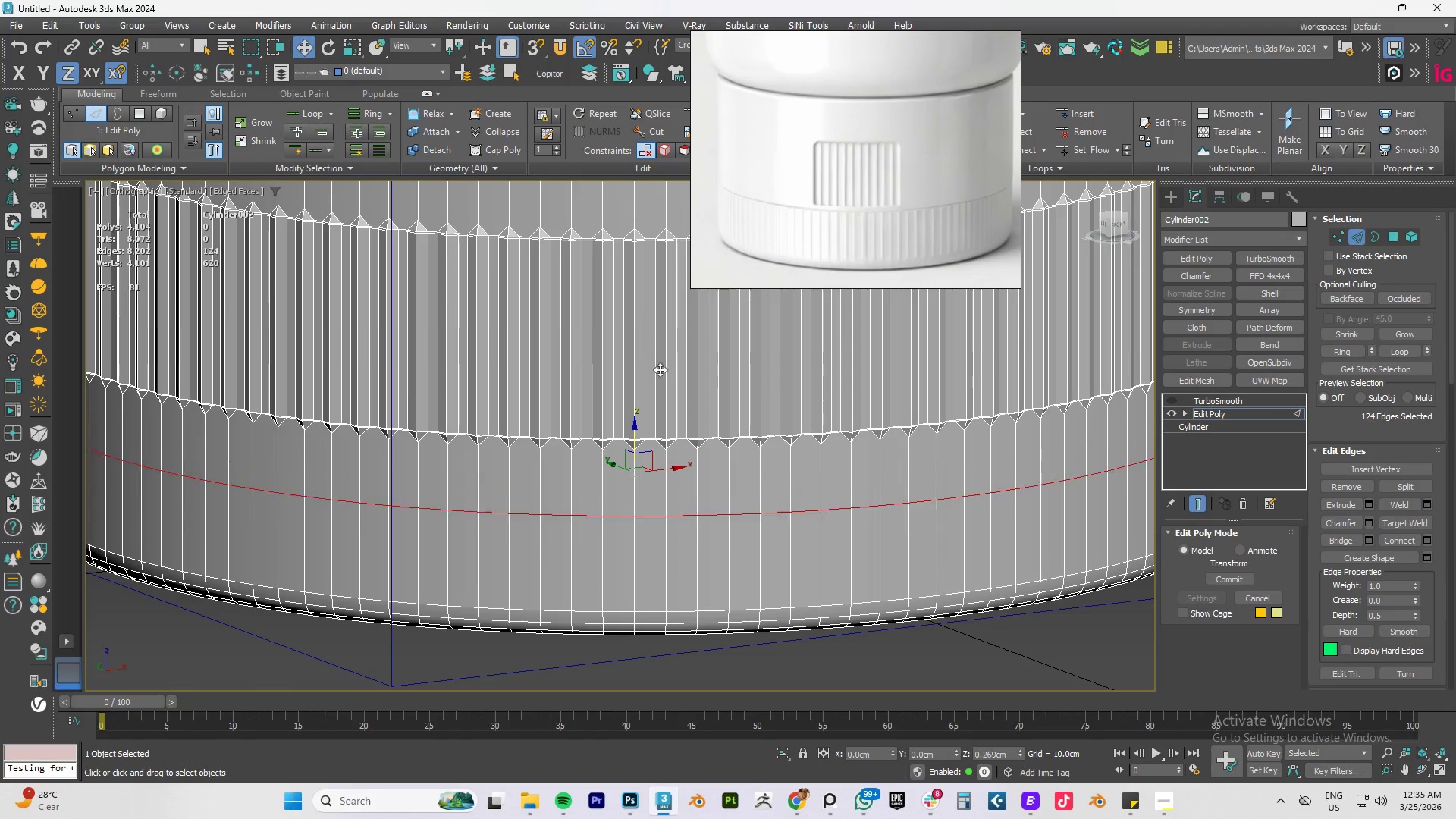 
hold_key(key=ShiftLeft, duration=1.52)
 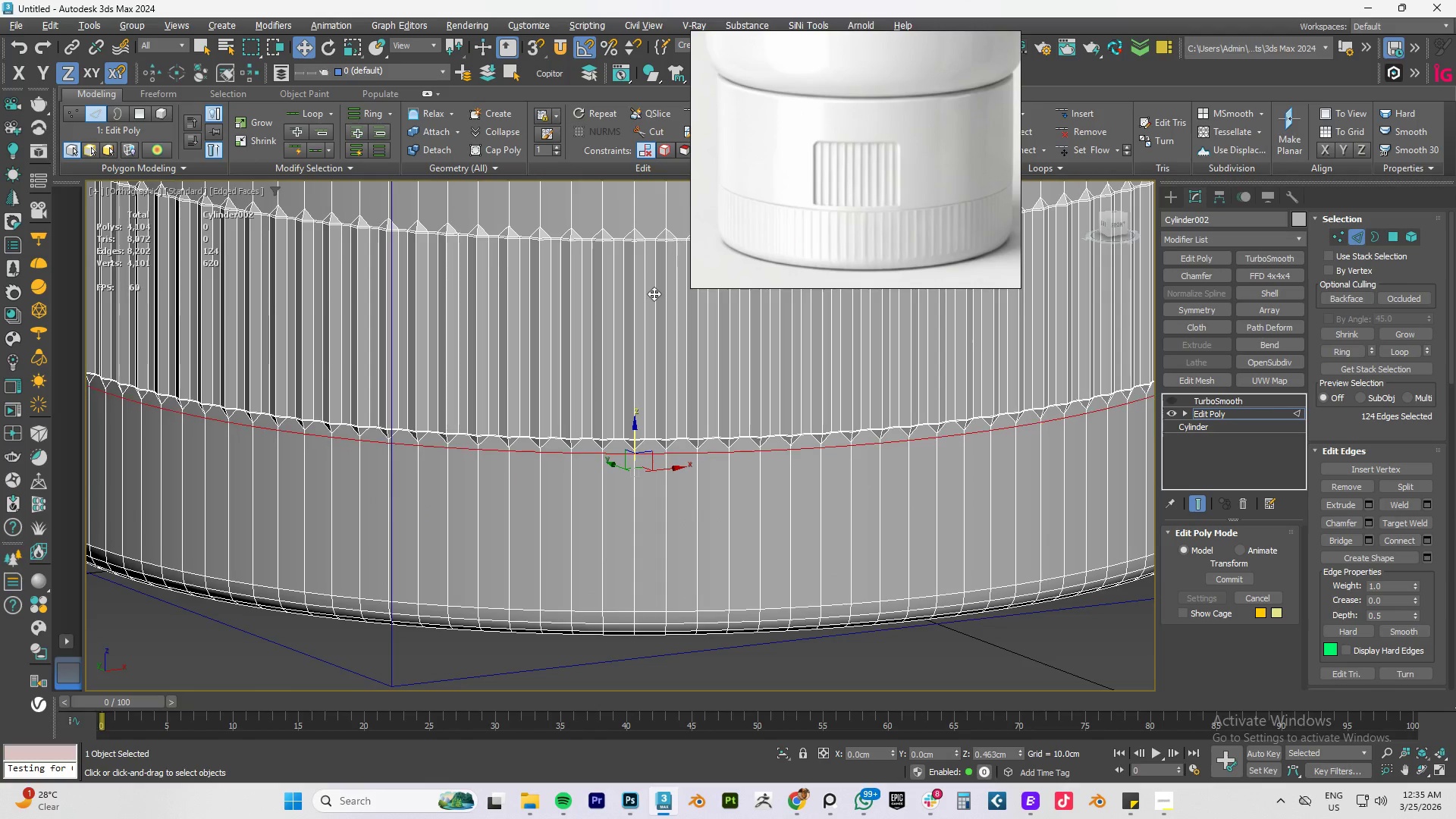 
hold_key(key=ShiftLeft, duration=1.16)
 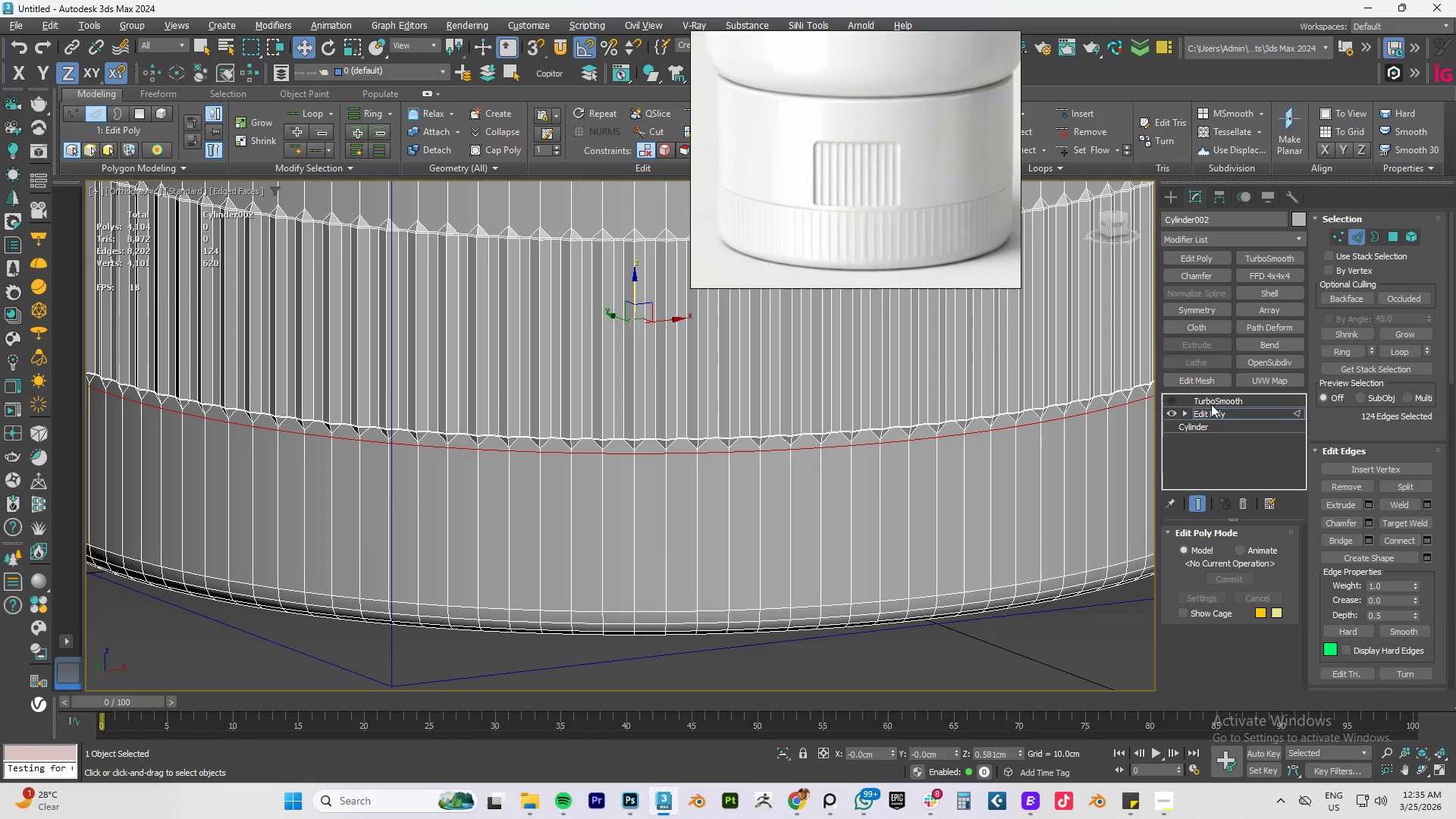 
left_click([1210, 411])
 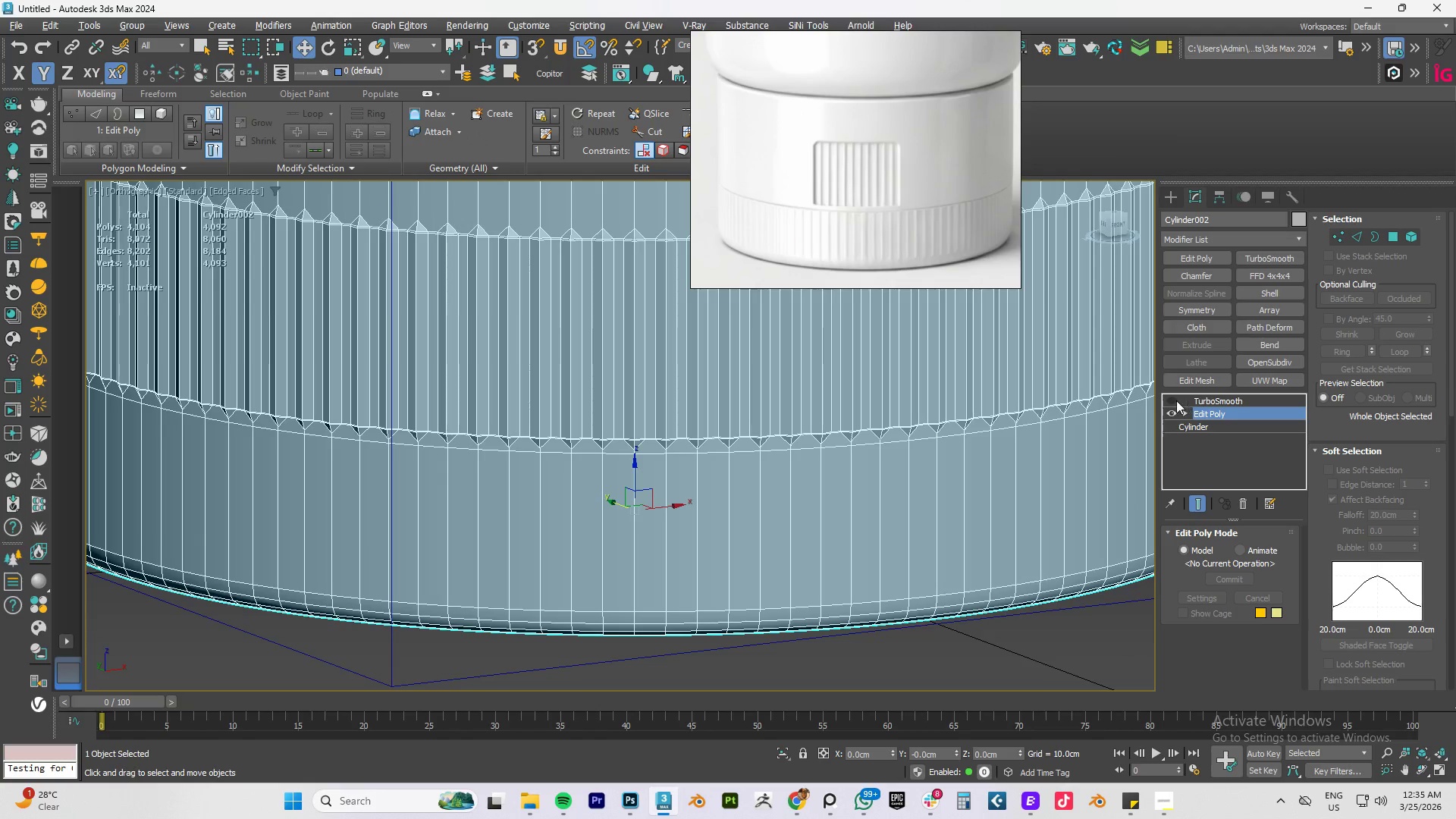 
left_click([1172, 400])
 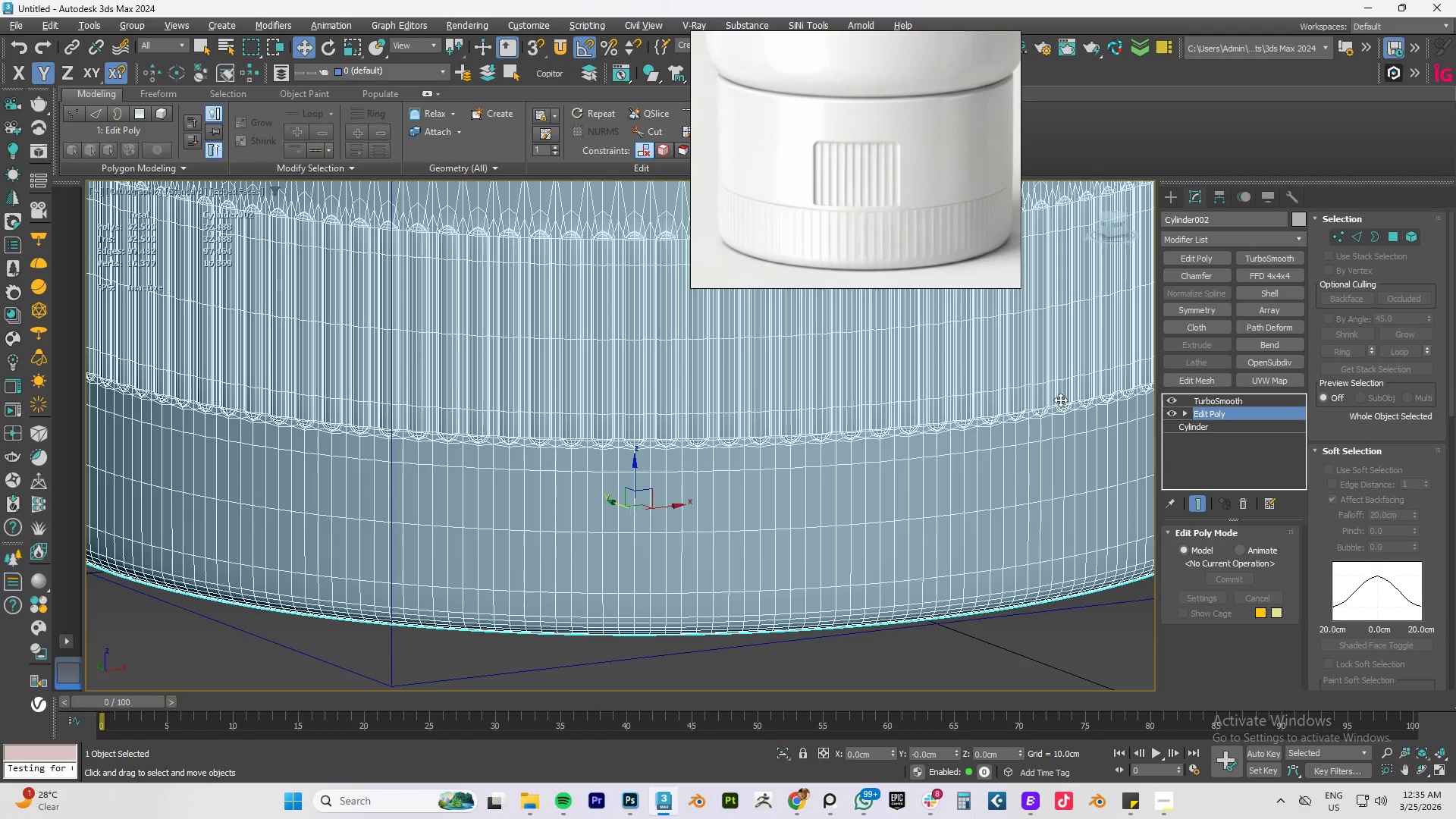 
key(F4)
 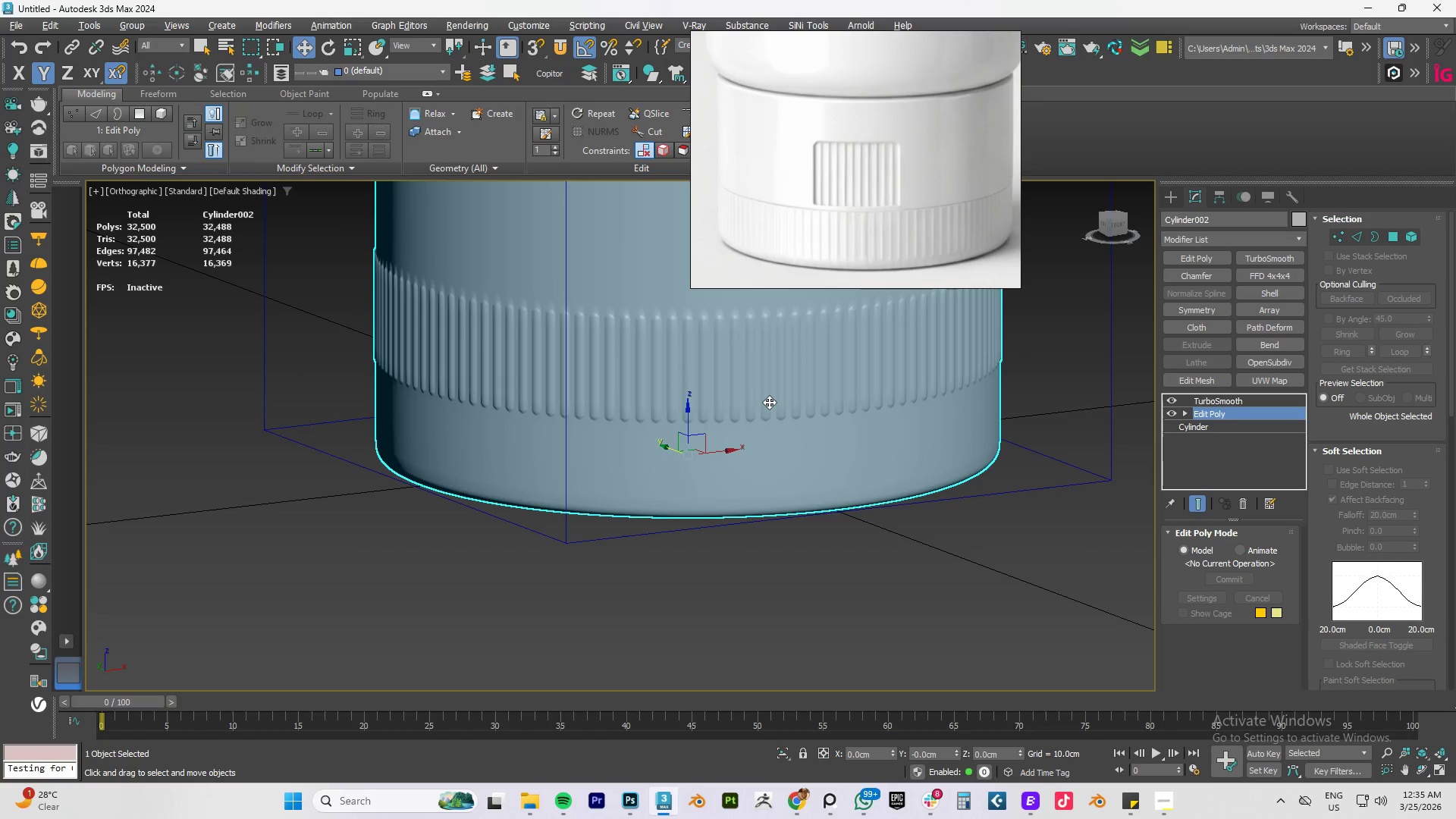 
scroll: coordinate [741, 400], scroll_direction: down, amount: 2.0
 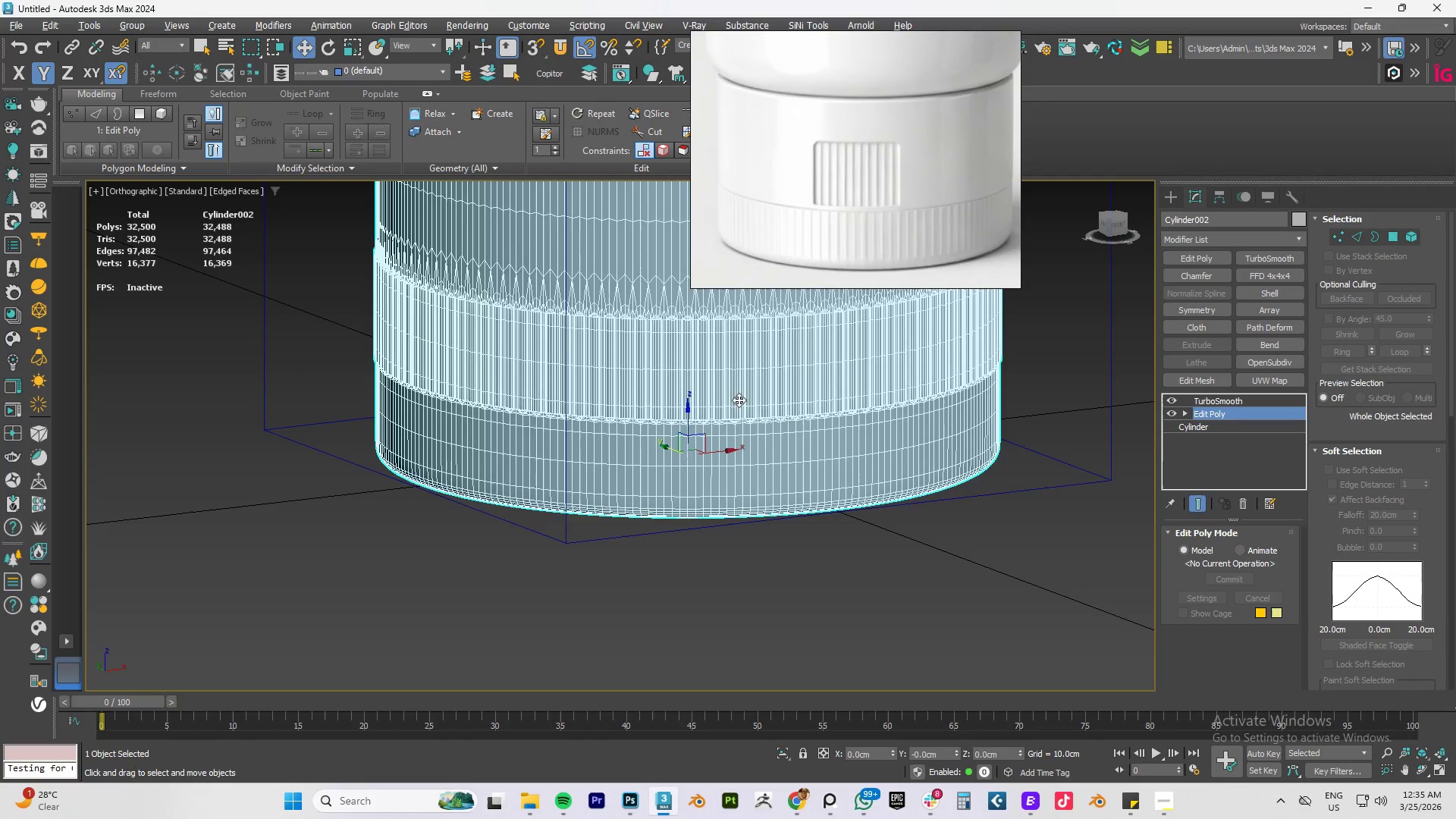 
scroll: coordinate [883, 233], scroll_direction: up, amount: 1.0
 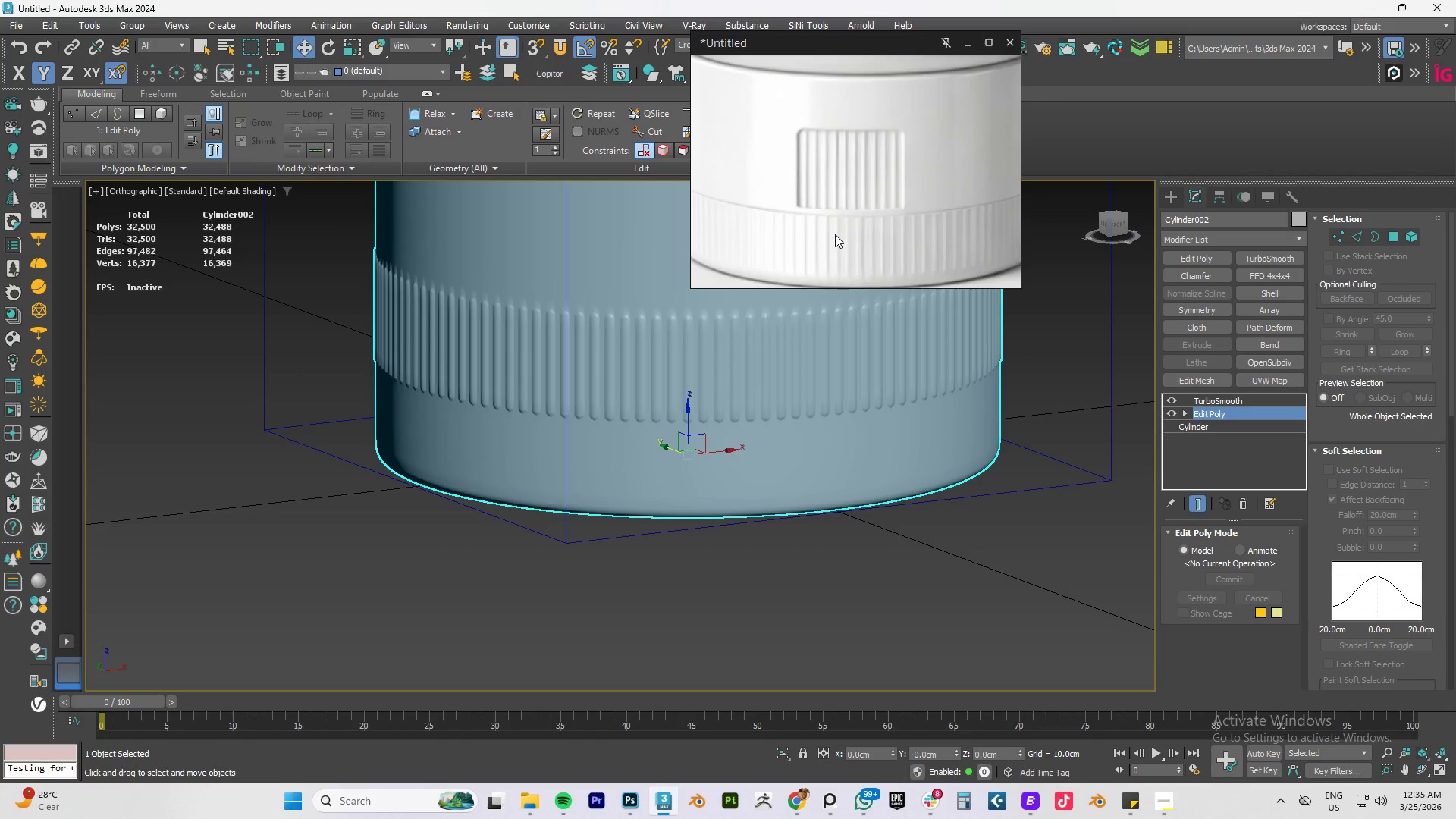 
scroll: coordinate [774, 354], scroll_direction: down, amount: 2.0
 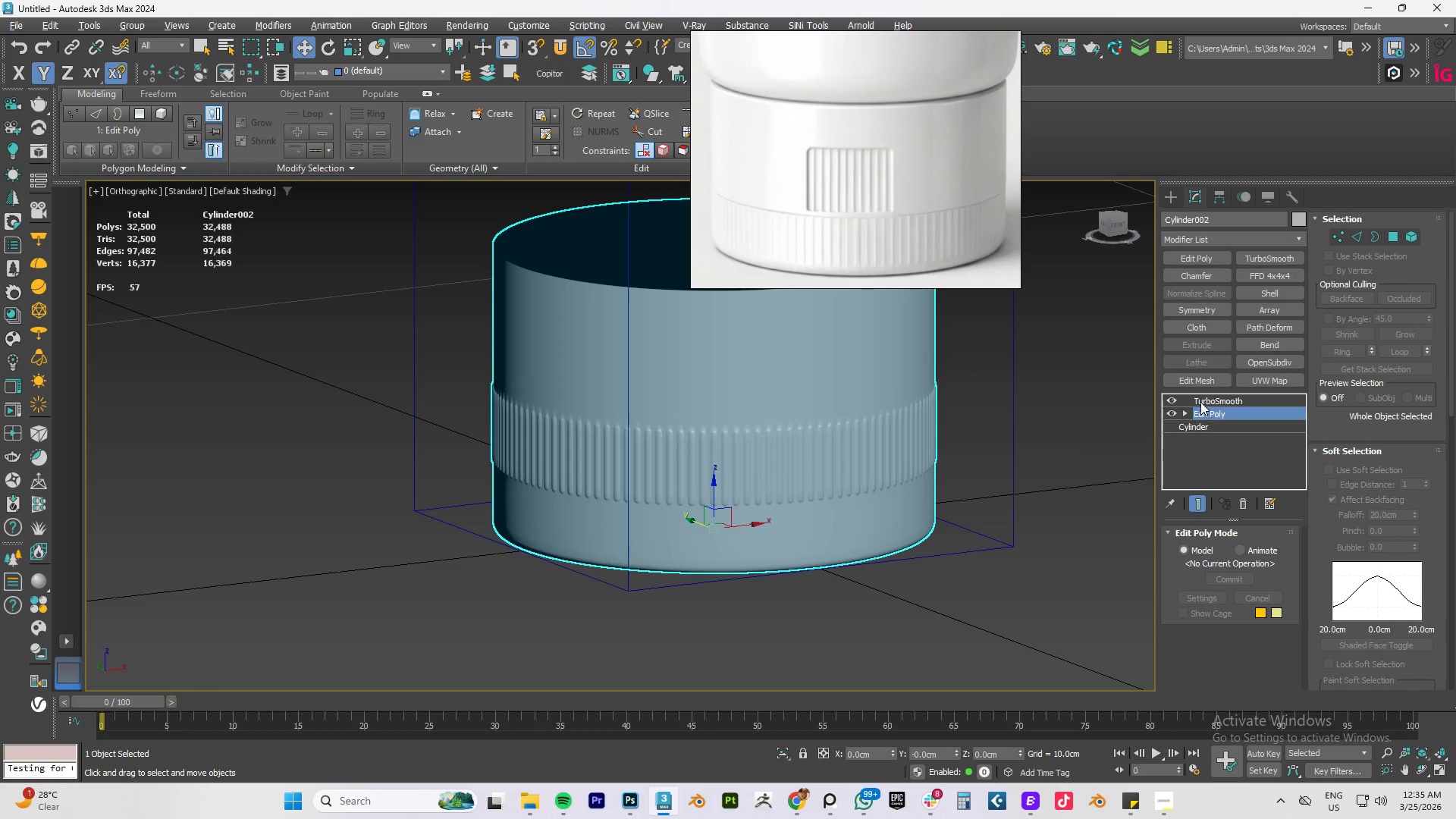 
left_click([1175, 399])
 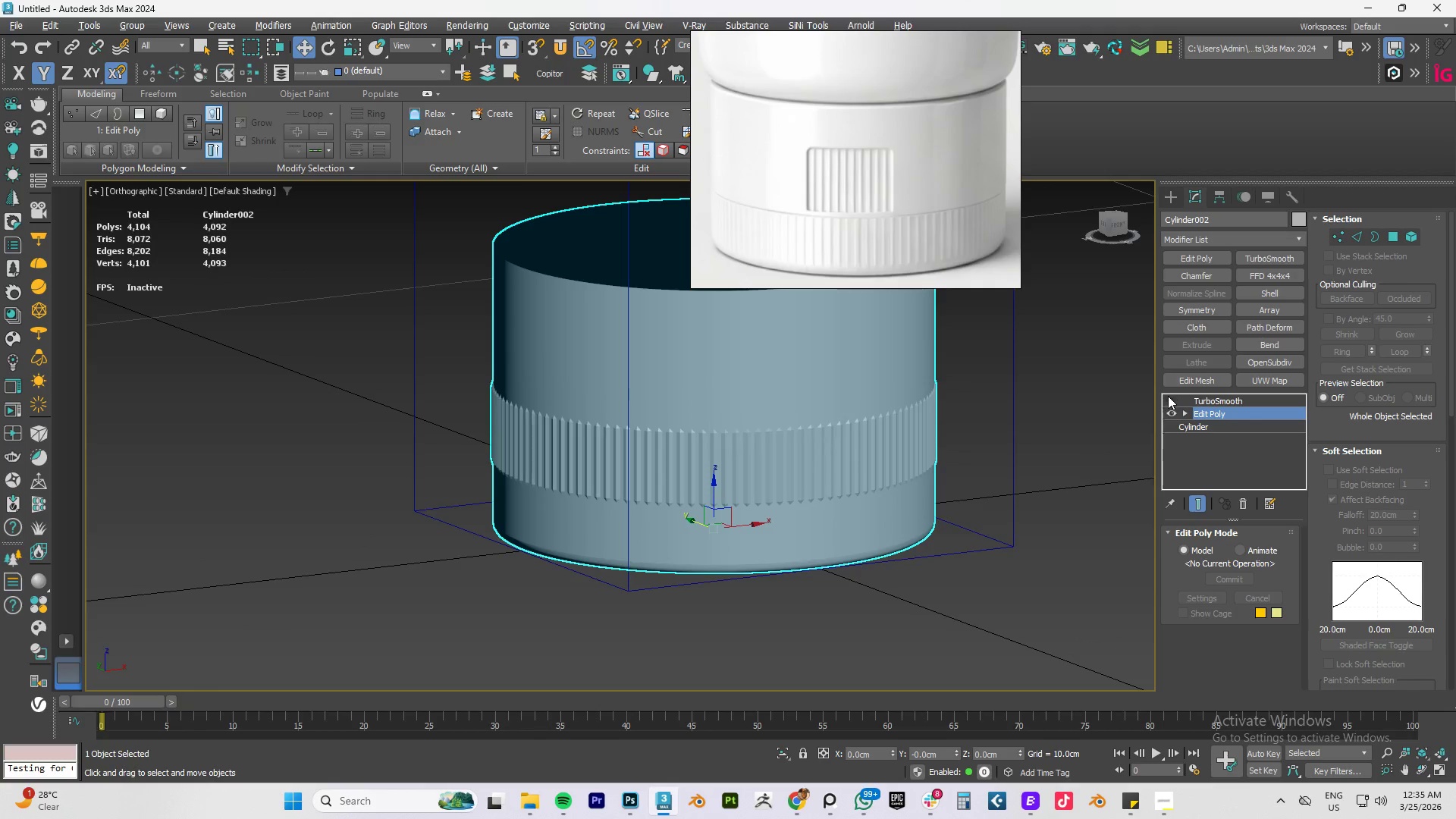 
key(F4)
 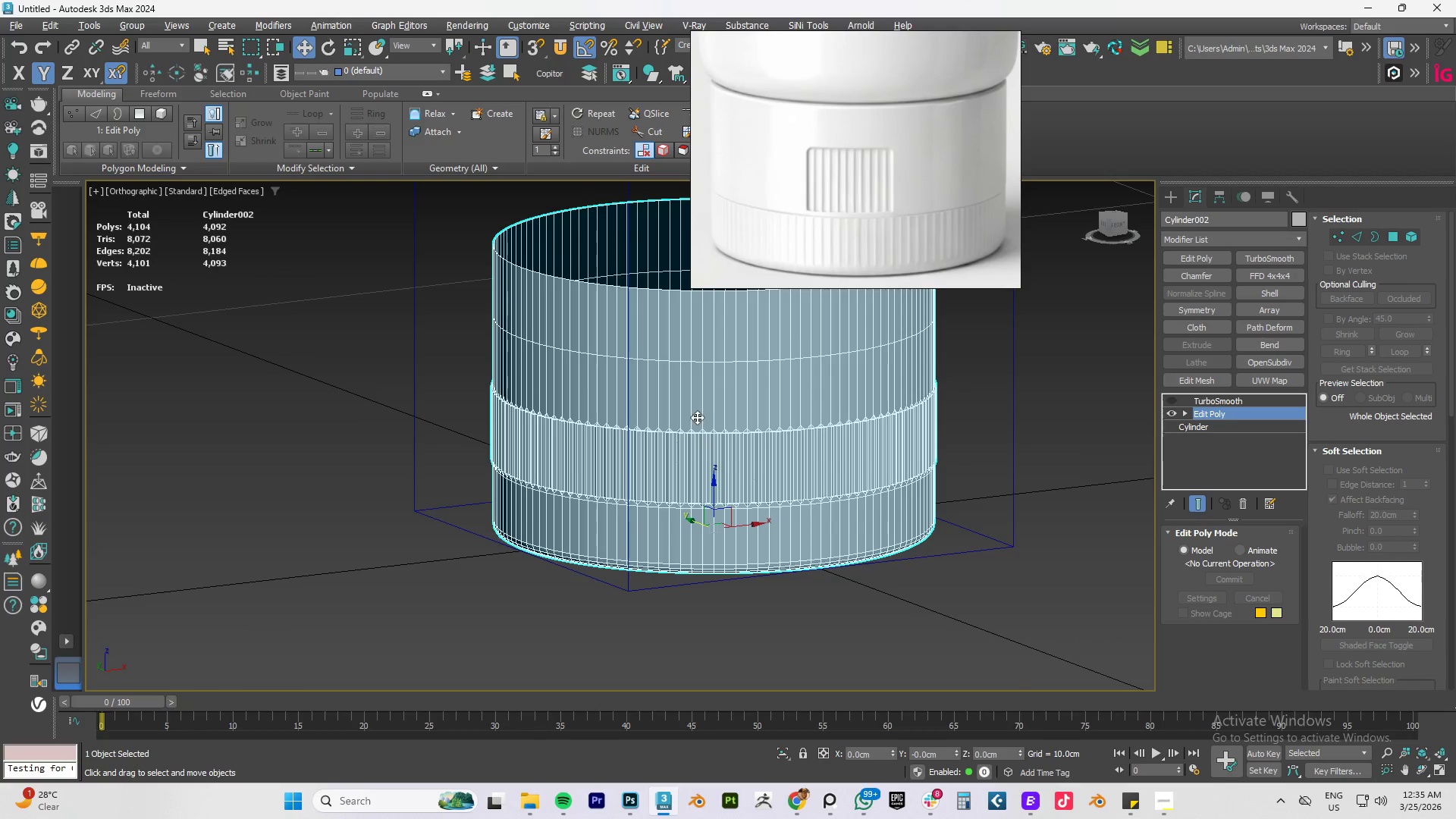 
scroll: coordinate [701, 411], scroll_direction: up, amount: 2.0
 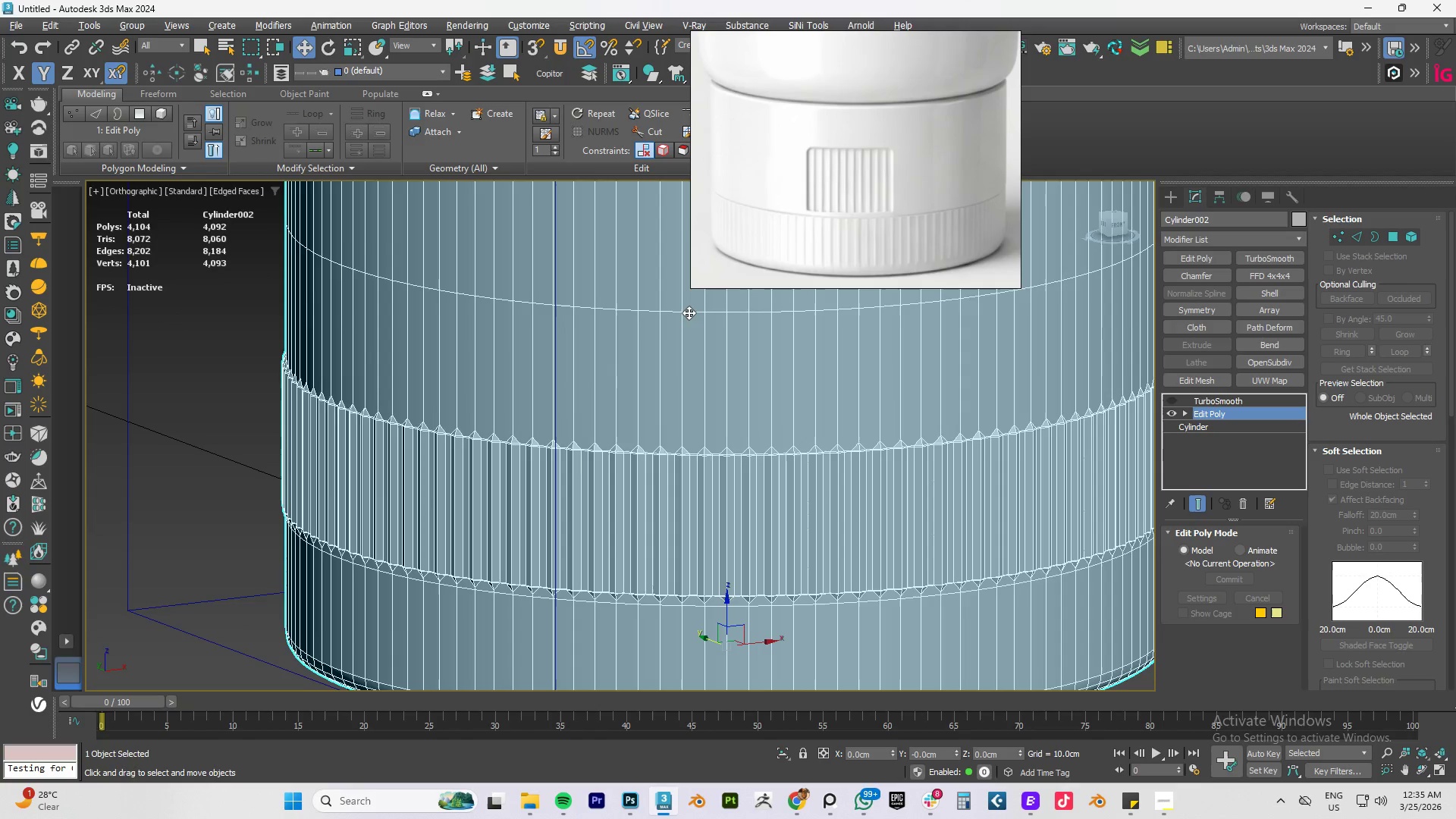 
key(2)
 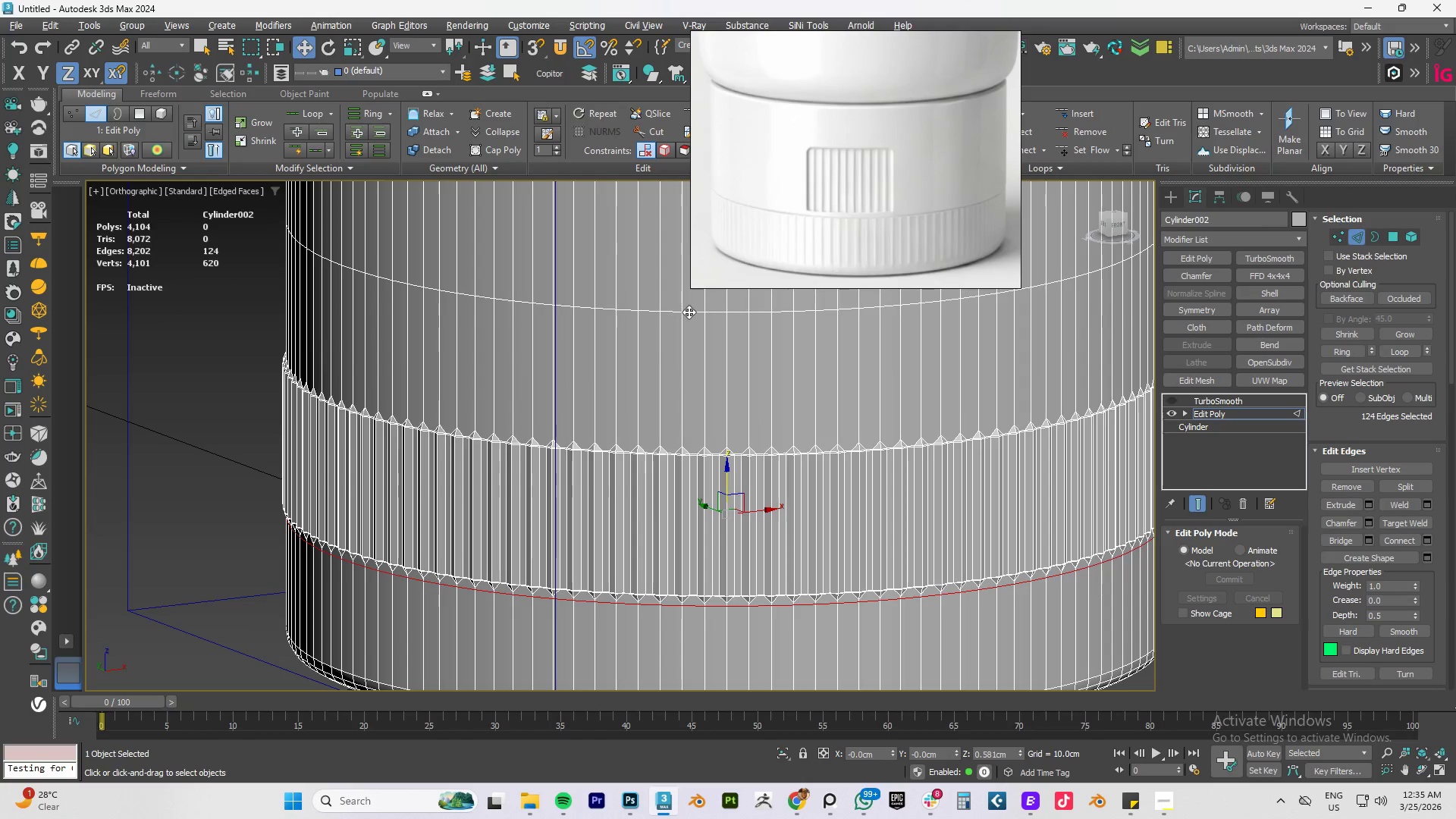 
left_click([689, 312])
 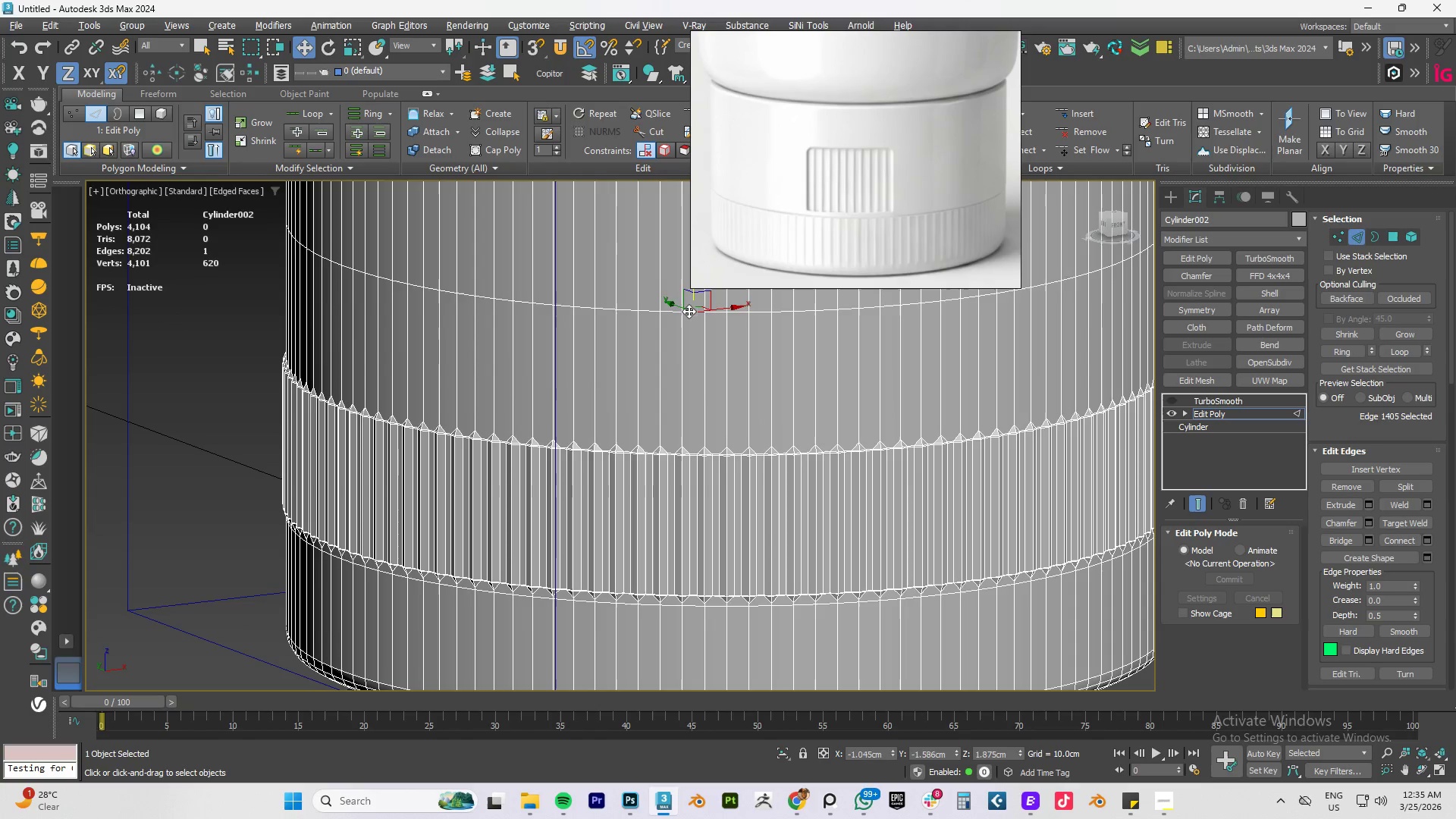 
double_click([689, 311])
 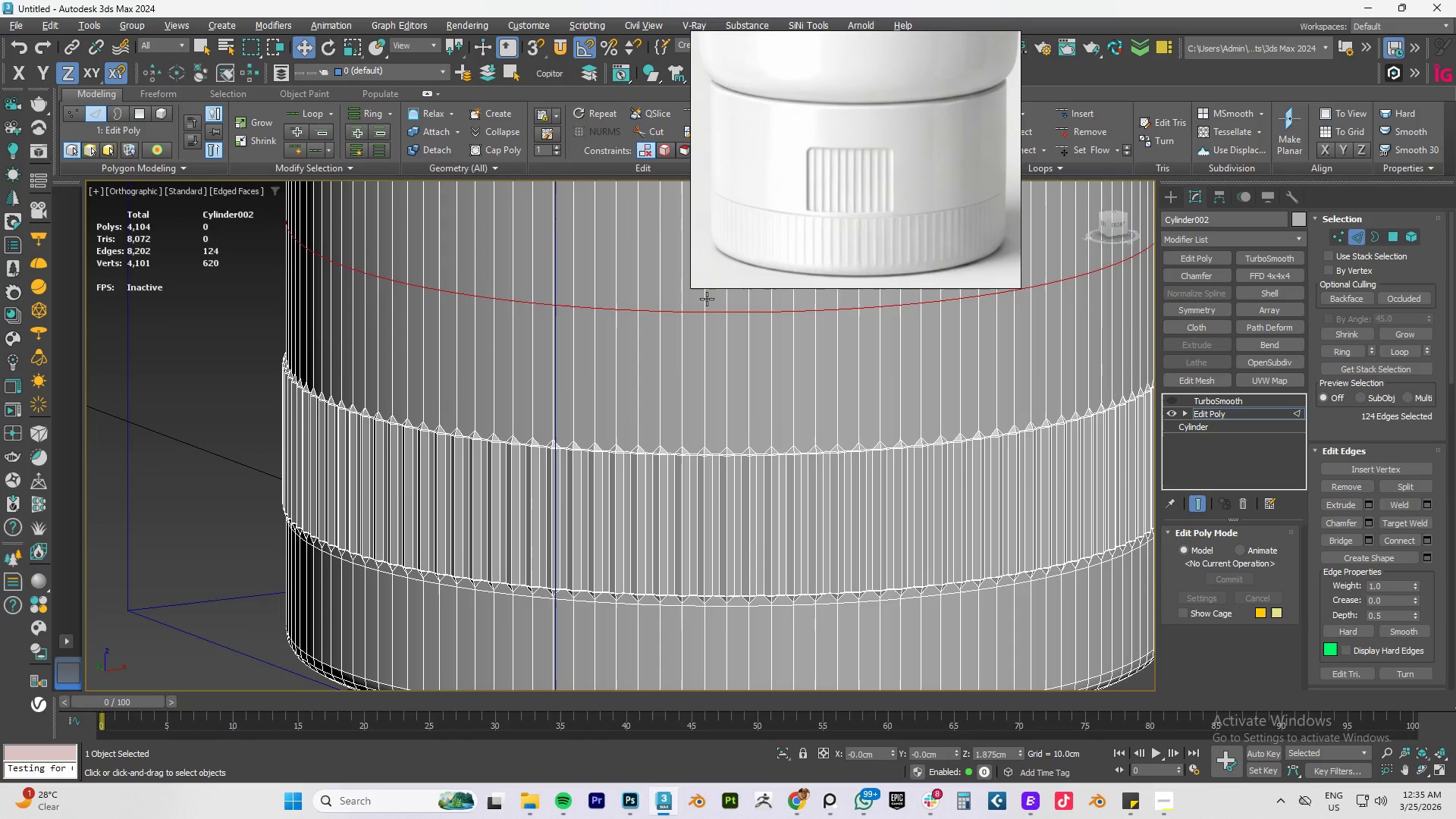 
scroll: coordinate [713, 328], scroll_direction: down, amount: 3.0
 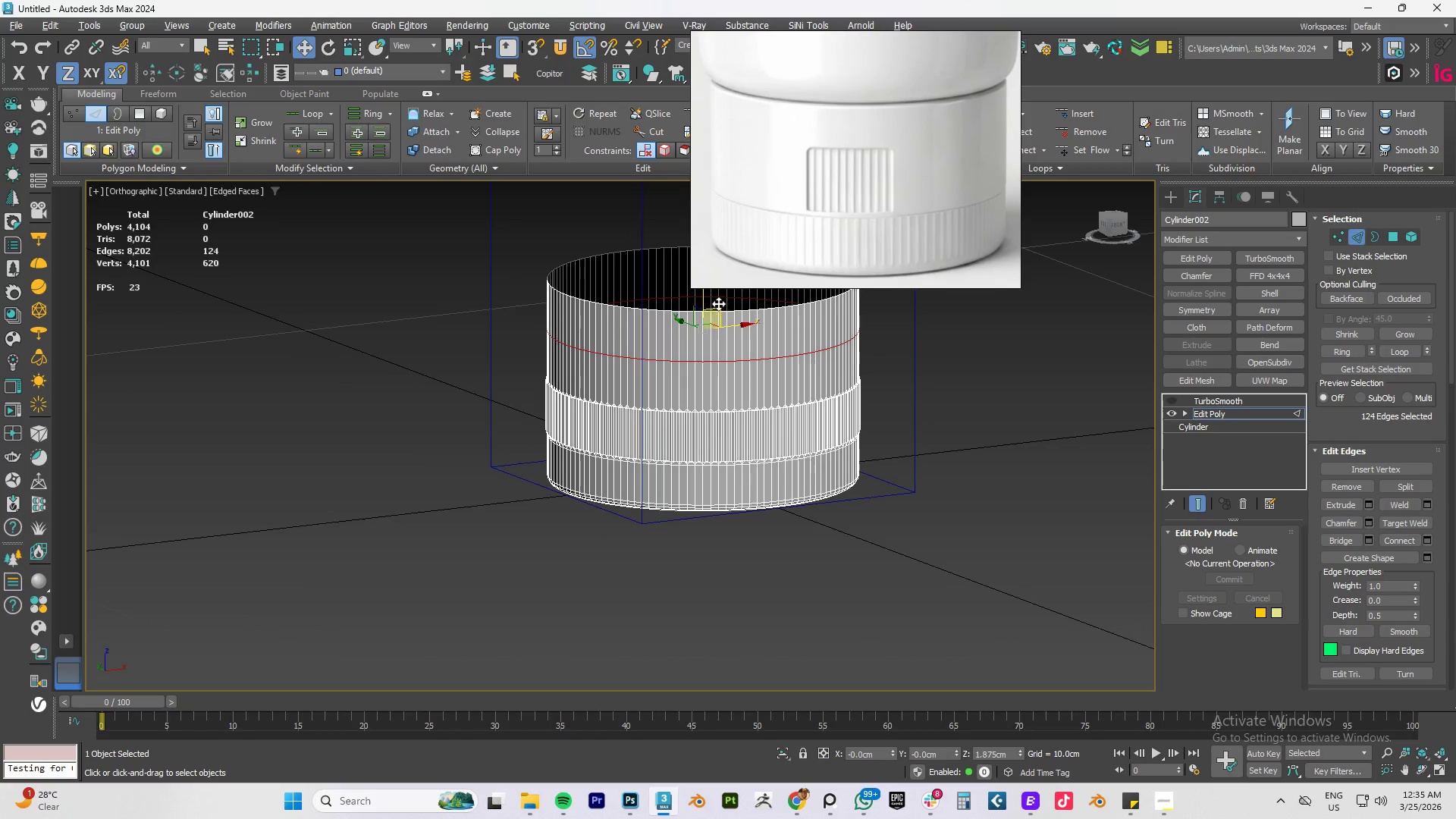 
hold_key(key=ShiftLeft, duration=1.5)
left_click_drag(start_coordinate=[706, 297], to_coordinate=[712, 344])
 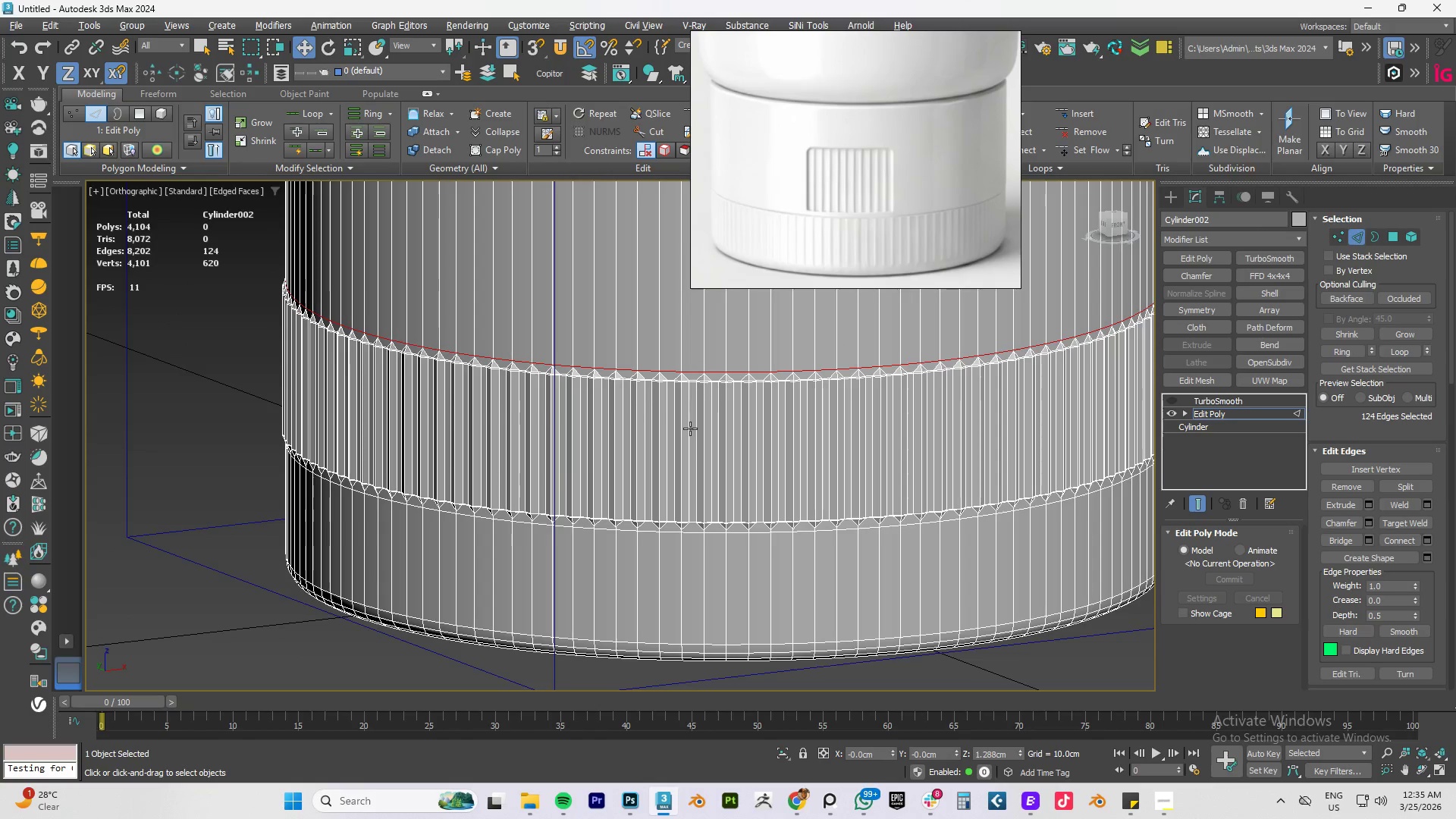 
hold_key(key=ShiftLeft, duration=1.12)
 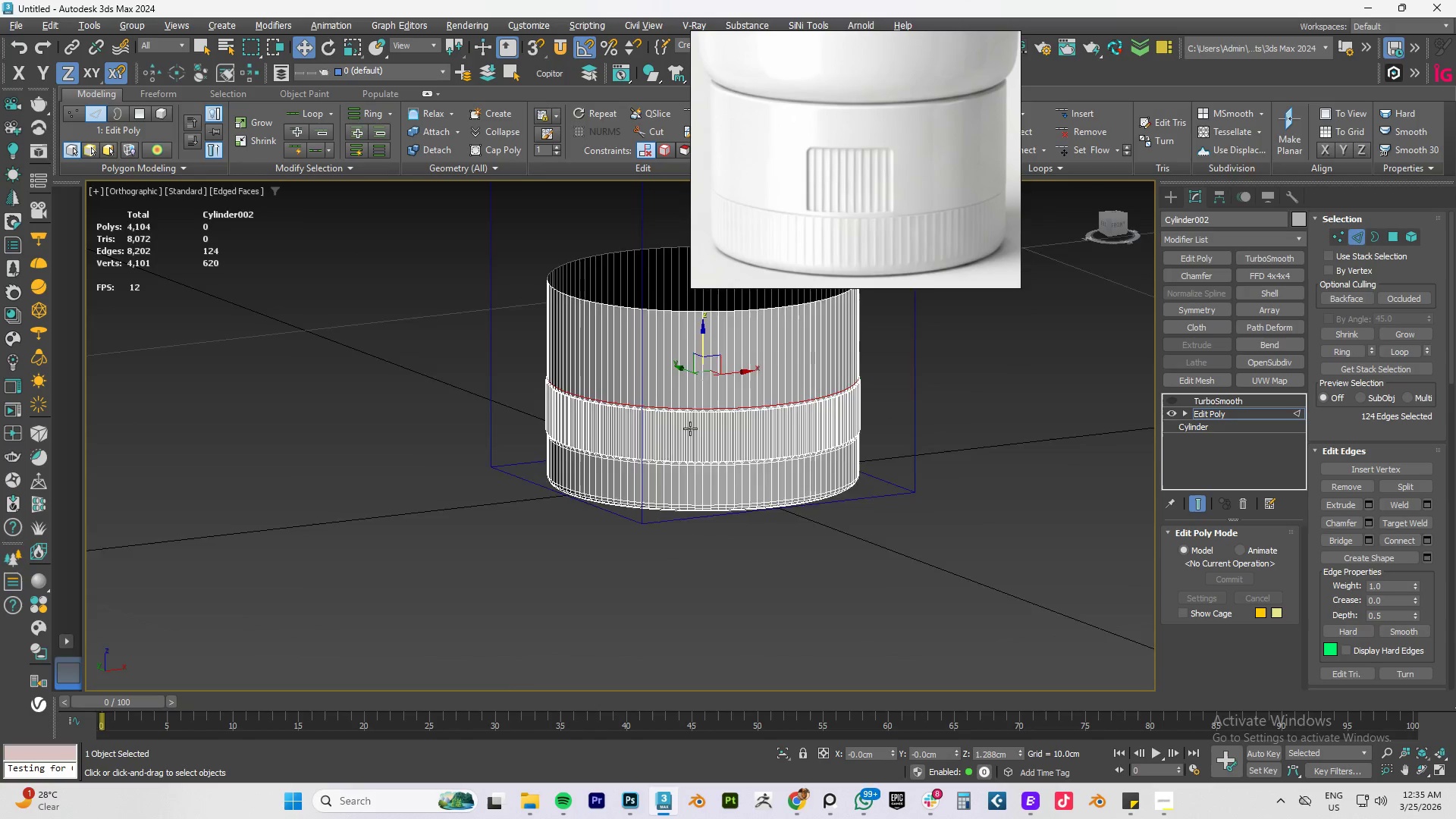 
scroll: coordinate [670, 446], scroll_direction: up, amount: 9.0
 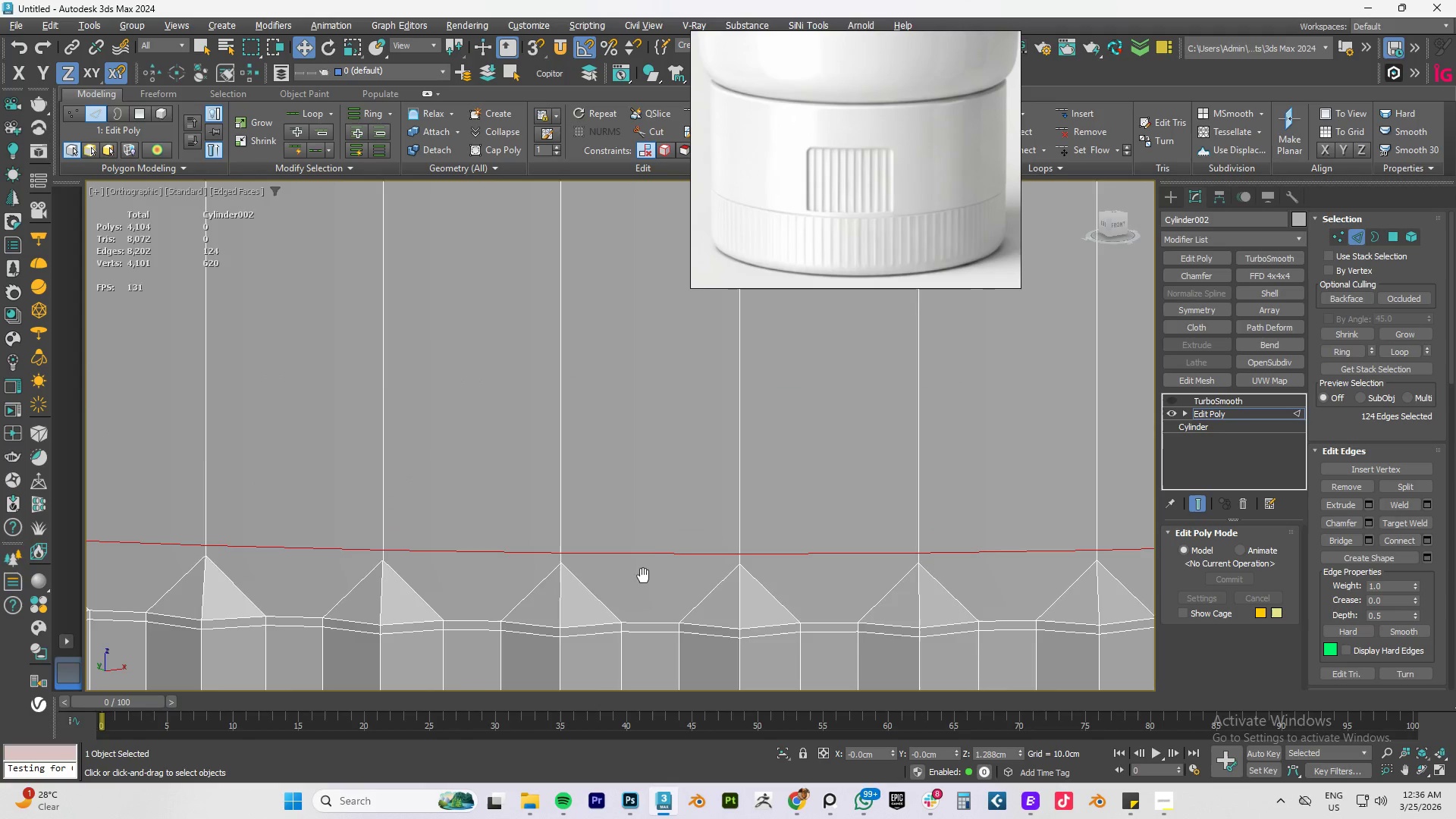 
scroll: coordinate [717, 452], scroll_direction: down, amount: 5.0
 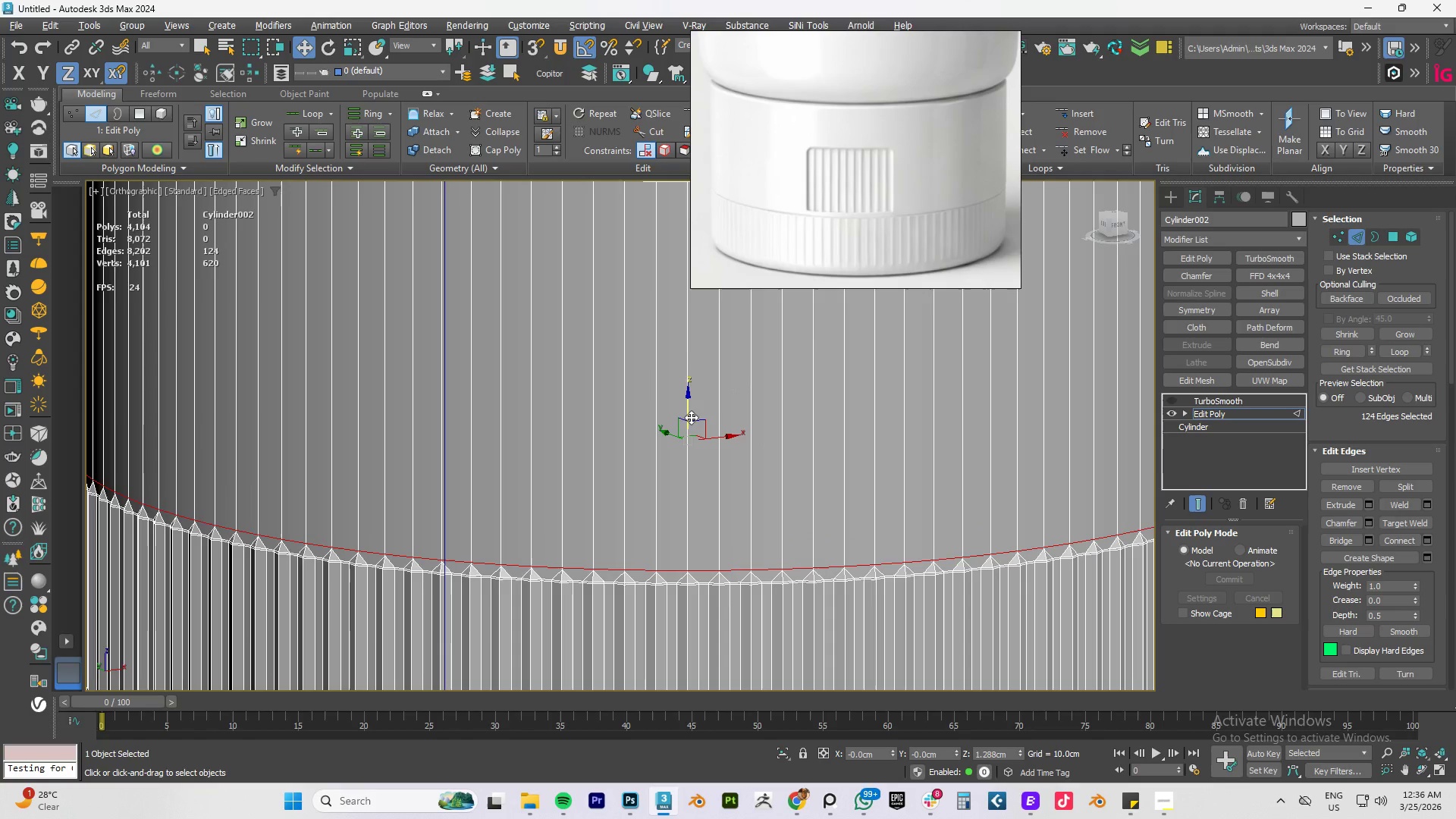 
left_click_drag(start_coordinate=[689, 413], to_coordinate=[695, 412])
 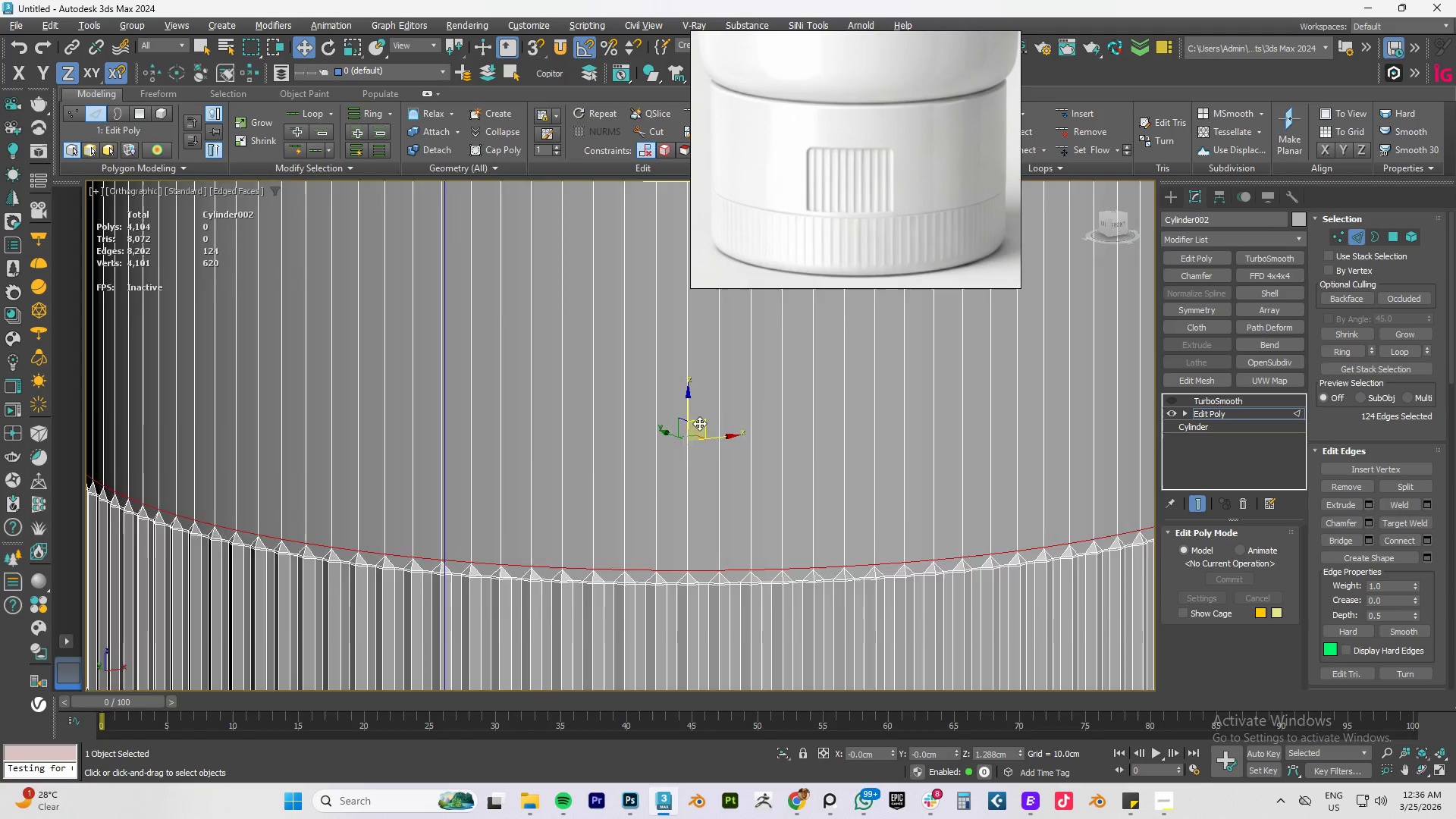 
scroll: coordinate [699, 424], scroll_direction: down, amount: 3.0
 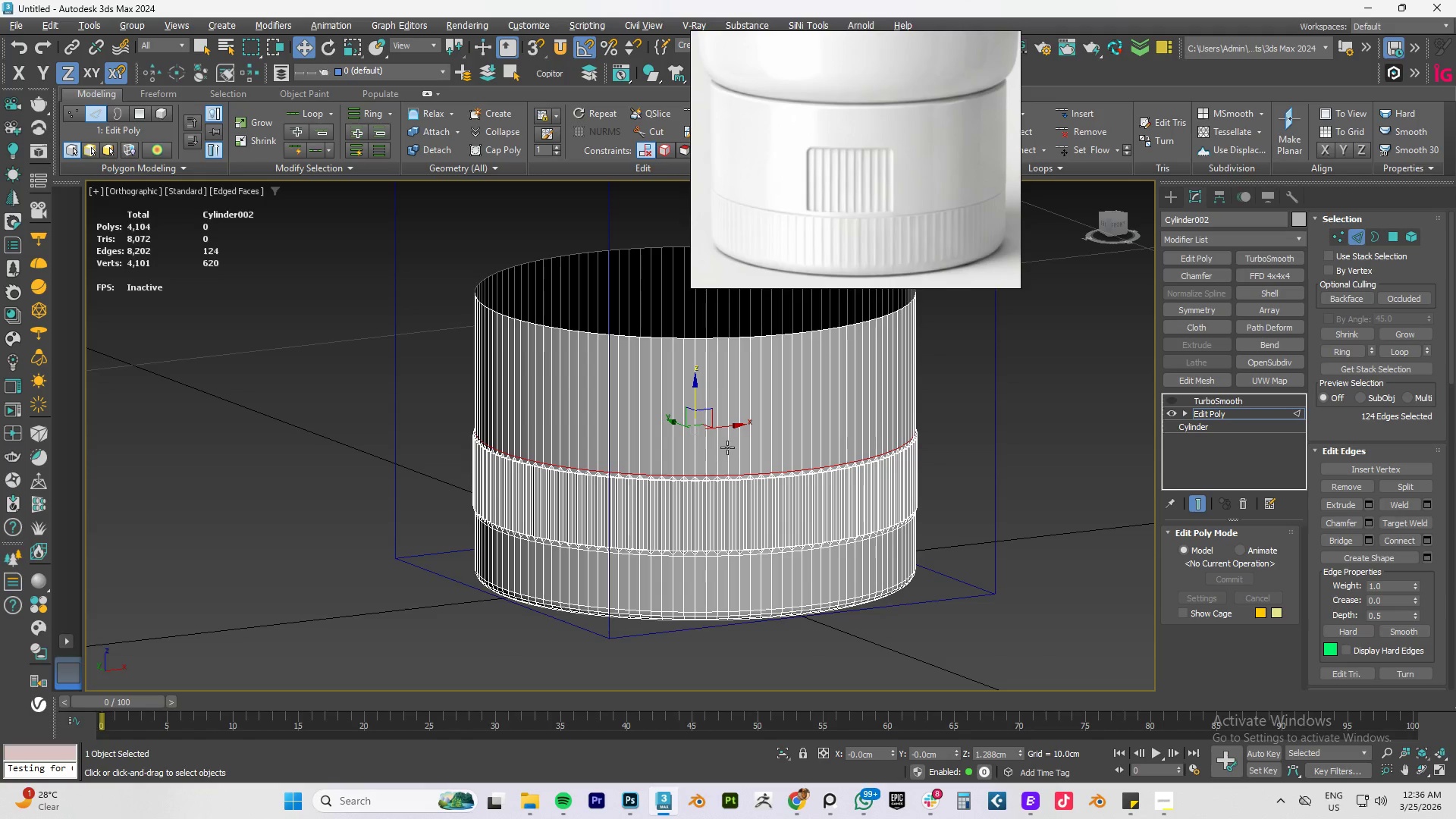 
key(Alt+AltLeft)
 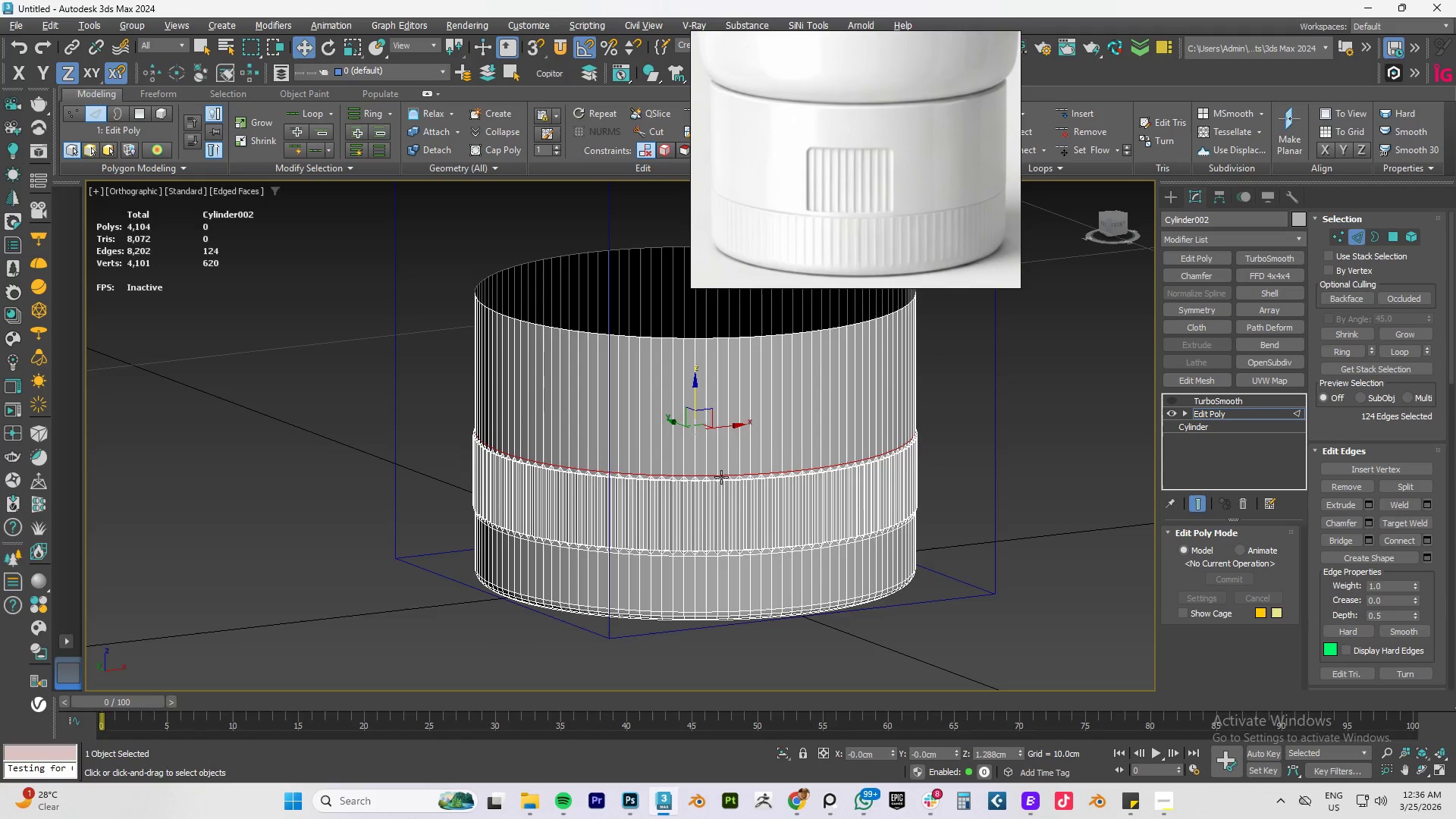 
key(Alt+1)
 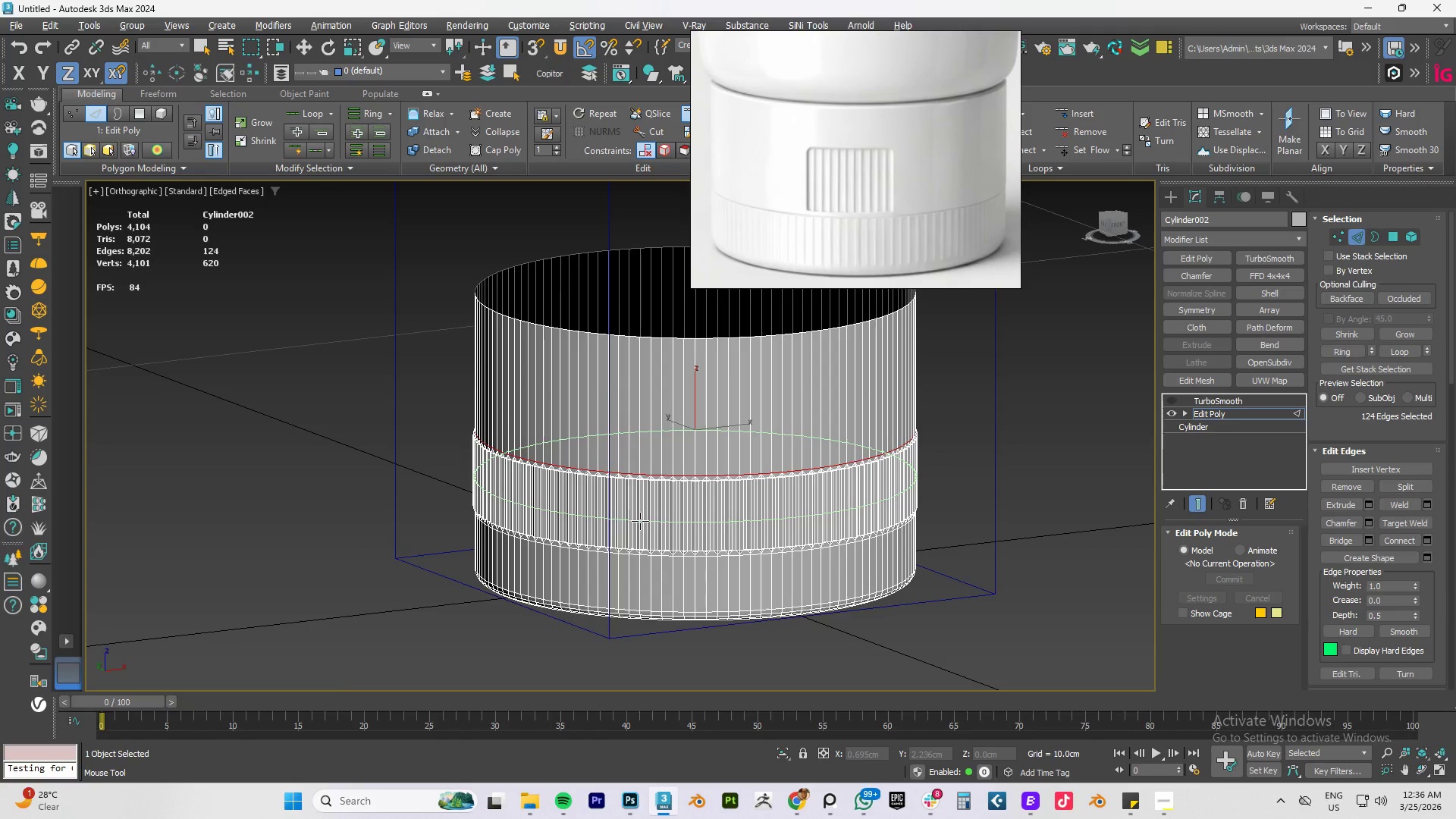 
left_click([640, 521])
 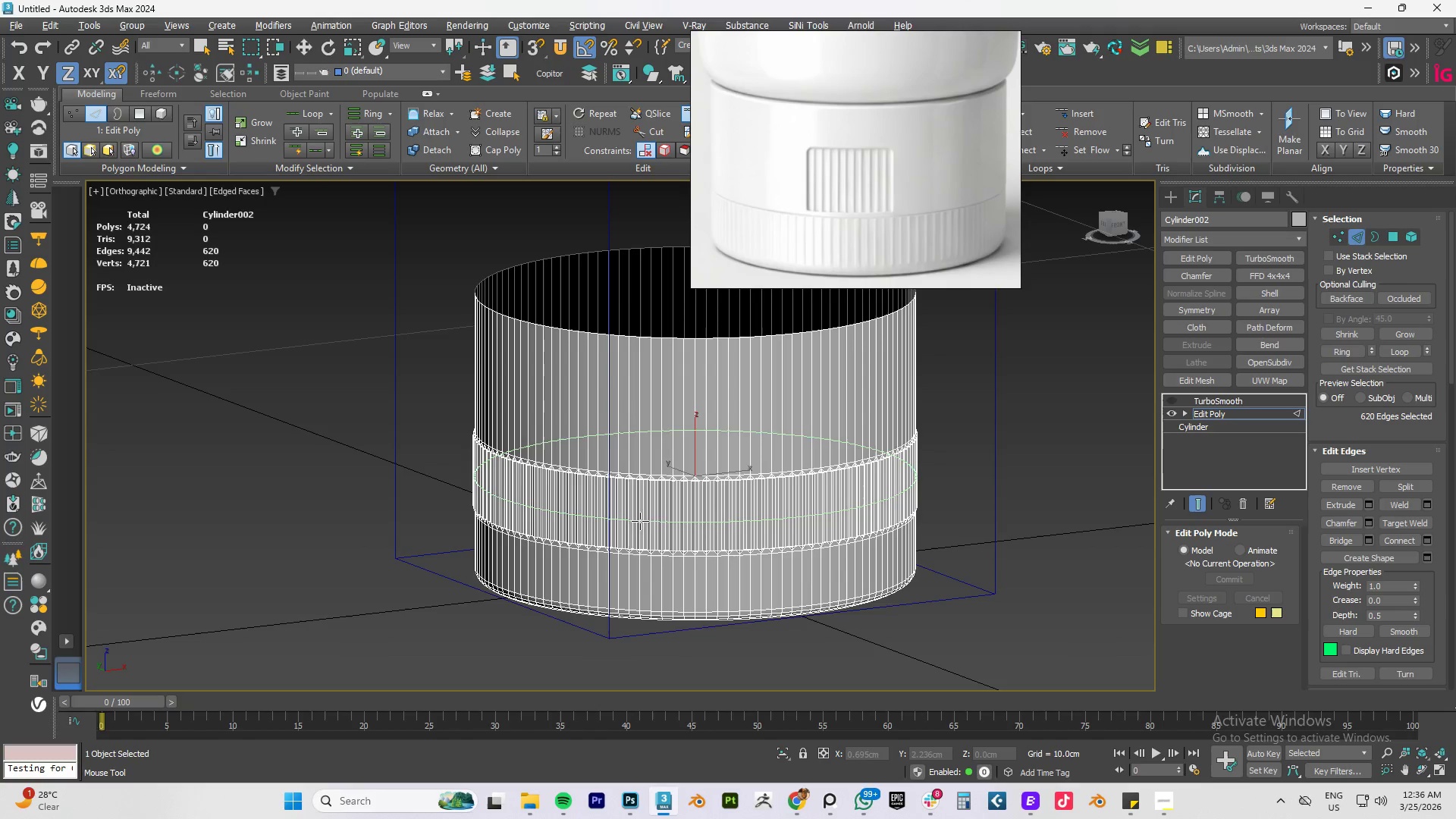 
right_click([640, 521])
 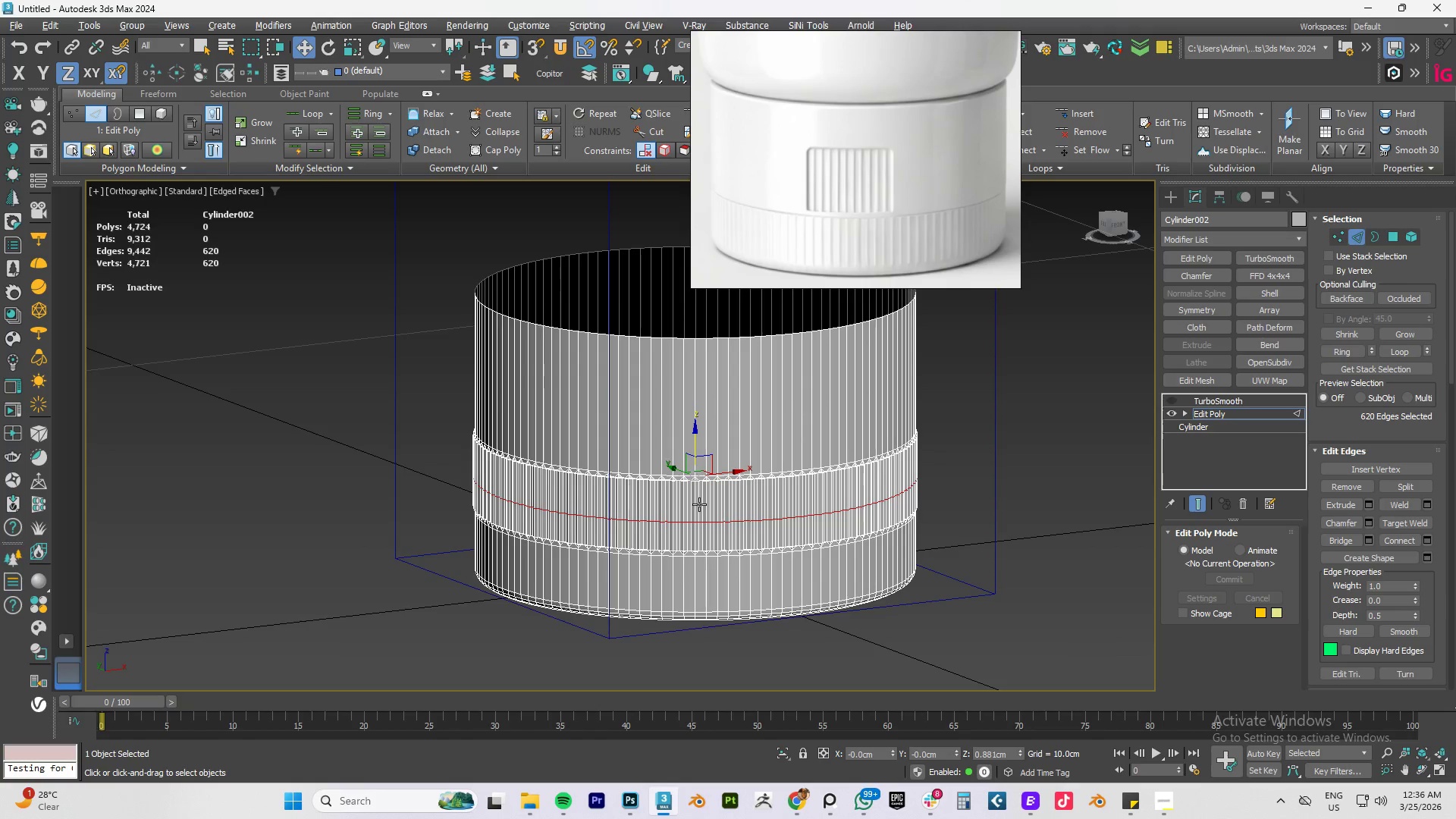 
wait(5.05)
 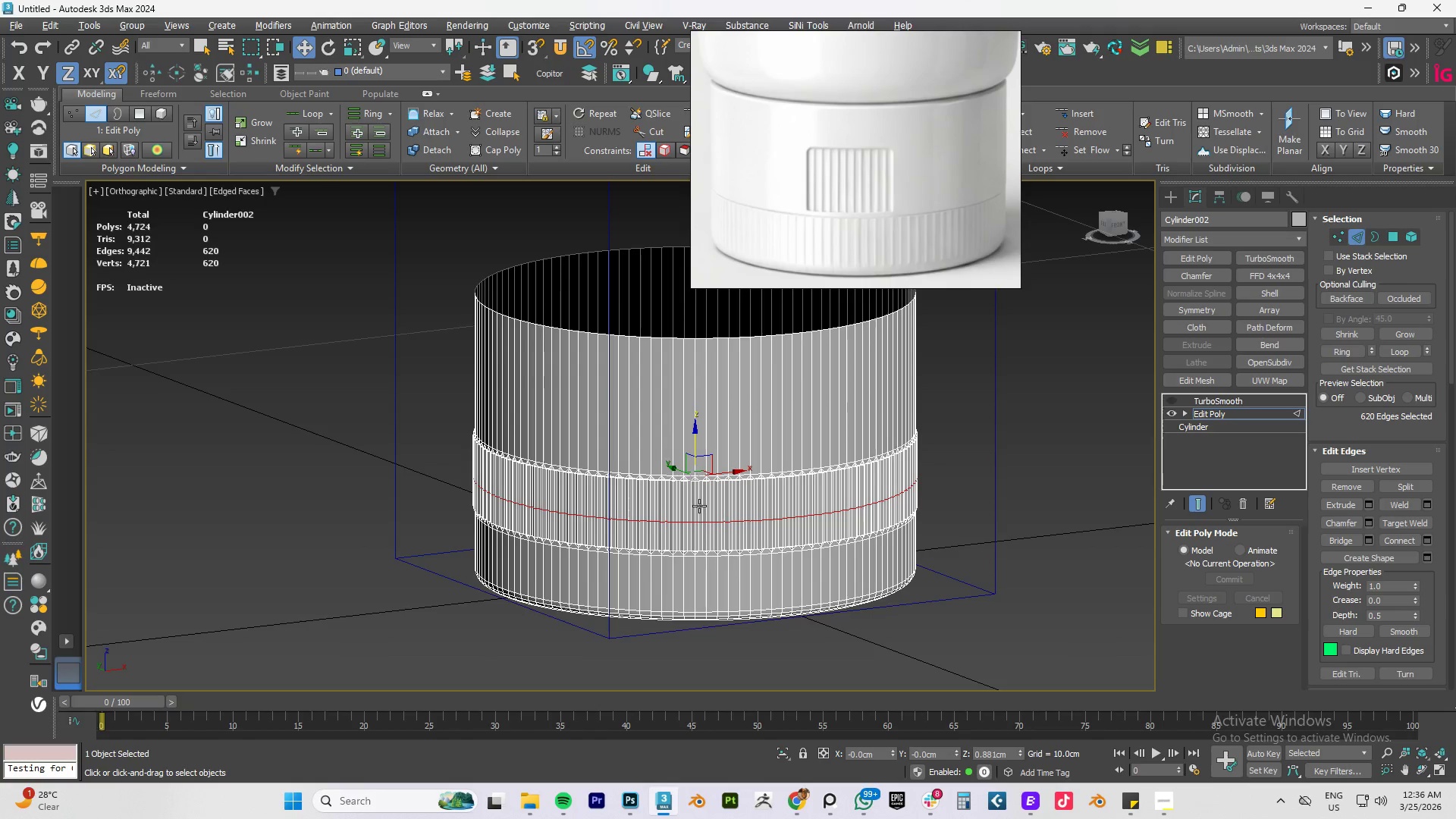 
key(Alt+AltLeft)
 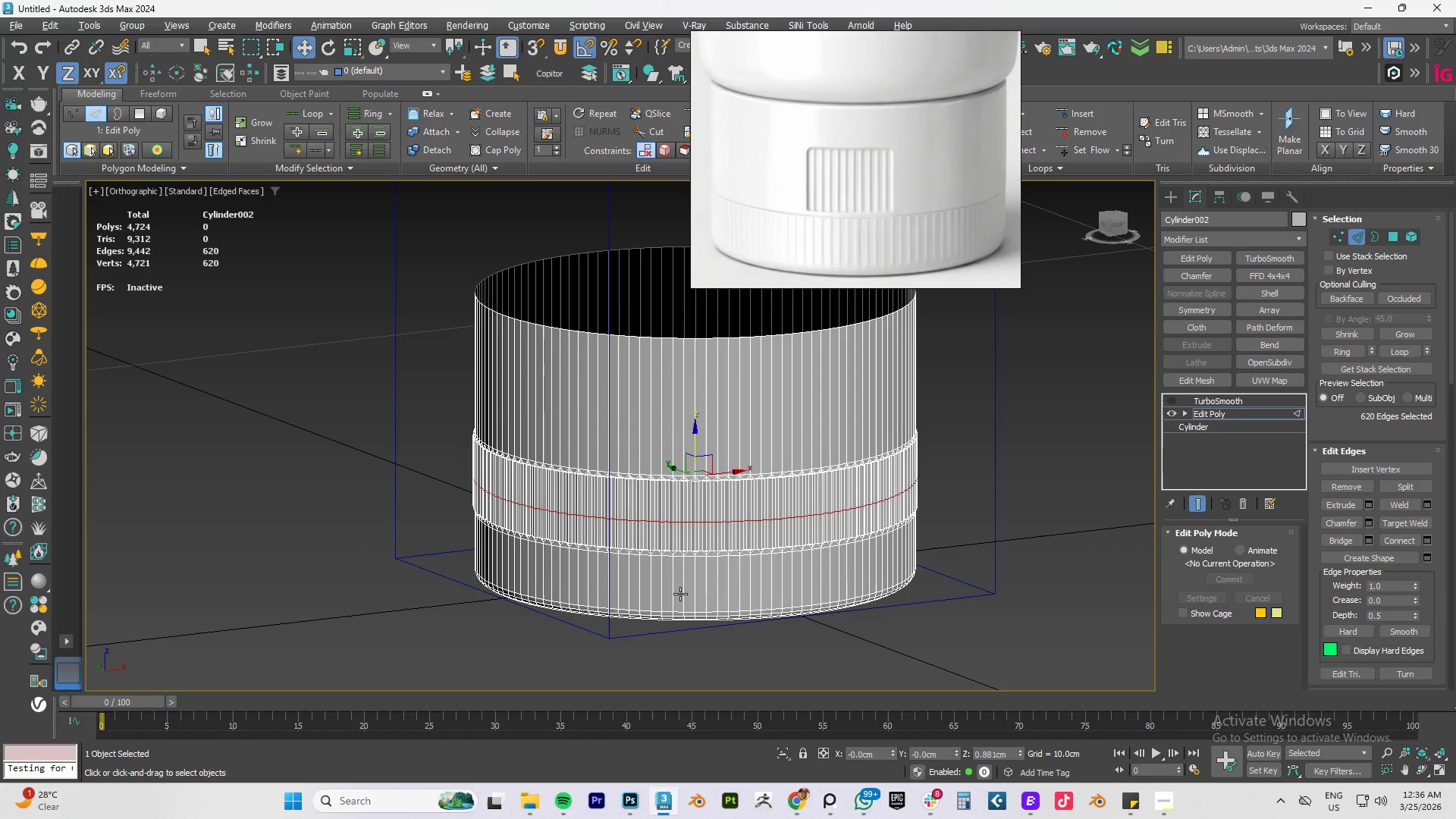 
key(Alt+1)
 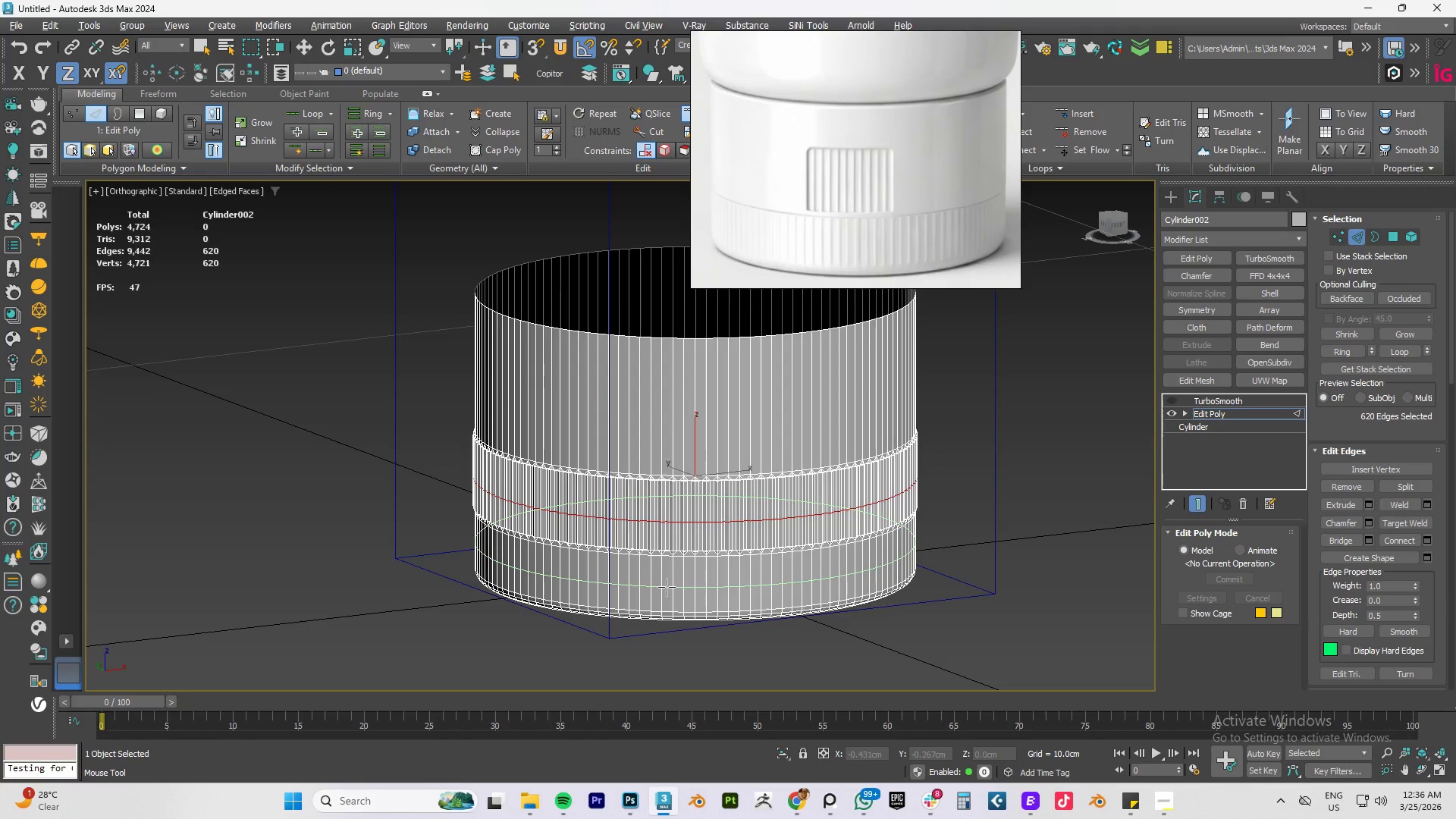 
right_click([667, 587])
 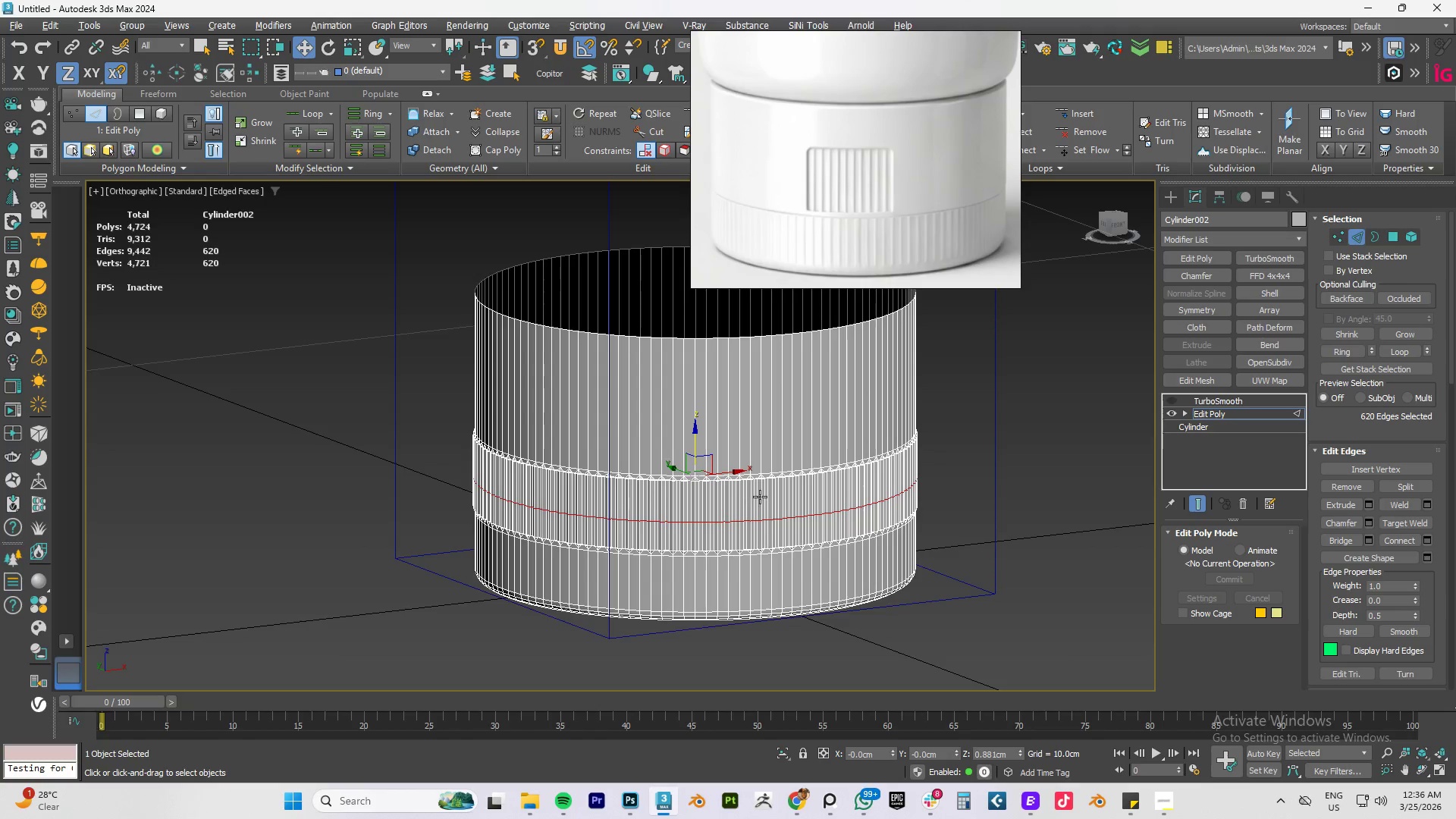 
wait(17.03)
 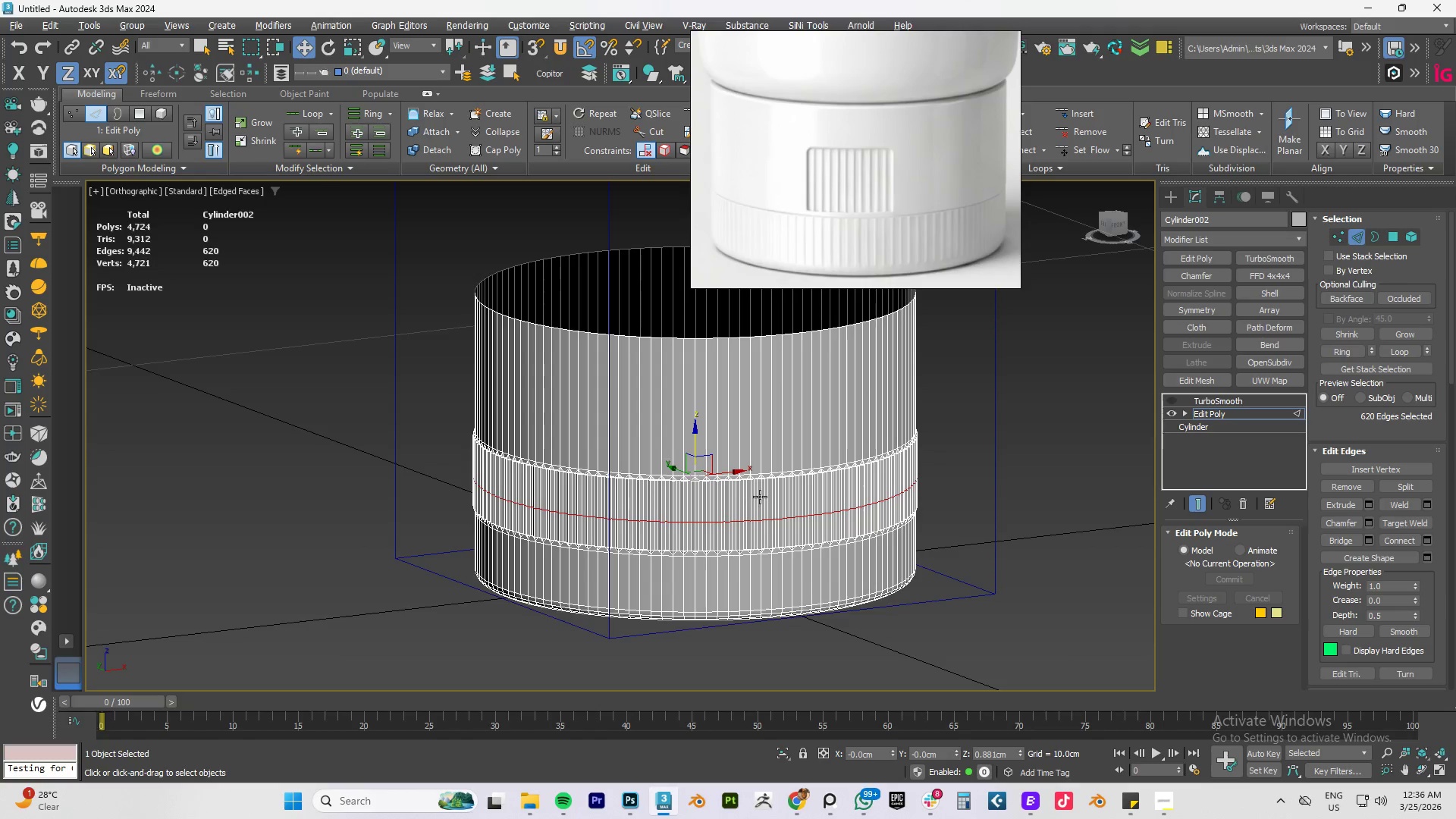 
scroll: coordinate [711, 506], scroll_direction: up, amount: 2.0
 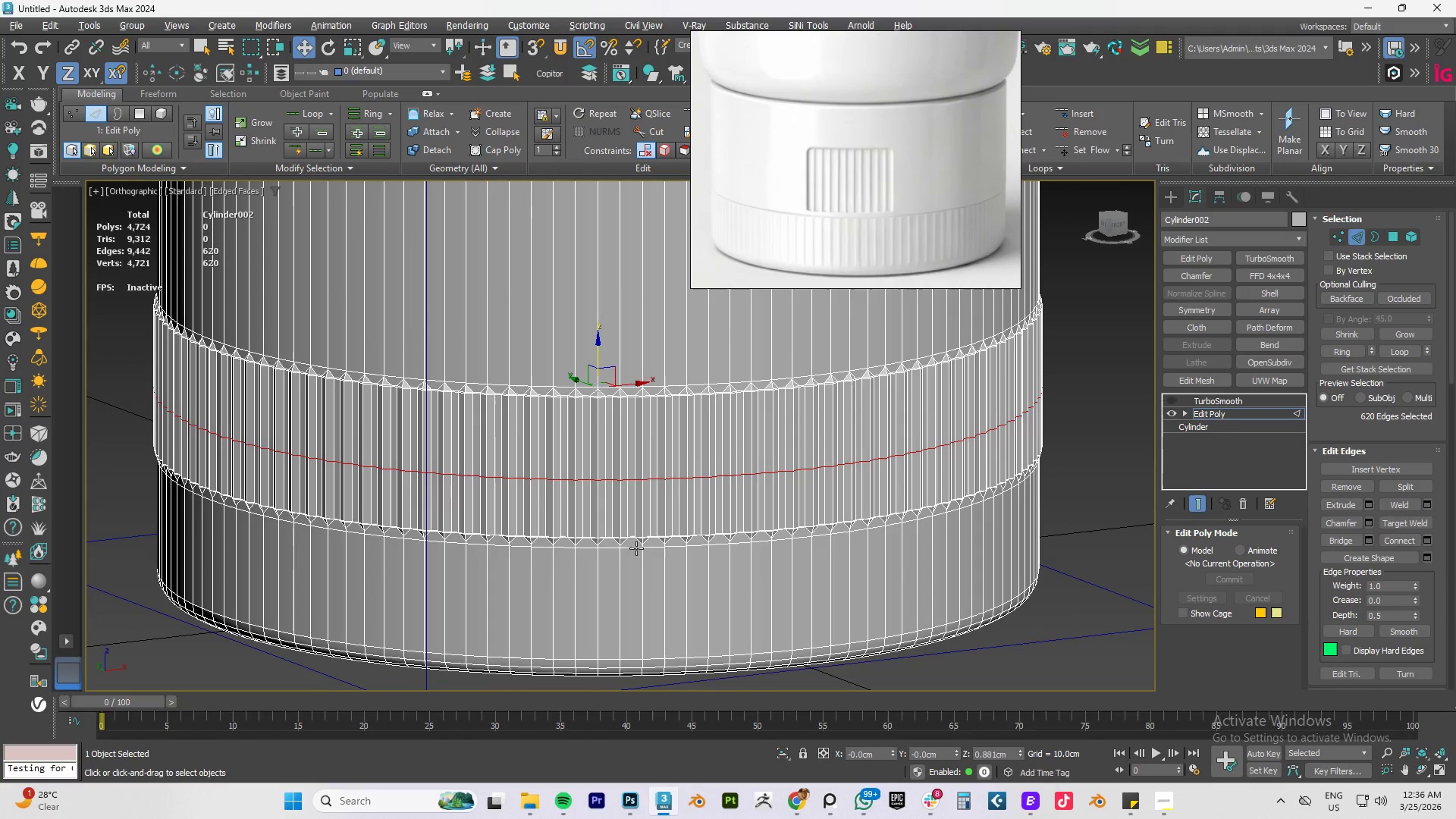 
double_click([625, 547])
 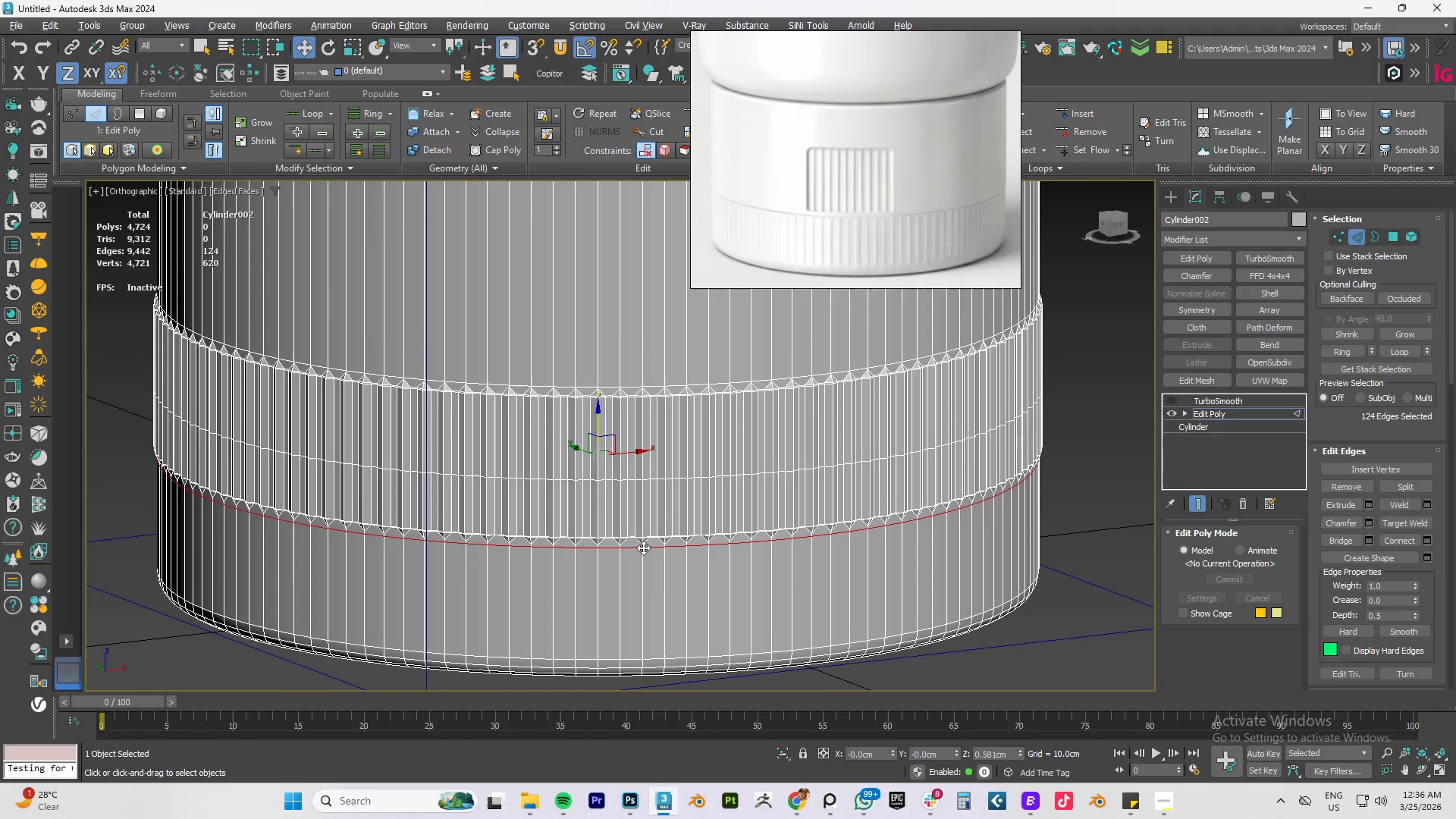 
key(Delete)
 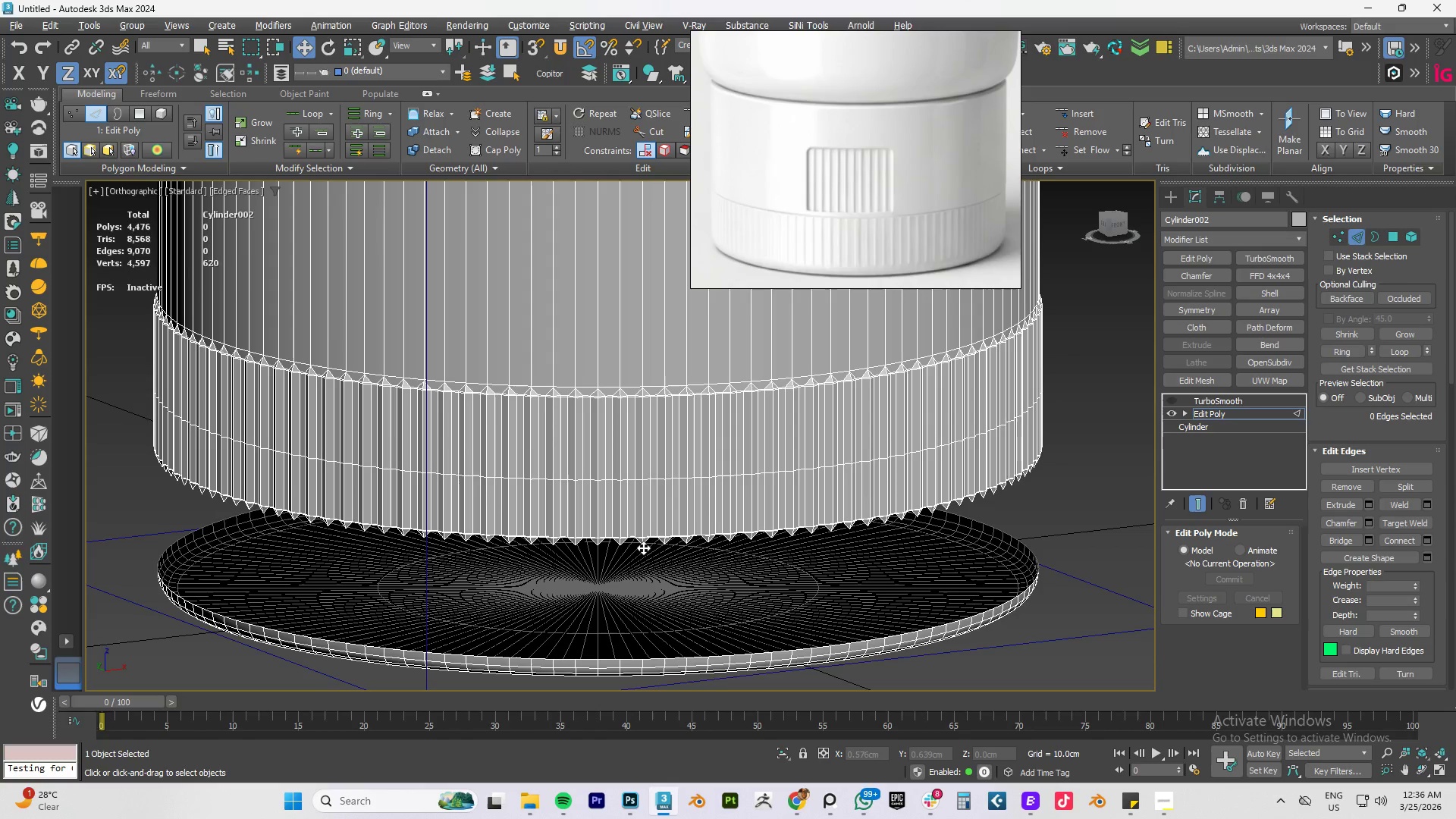 
key(Control+Z)
 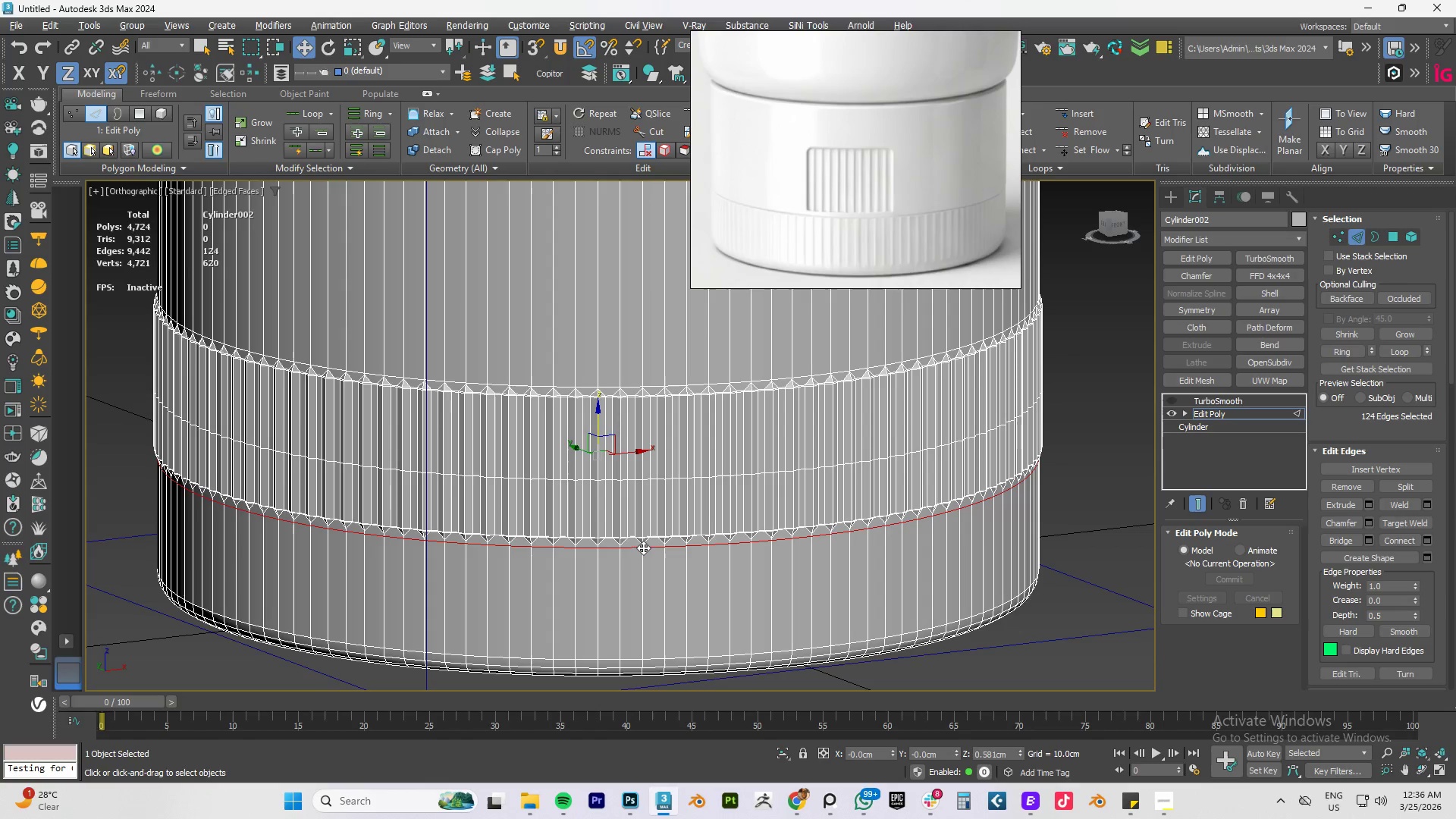 
key(Control+Backspace)
 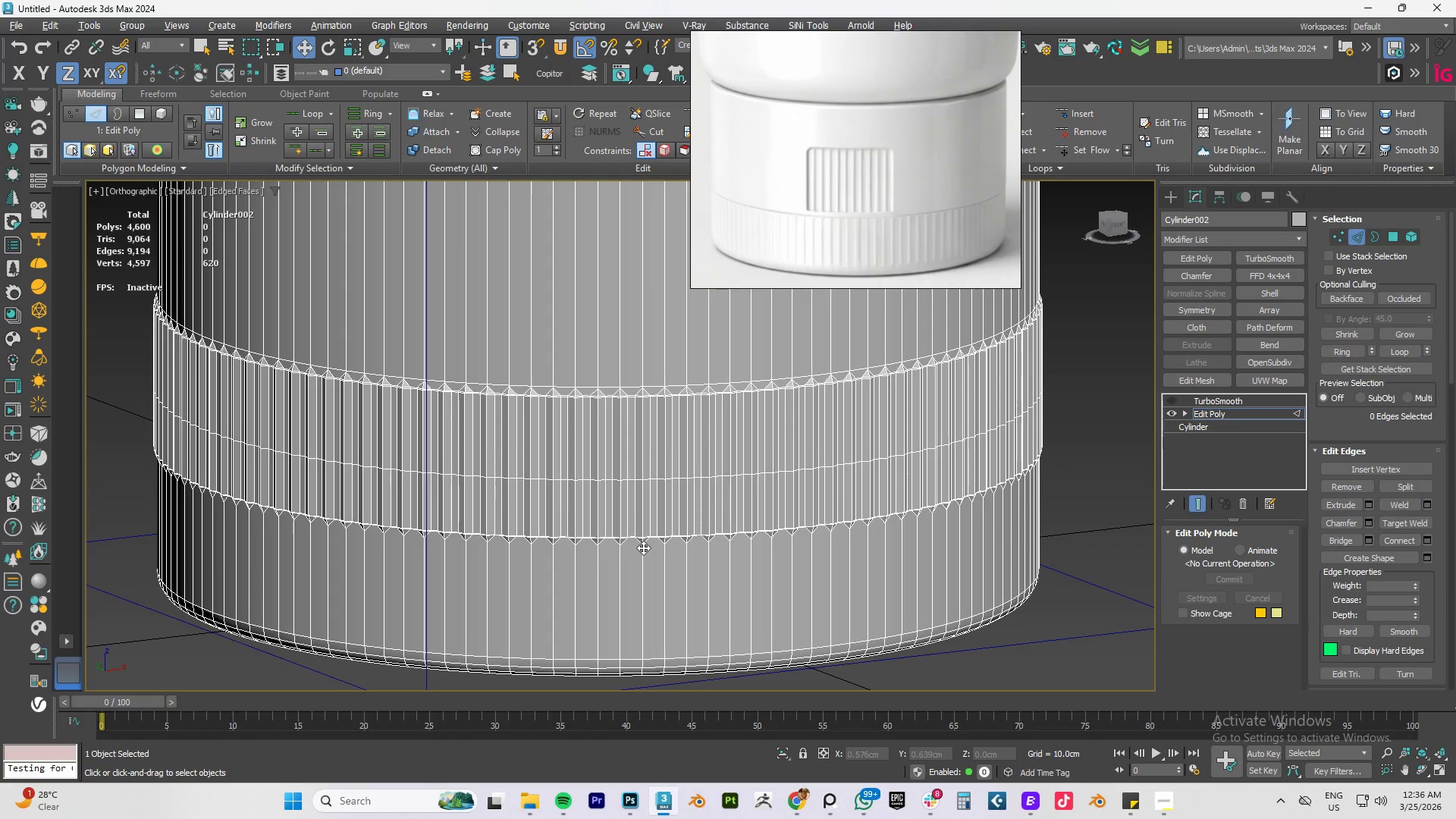 
key(1)
 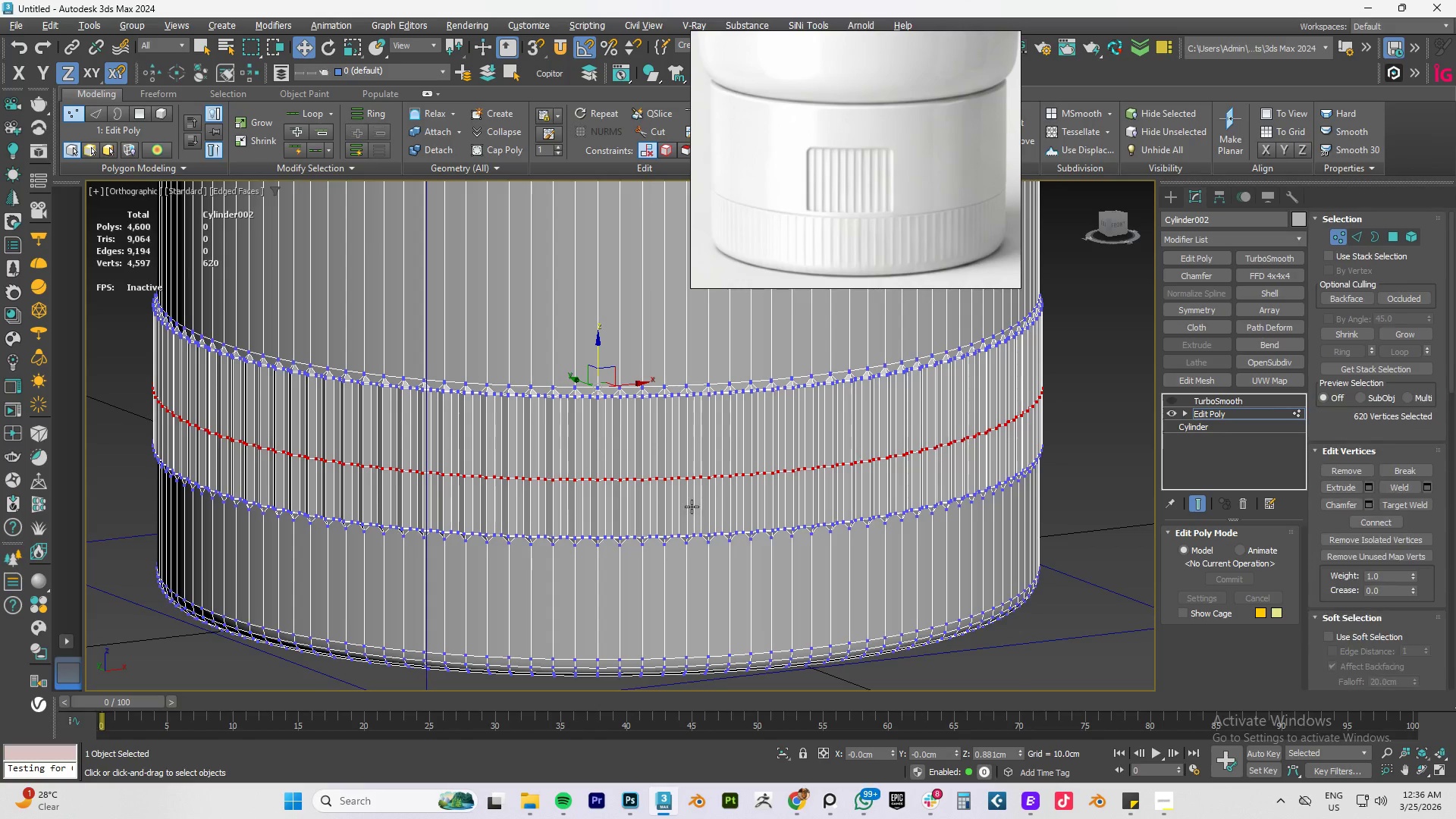 
scroll: coordinate [692, 507], scroll_direction: down, amount: 2.0
 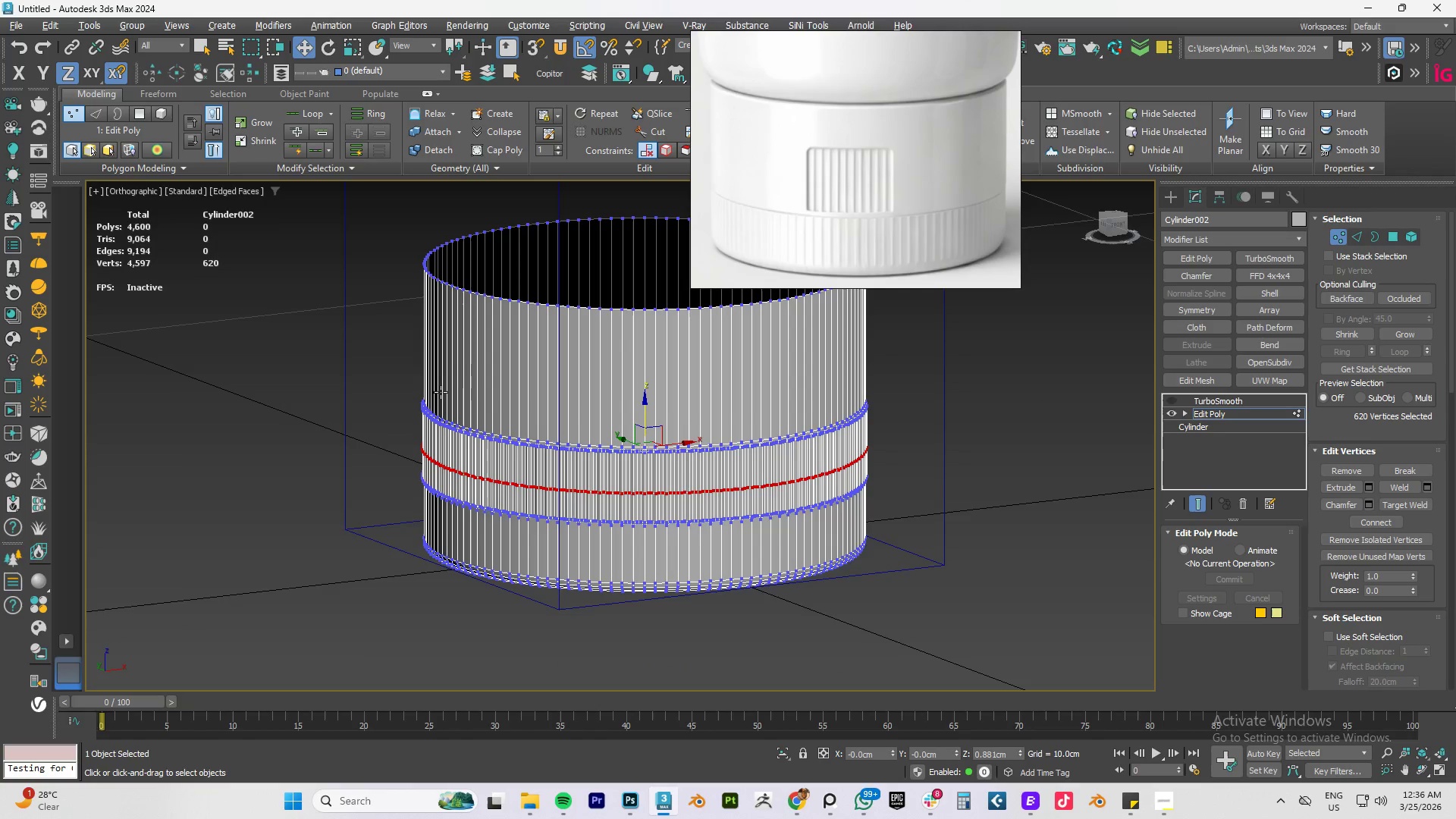 
type(fz)
 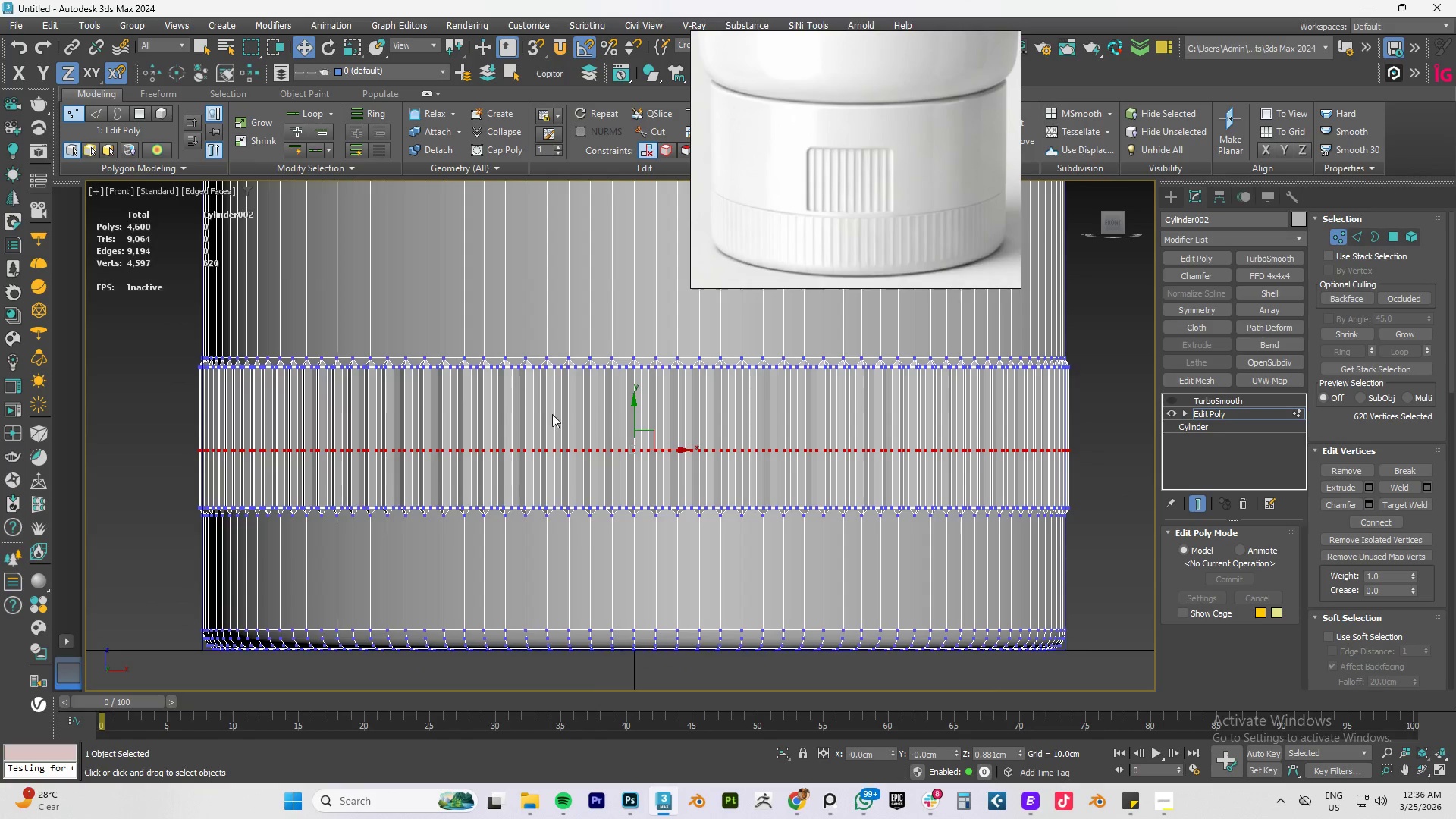 
scroll: coordinate [558, 419], scroll_direction: down, amount: 3.0
 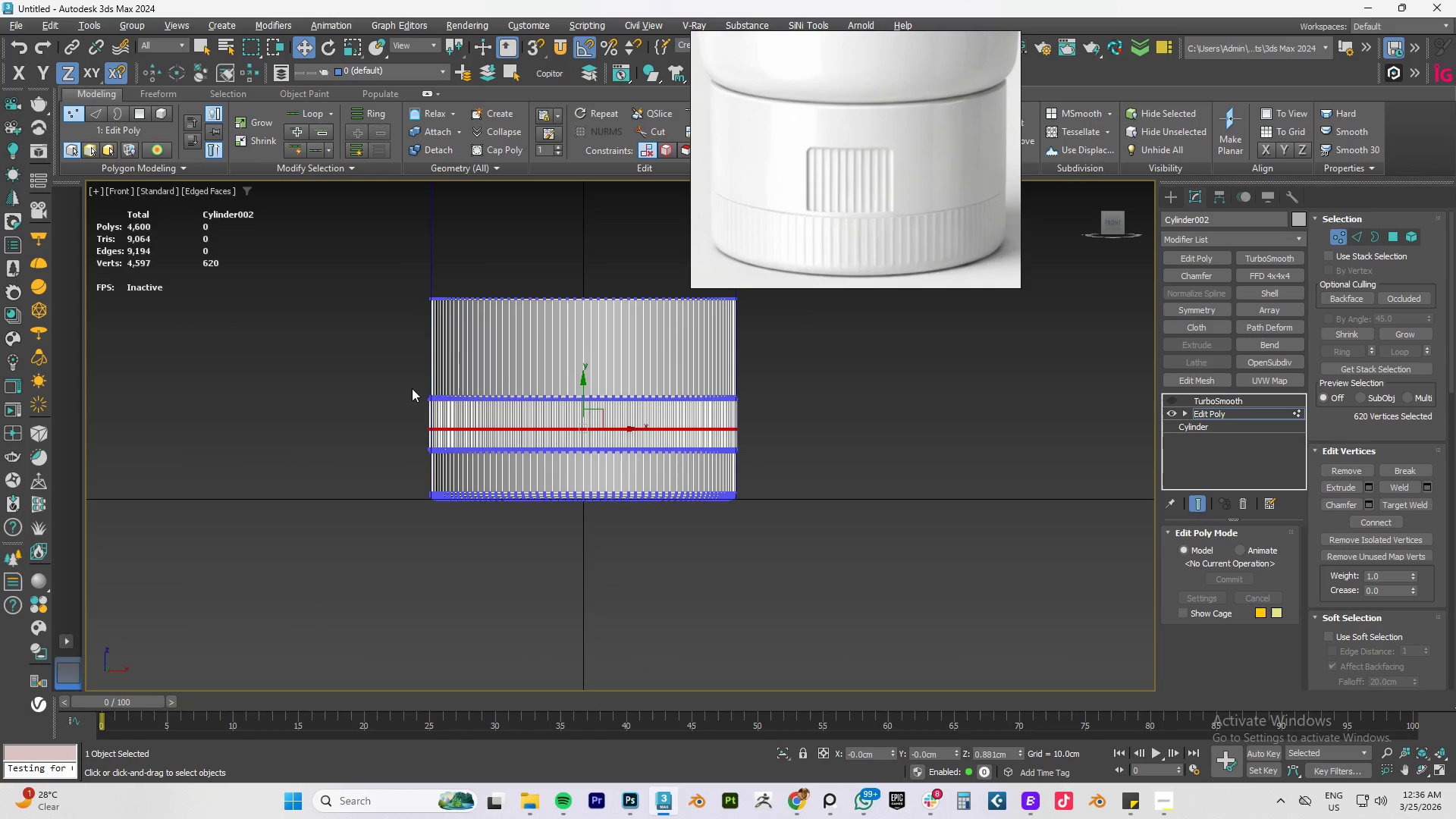 
left_click_drag(start_coordinate=[369, 363], to_coordinate=[813, 460])
 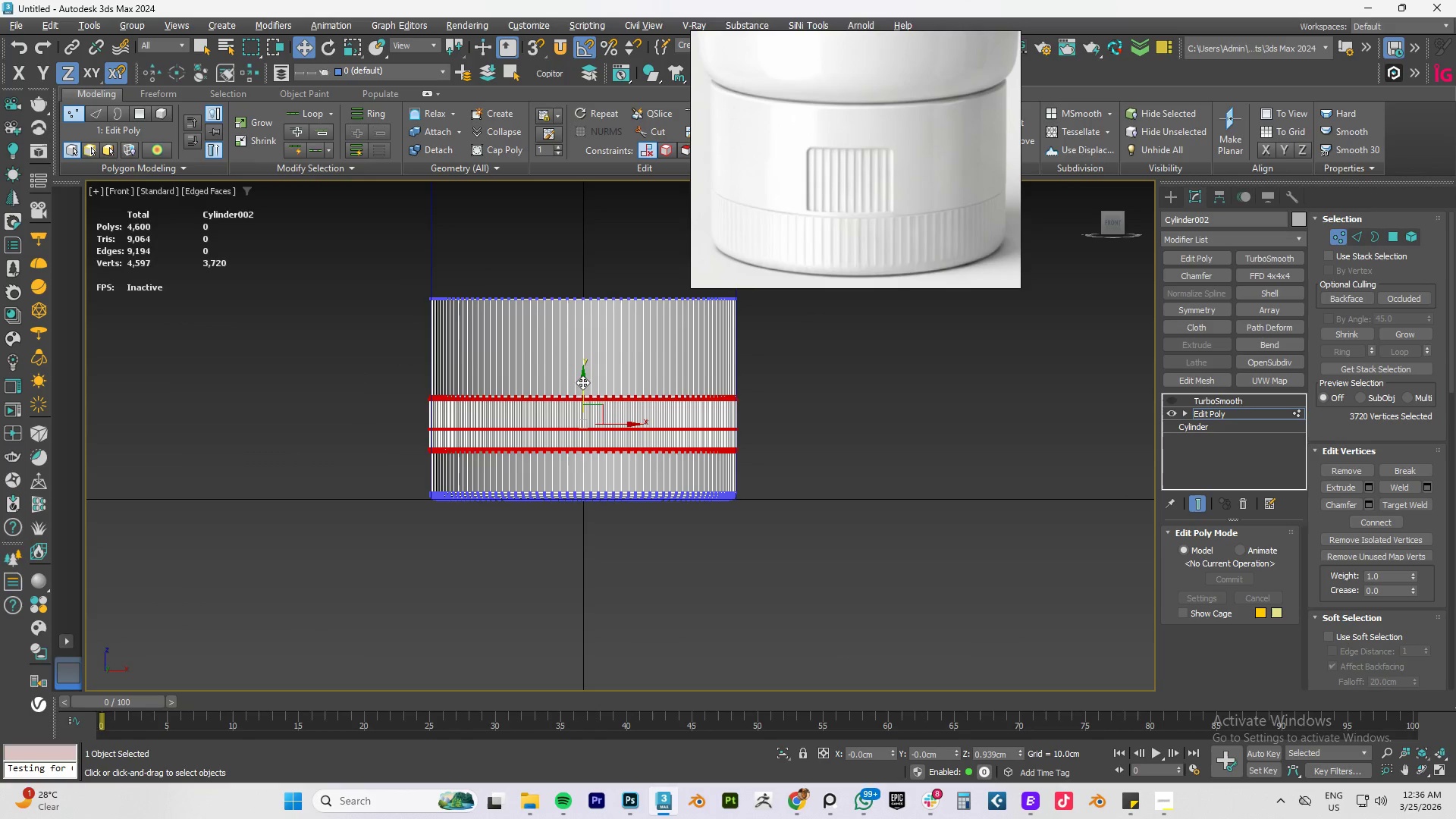 
left_click_drag(start_coordinate=[582, 382], to_coordinate=[585, 418])
 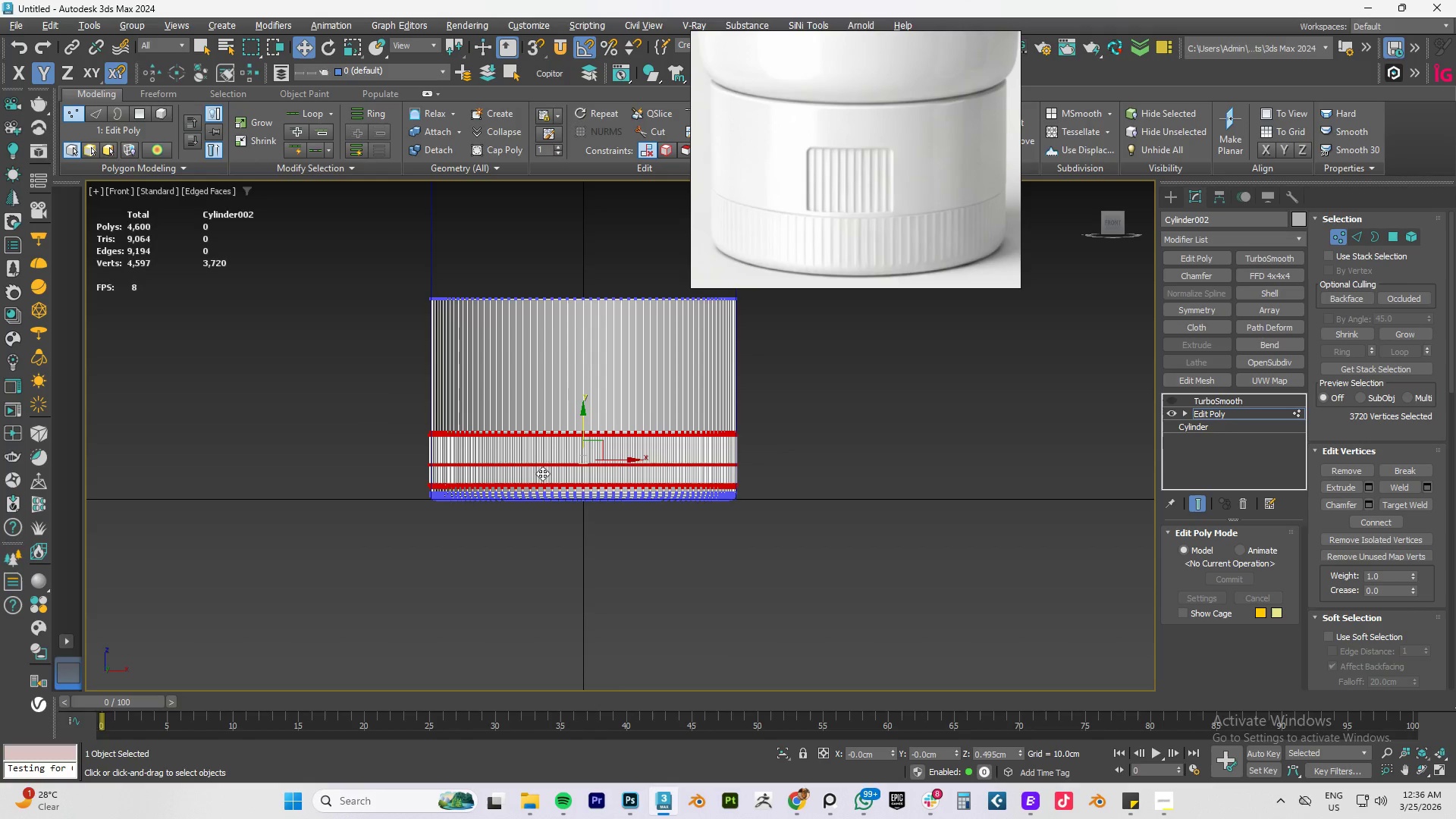 
scroll: coordinate [578, 464], scroll_direction: up, amount: 3.0
 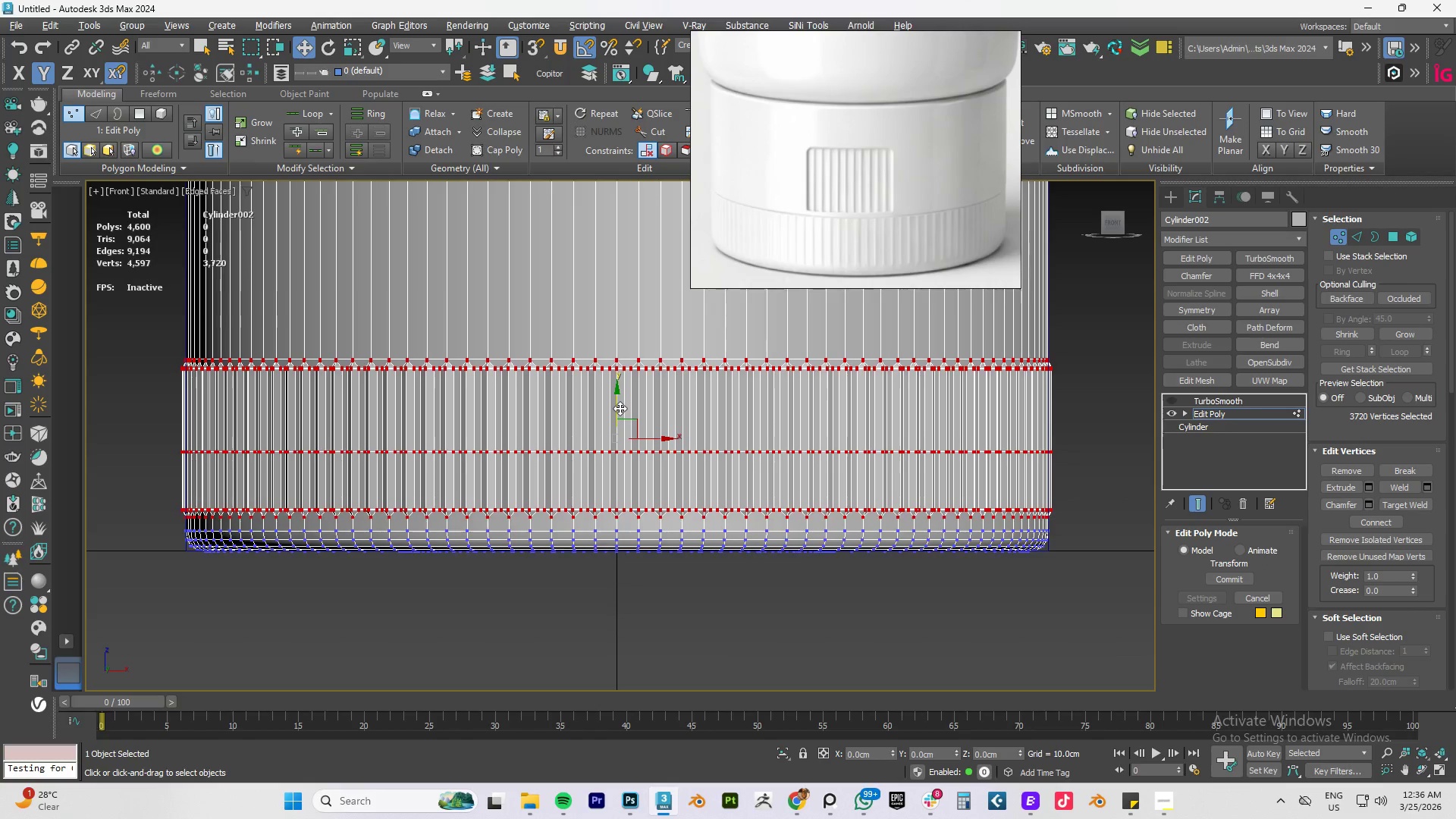 
left_click([1213, 415])
 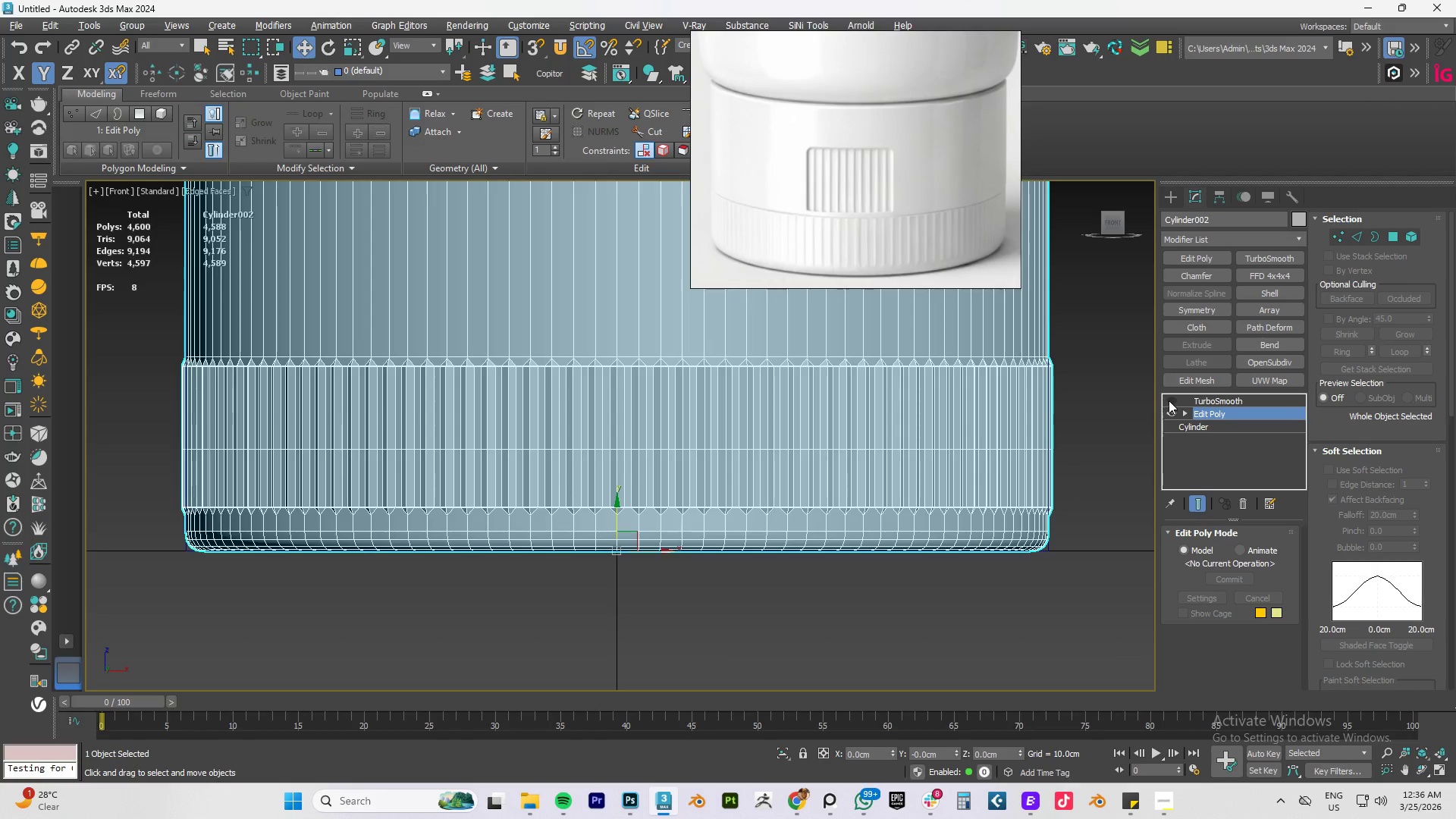 
left_click([1169, 400])
 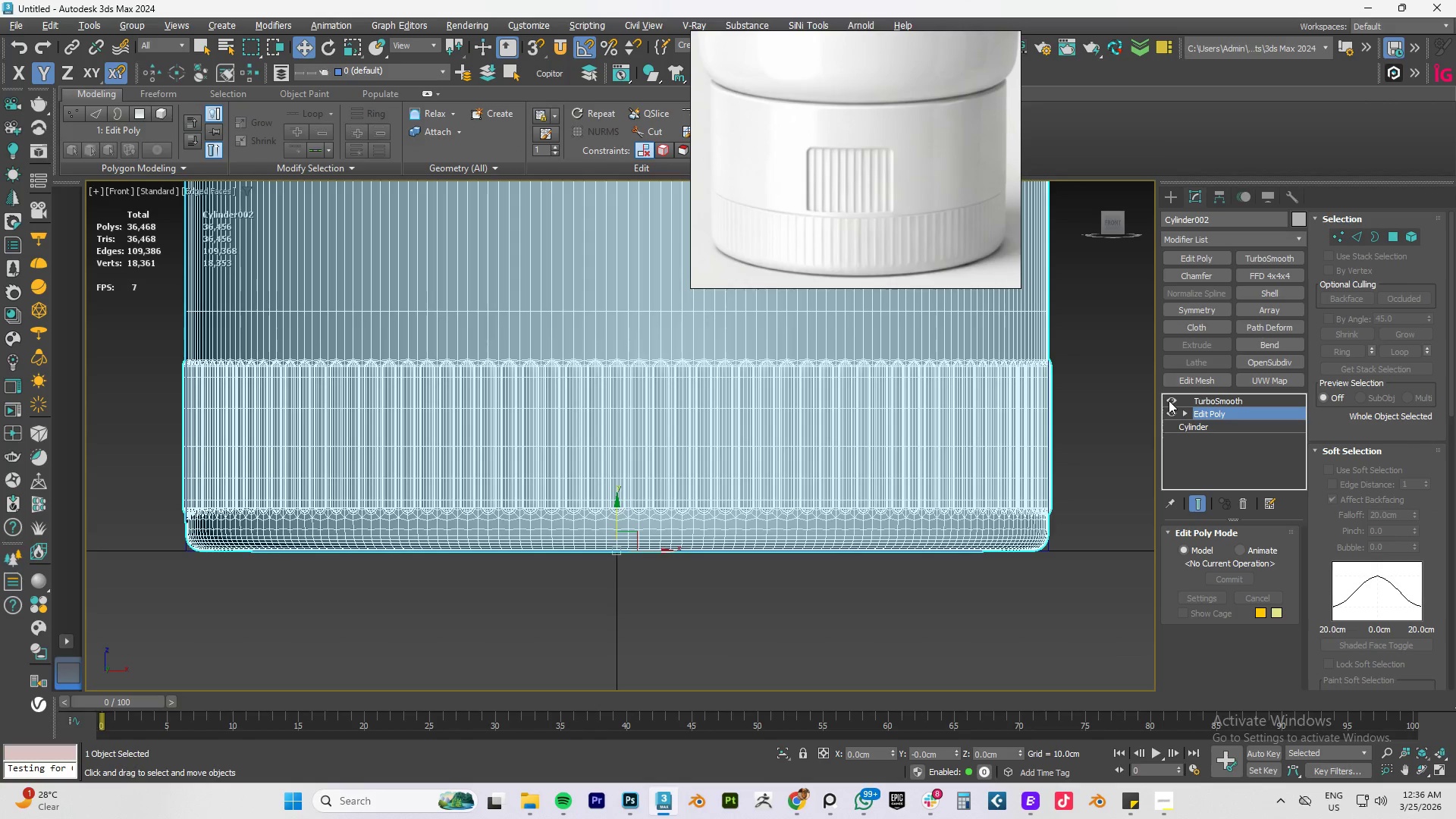 
key(F4)
 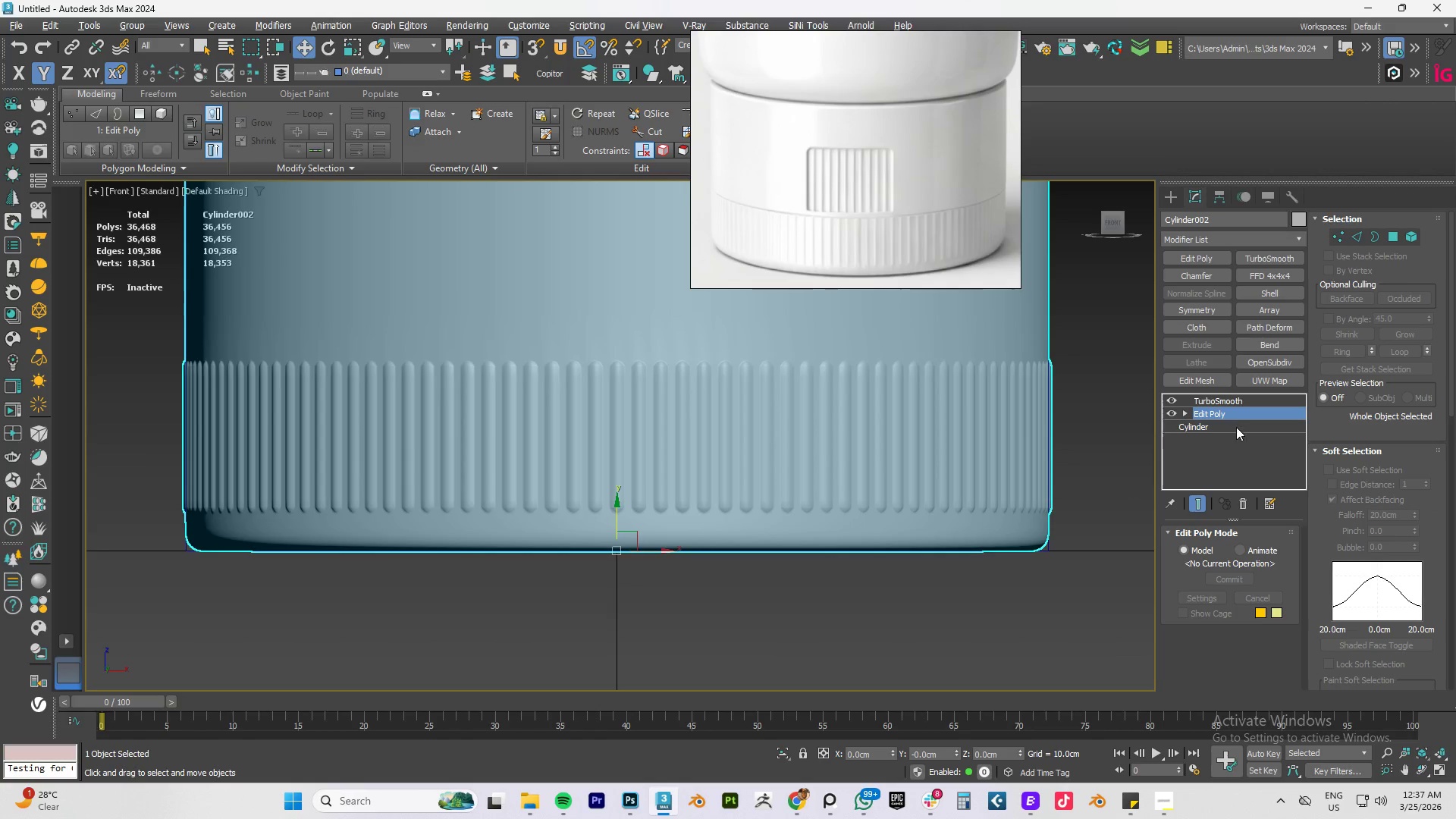 
key(1)
 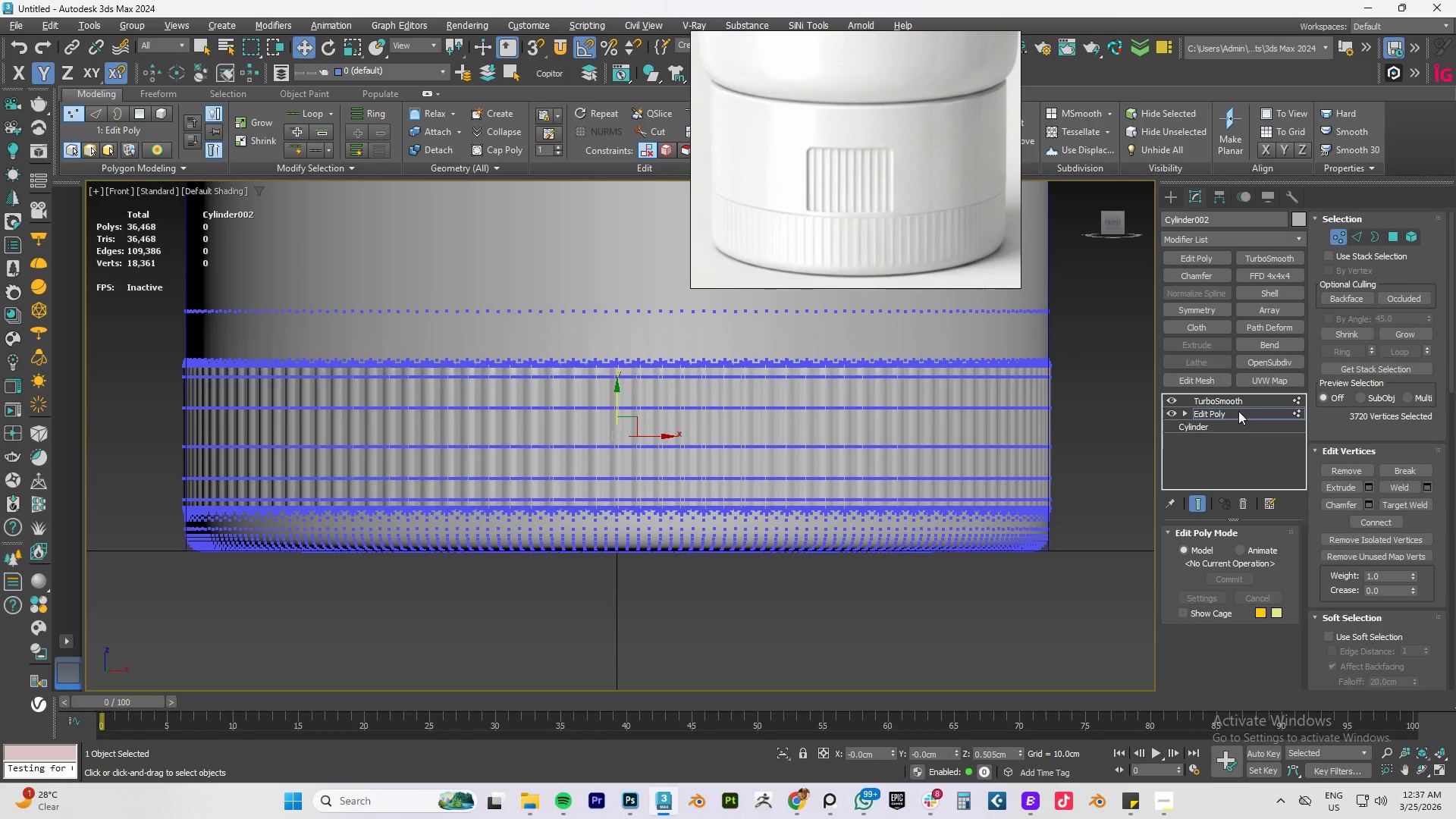 
left_click([1172, 399])
 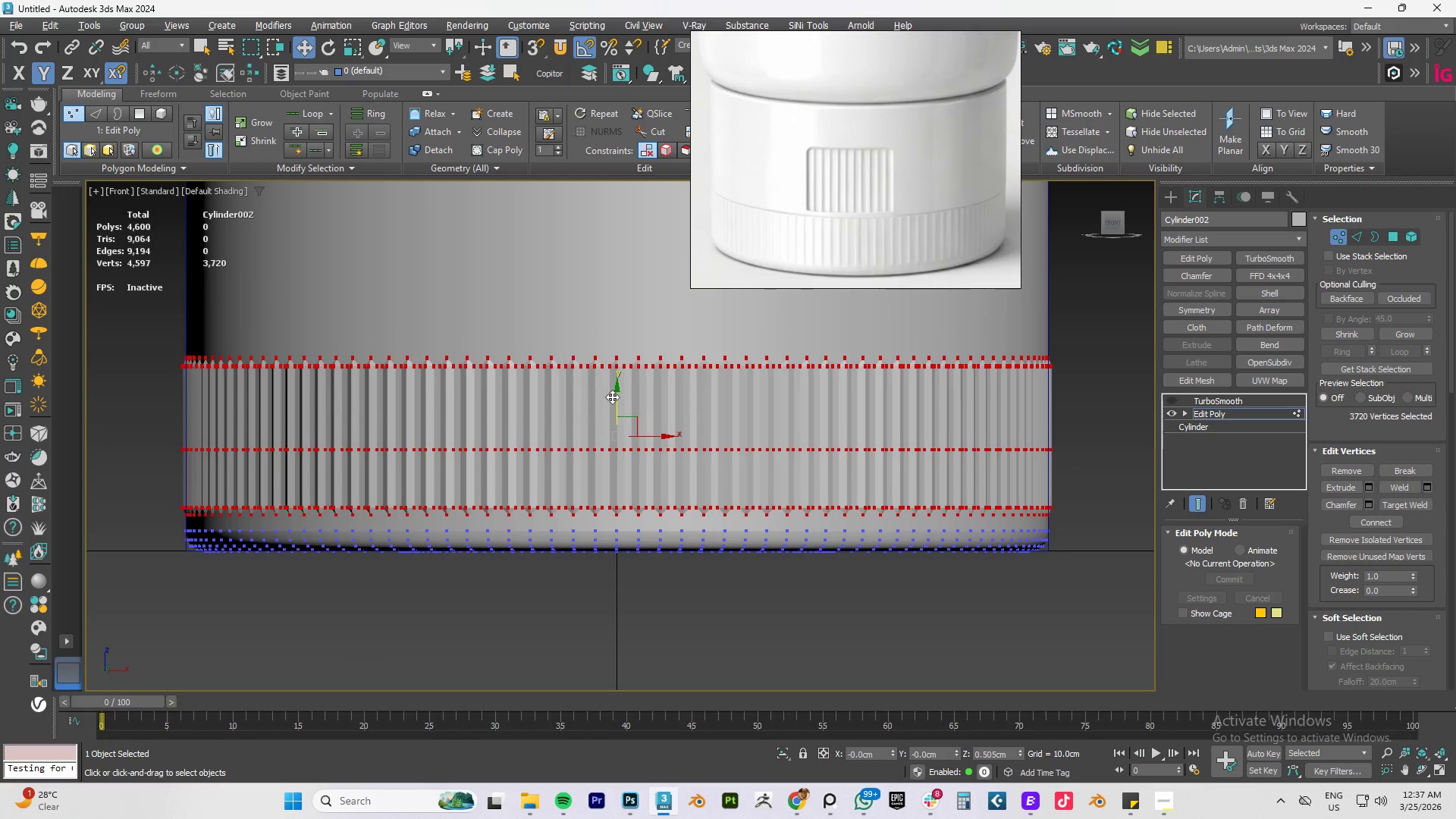 
left_click_drag(start_coordinate=[617, 397], to_coordinate=[617, 405])
 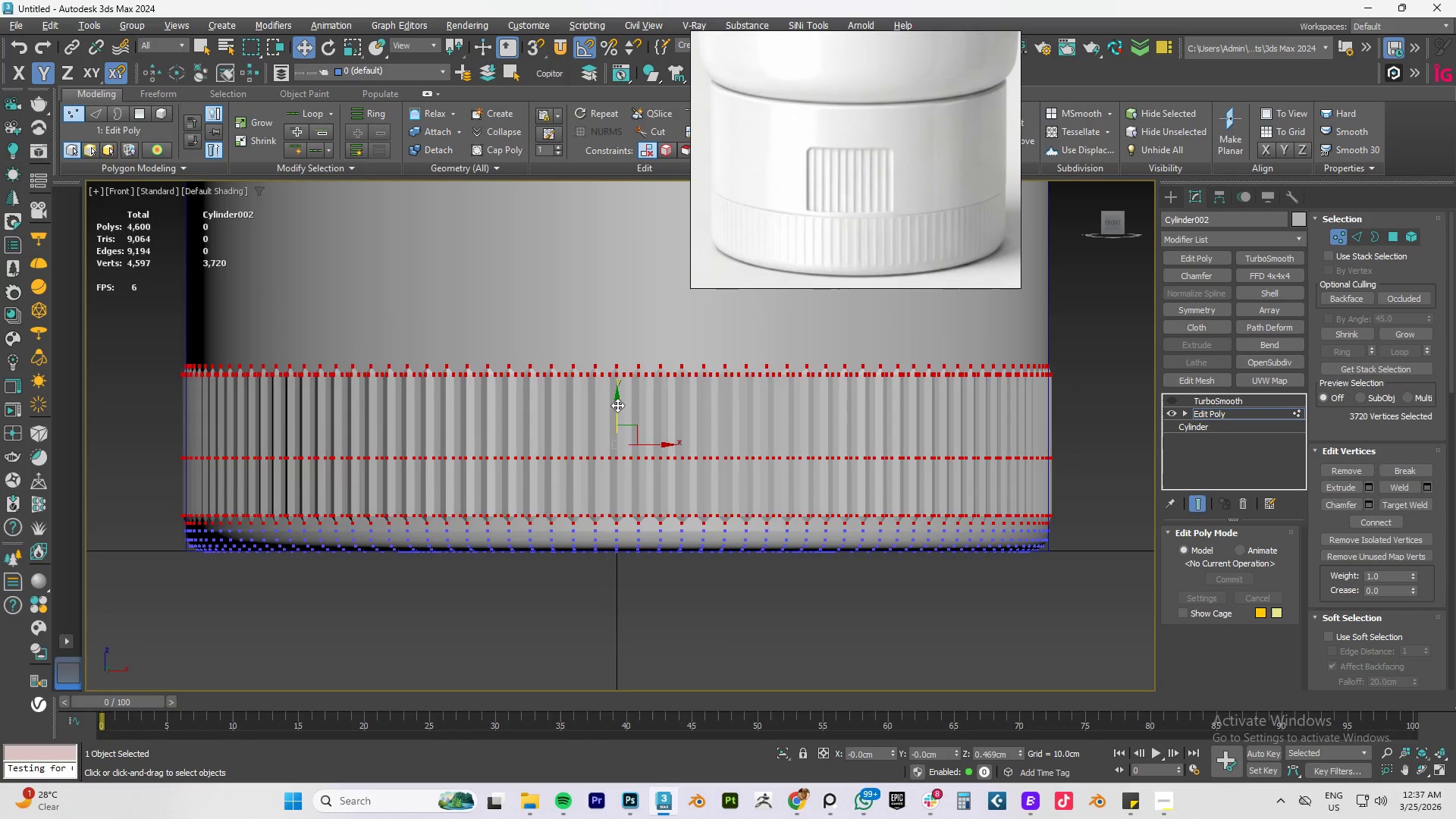 
key(F4)
 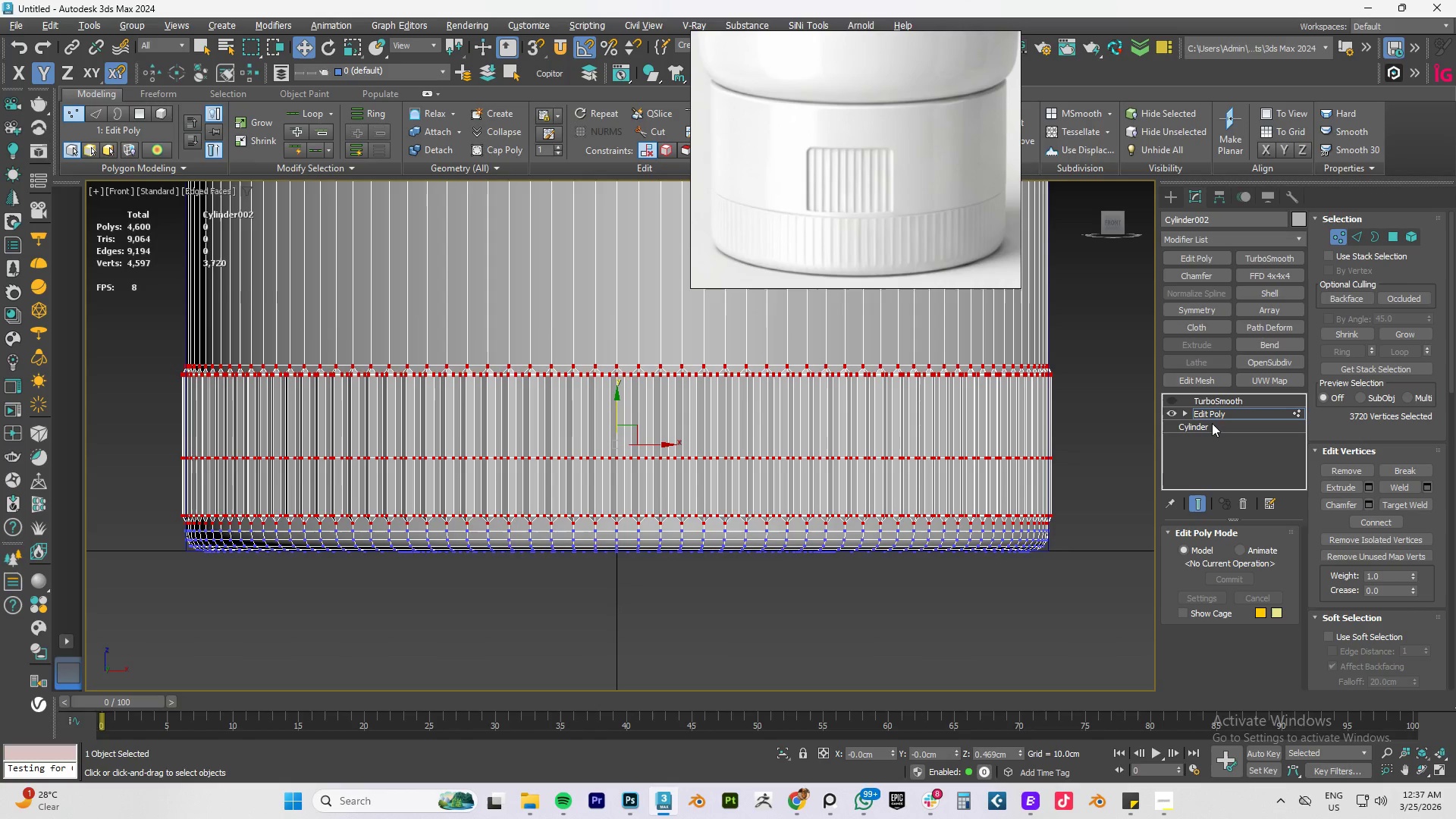 
left_click([1222, 415])
 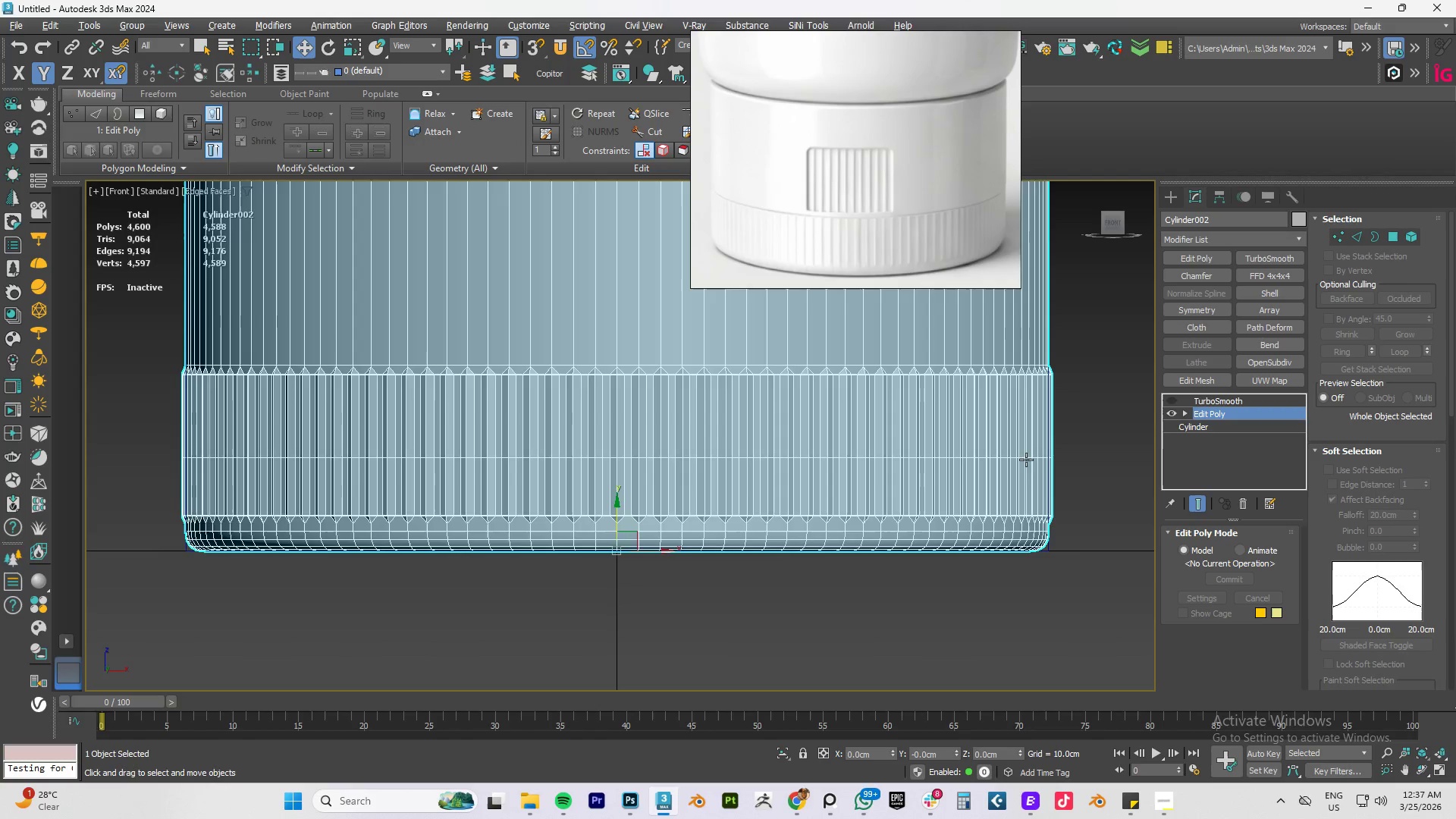 
key(F4)
 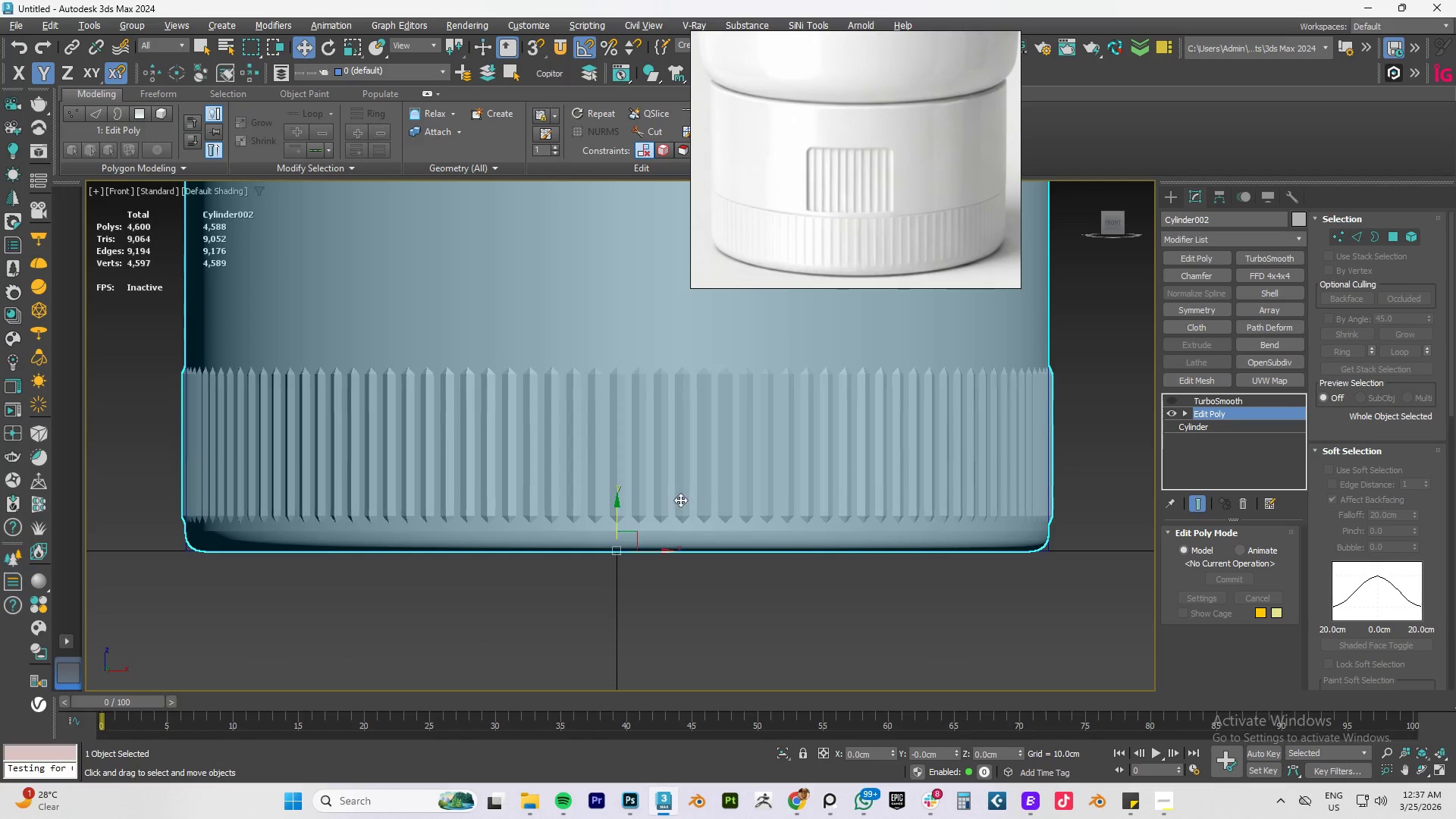 
key(F4)
 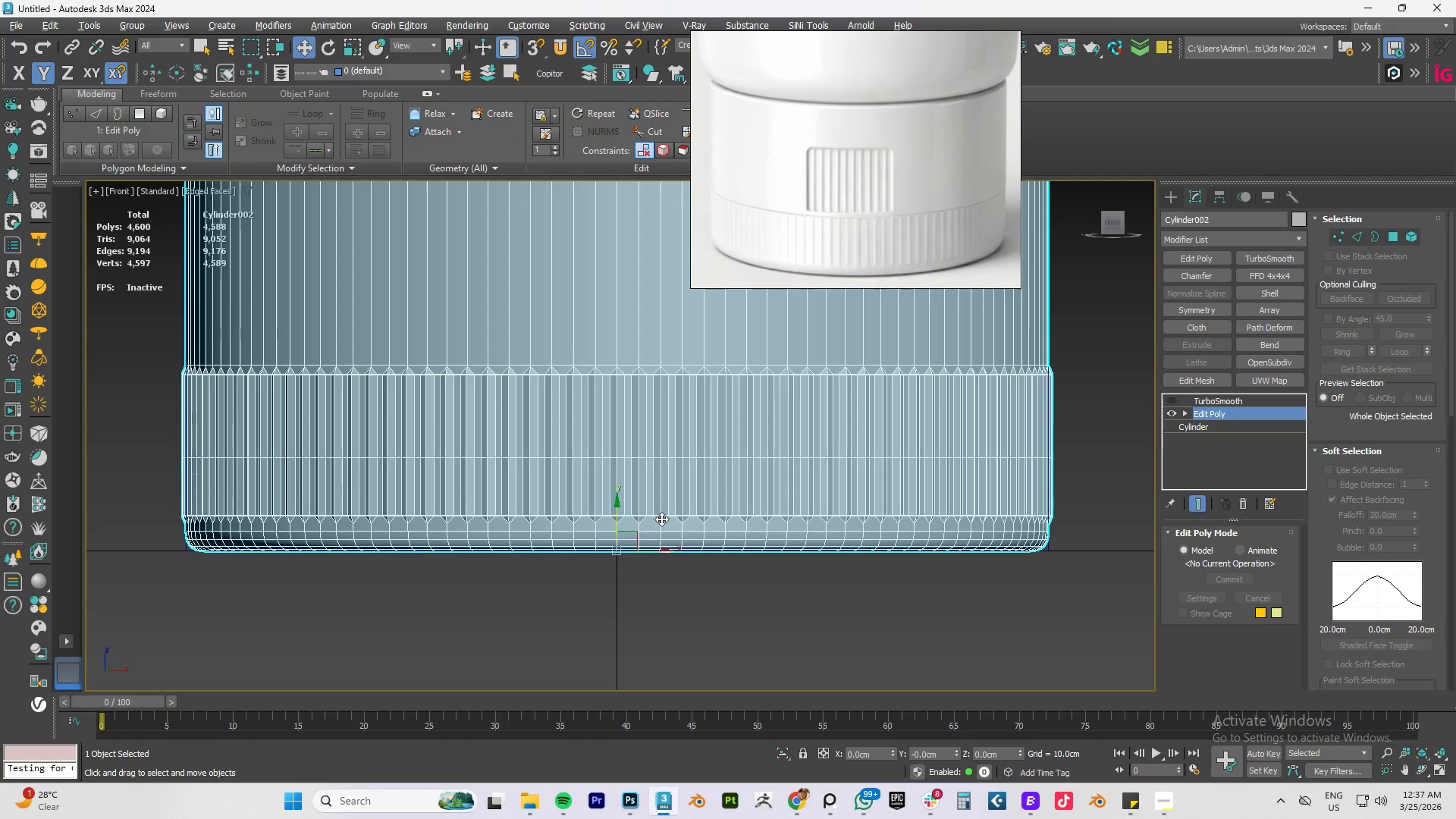 
key(2)
 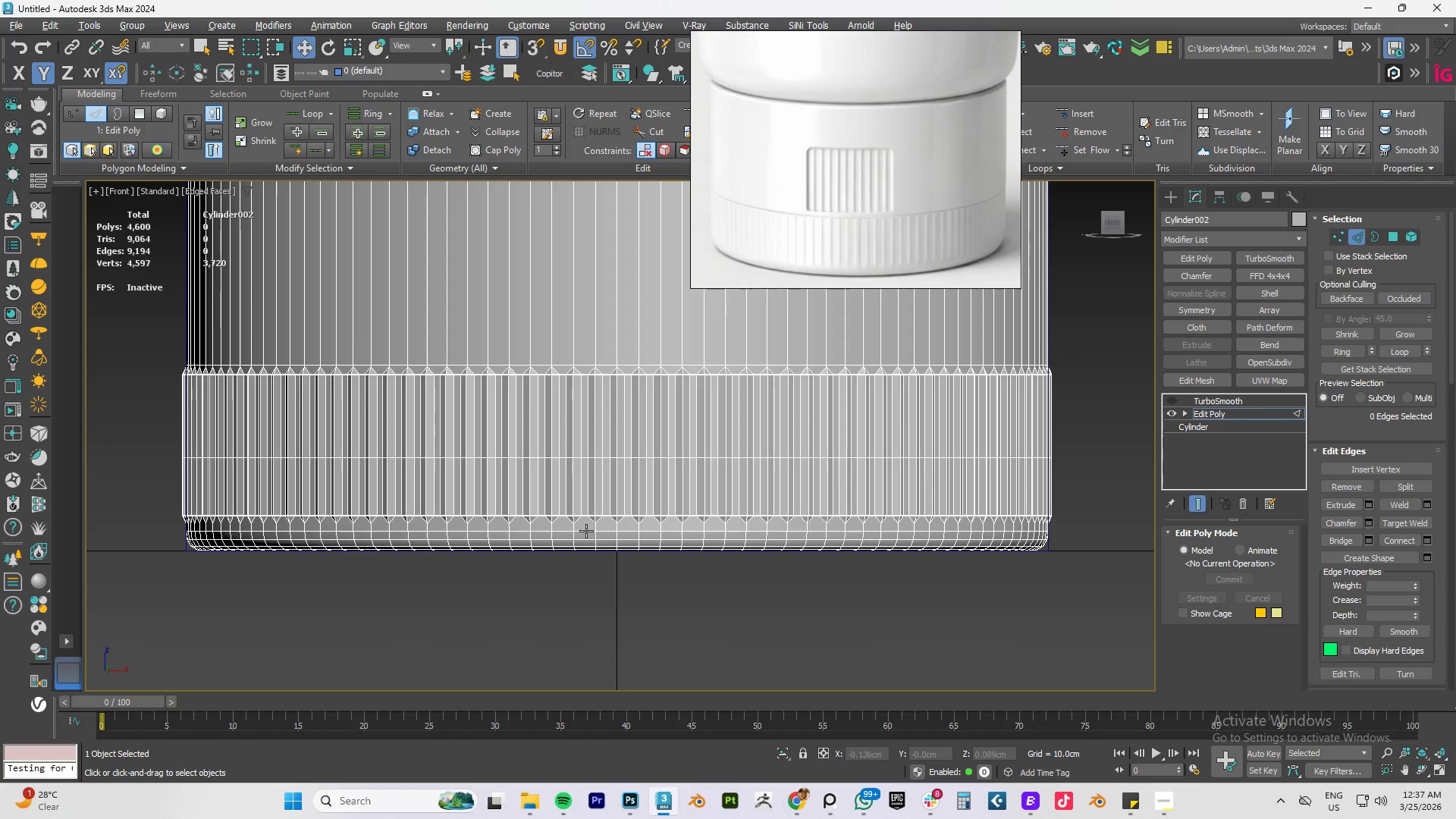 
double_click([586, 531])
 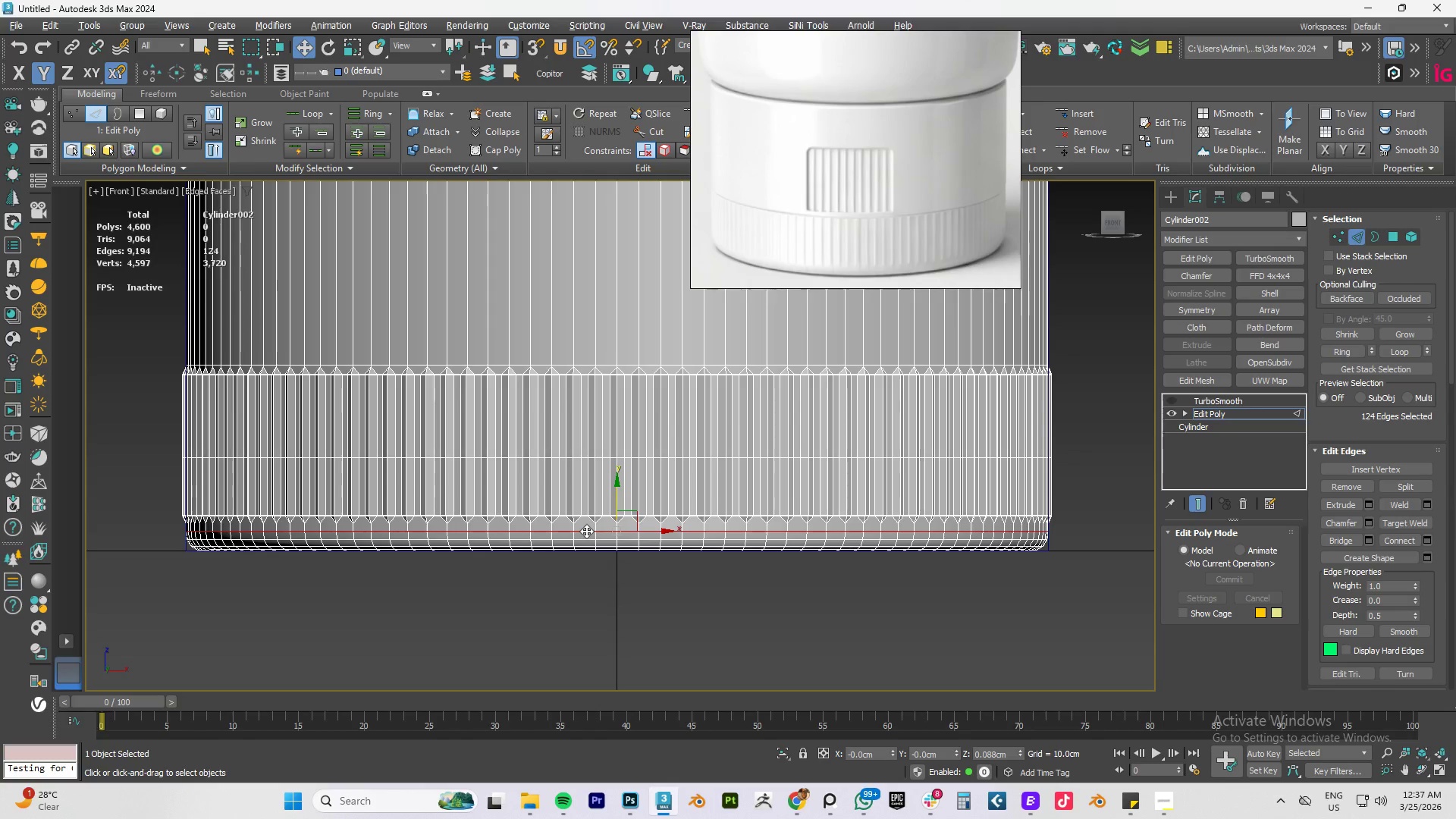 
key(Control+Backspace)
 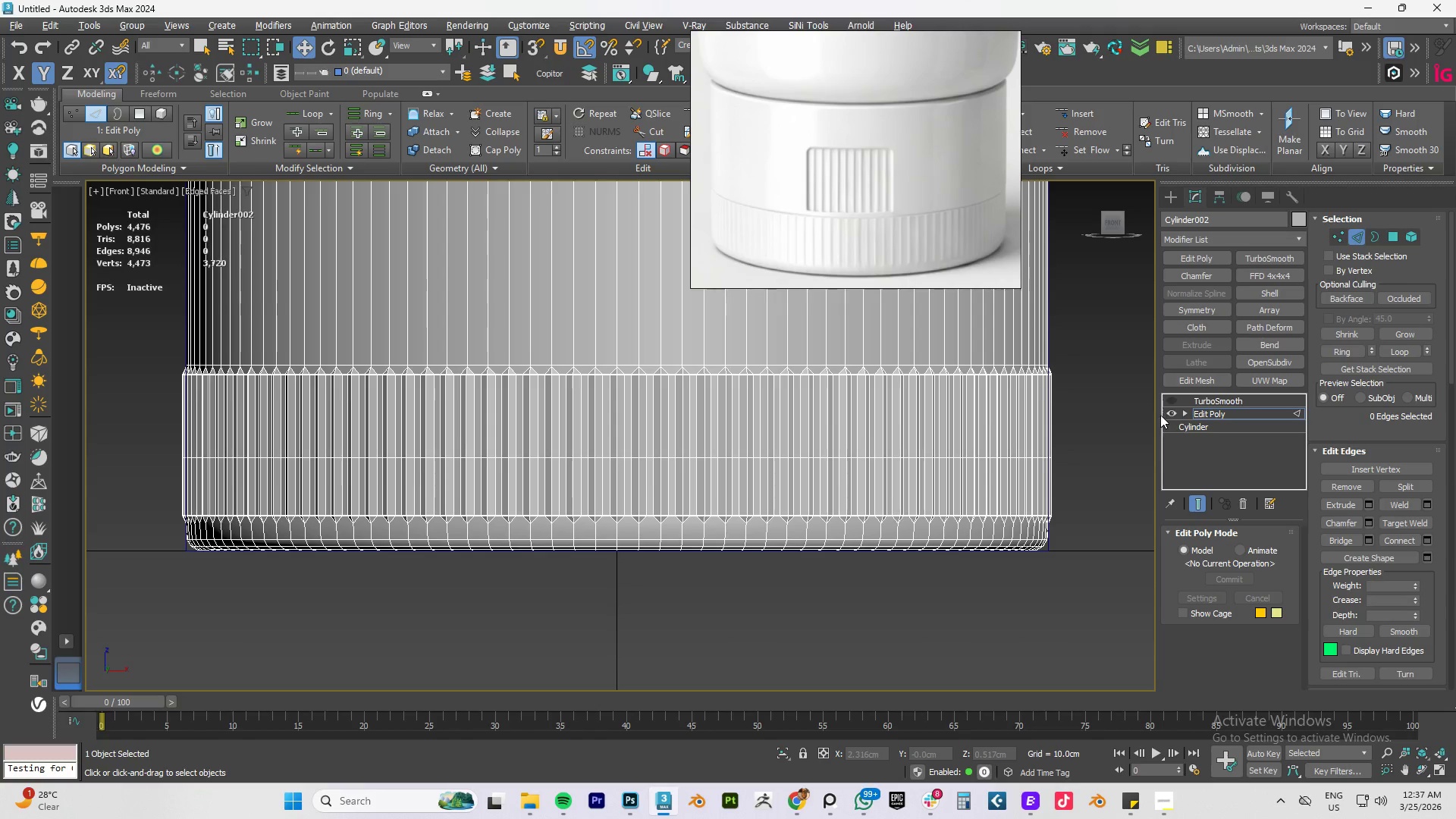 
left_click([1210, 413])
 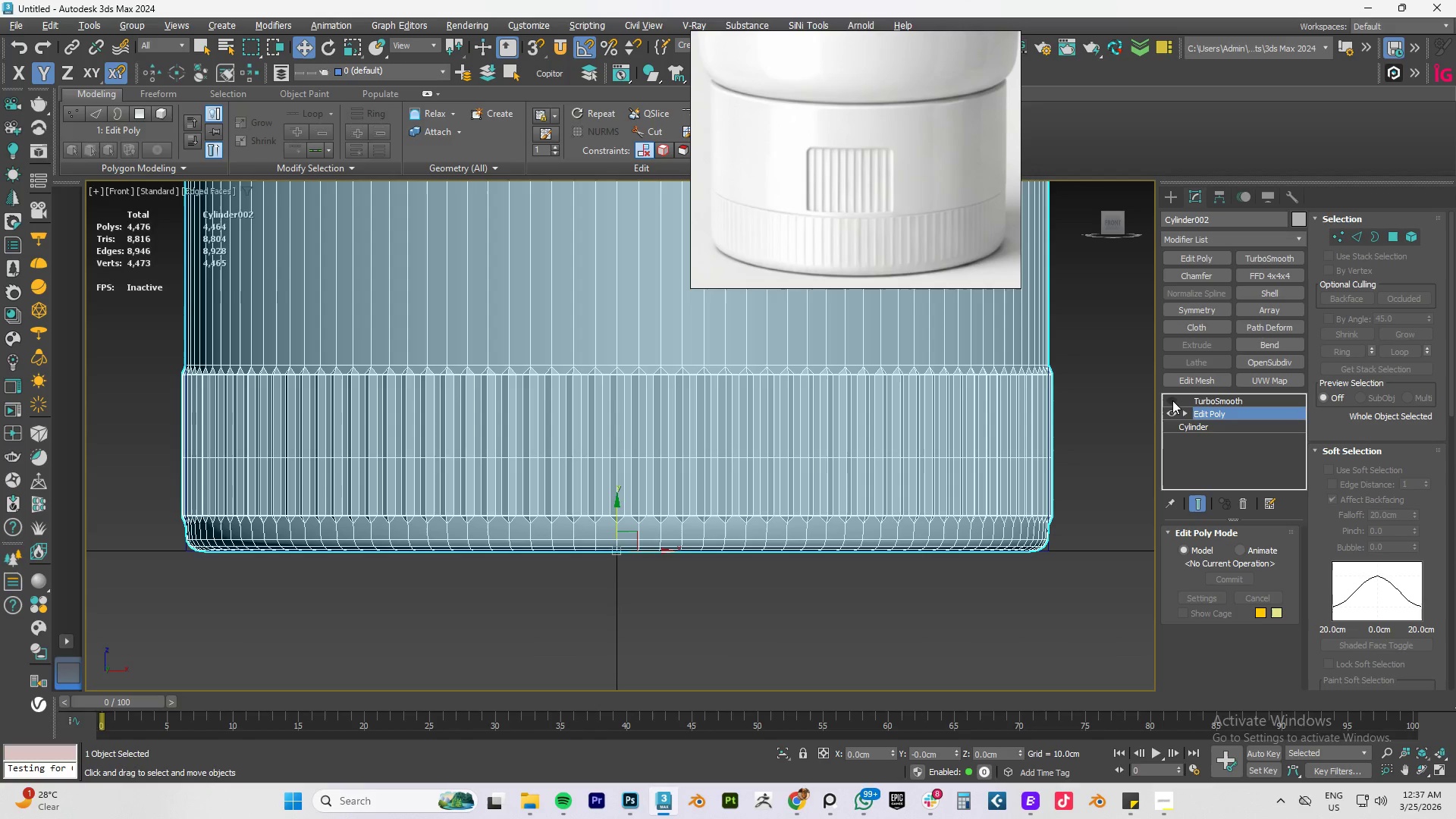 
left_click([1172, 400])
 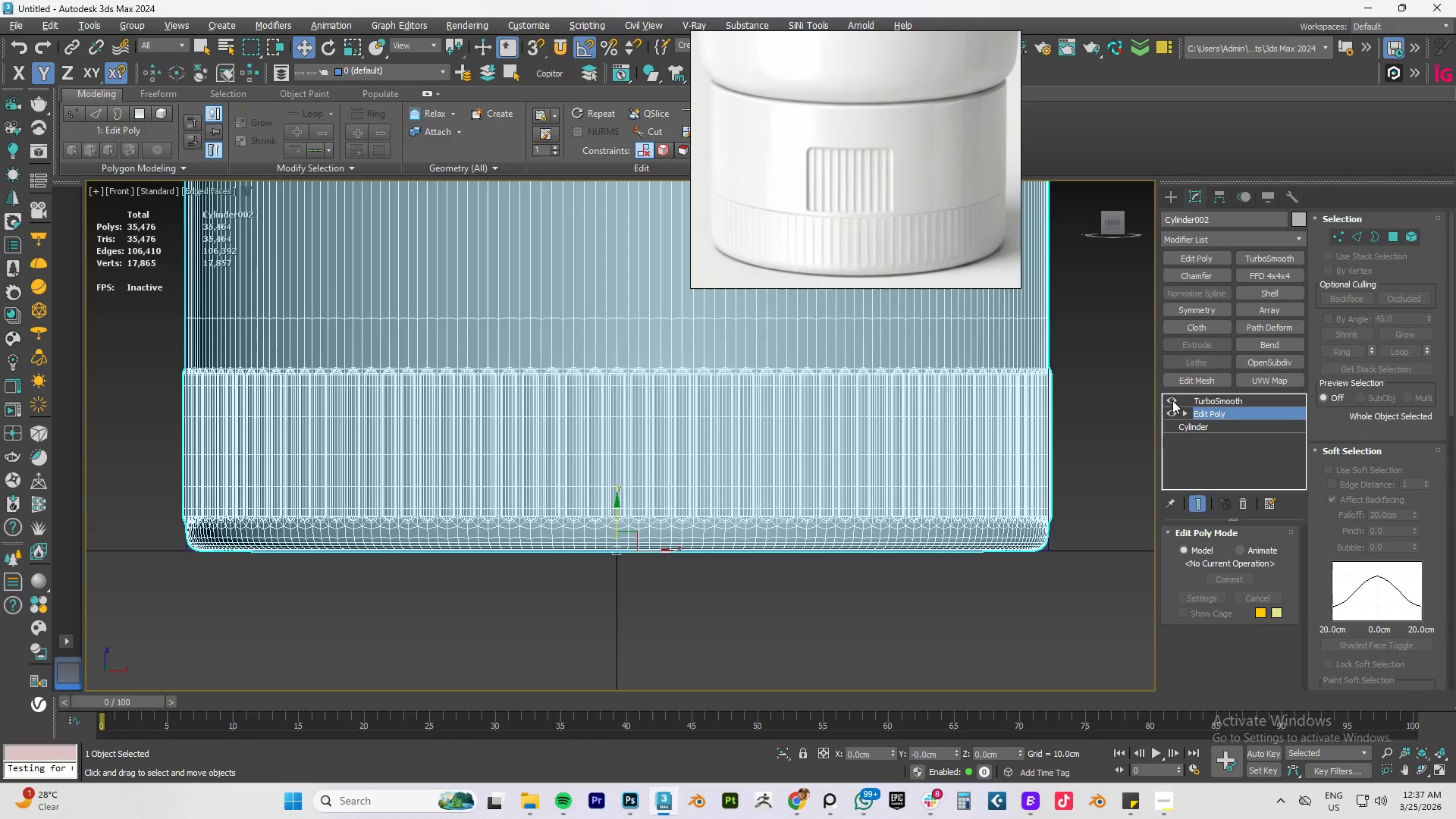 
key(F4)
 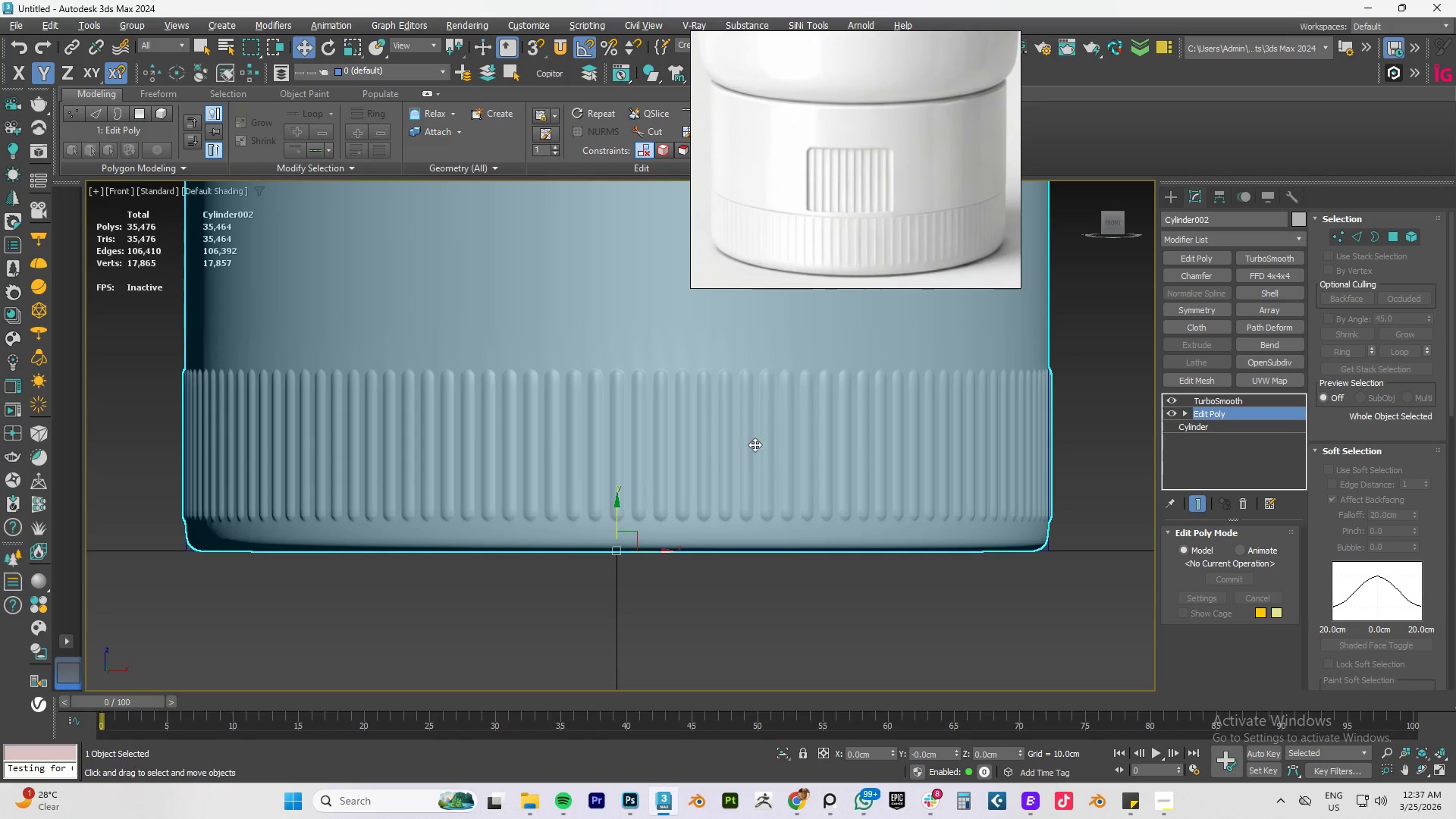 
scroll: coordinate [709, 452], scroll_direction: down, amount: 2.0
 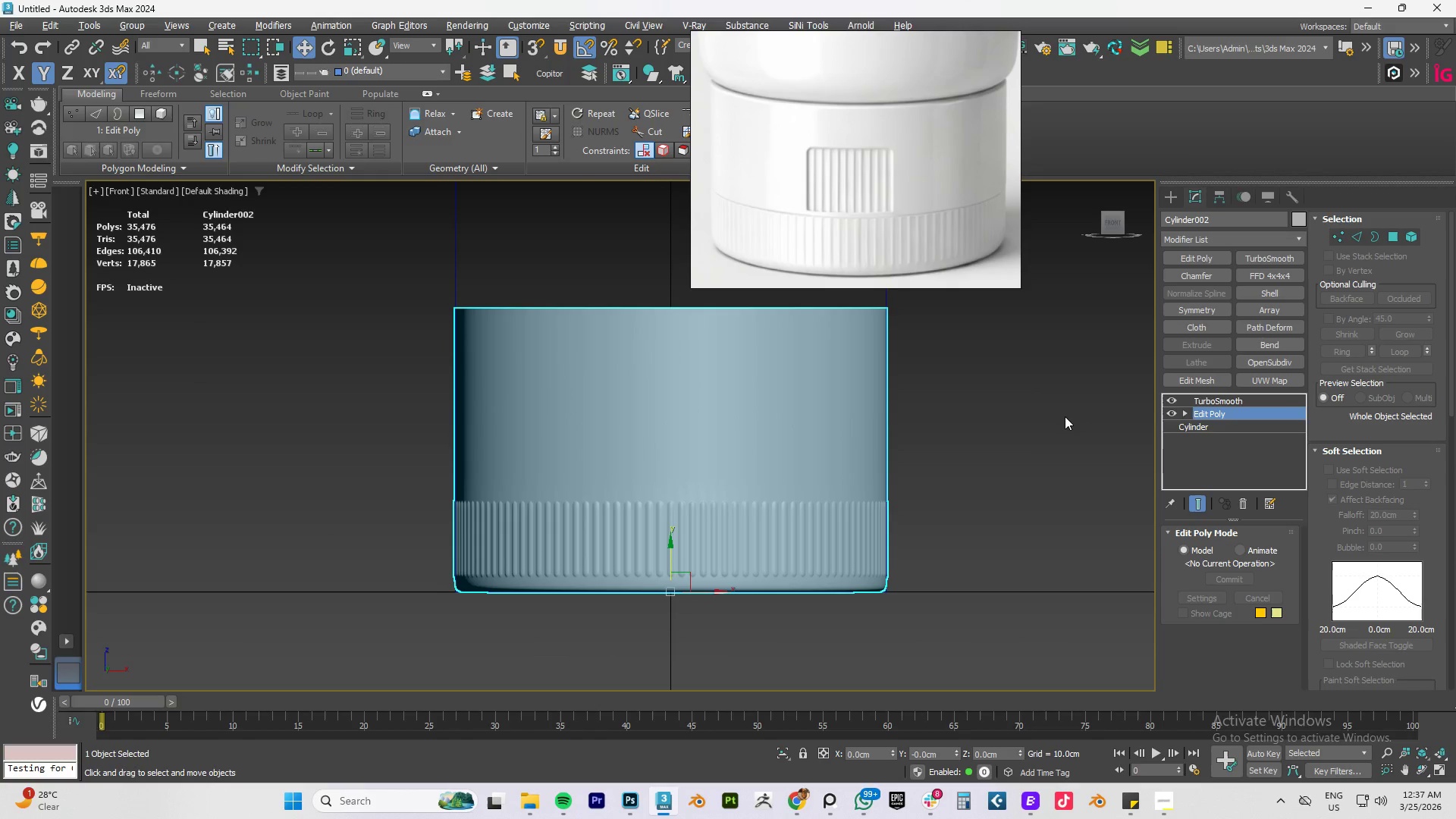 
wait(8.11)
 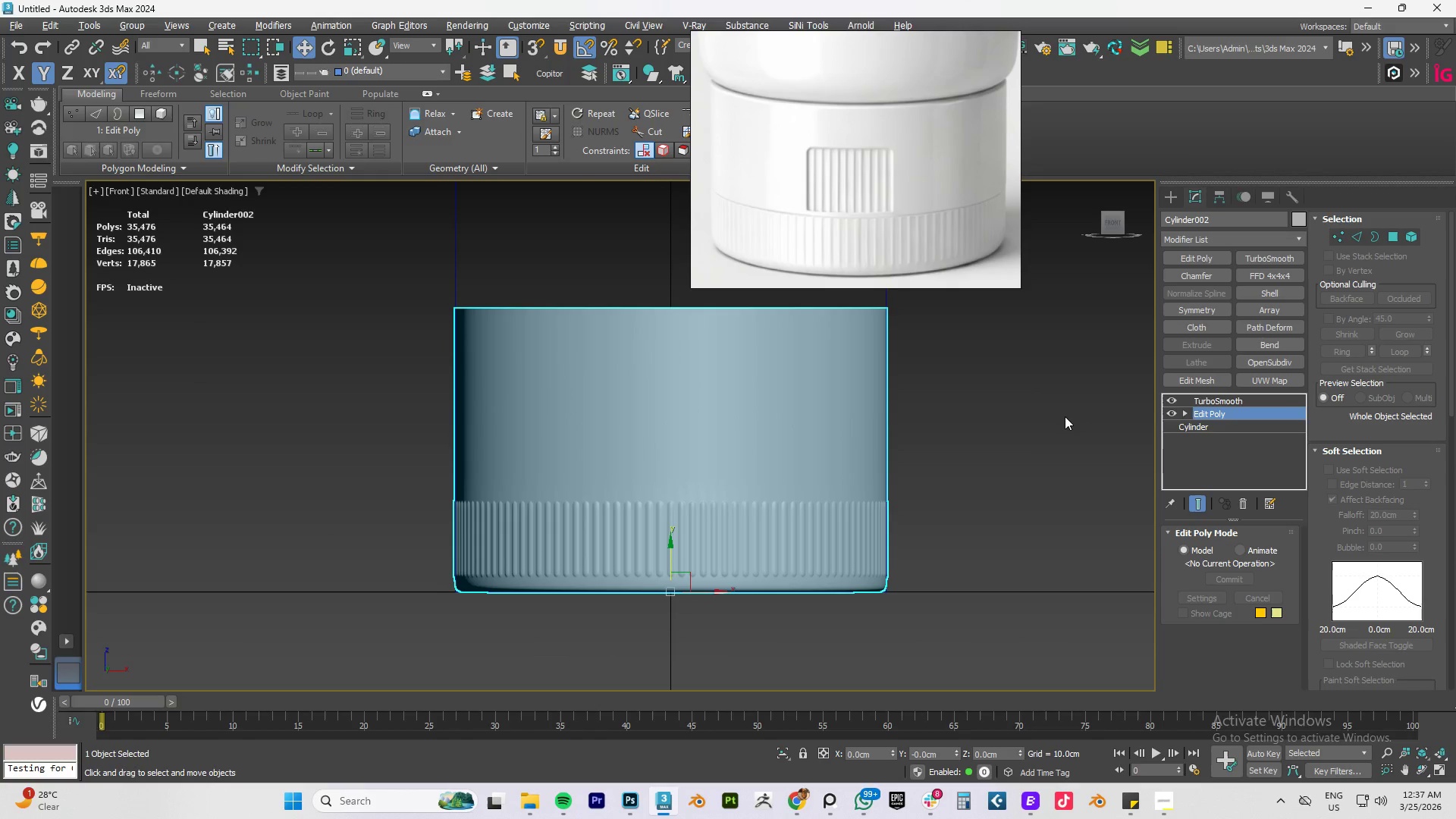 
left_click([1207, 401])
 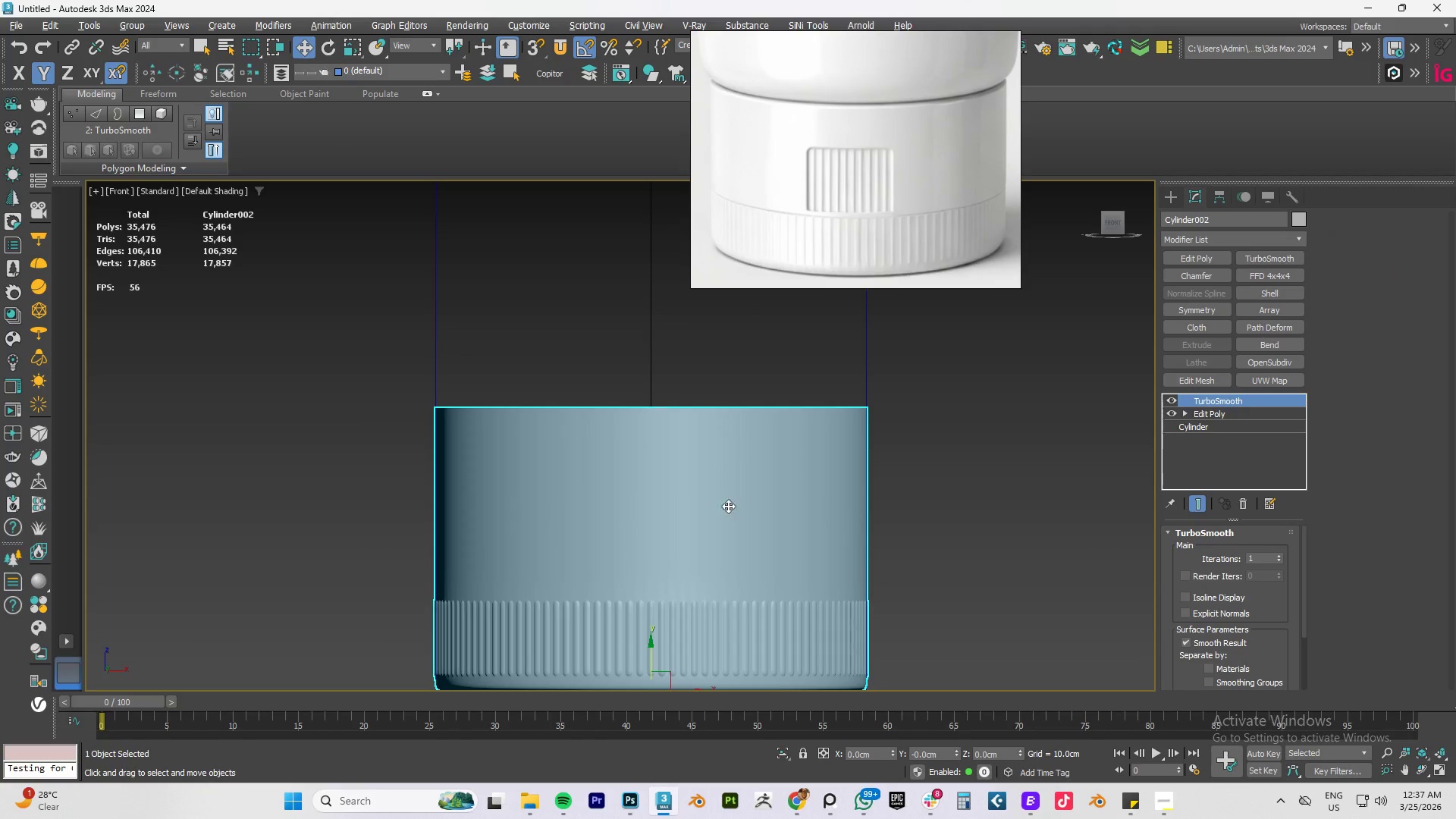 
hold_key(key=AltLeft, duration=0.88)
 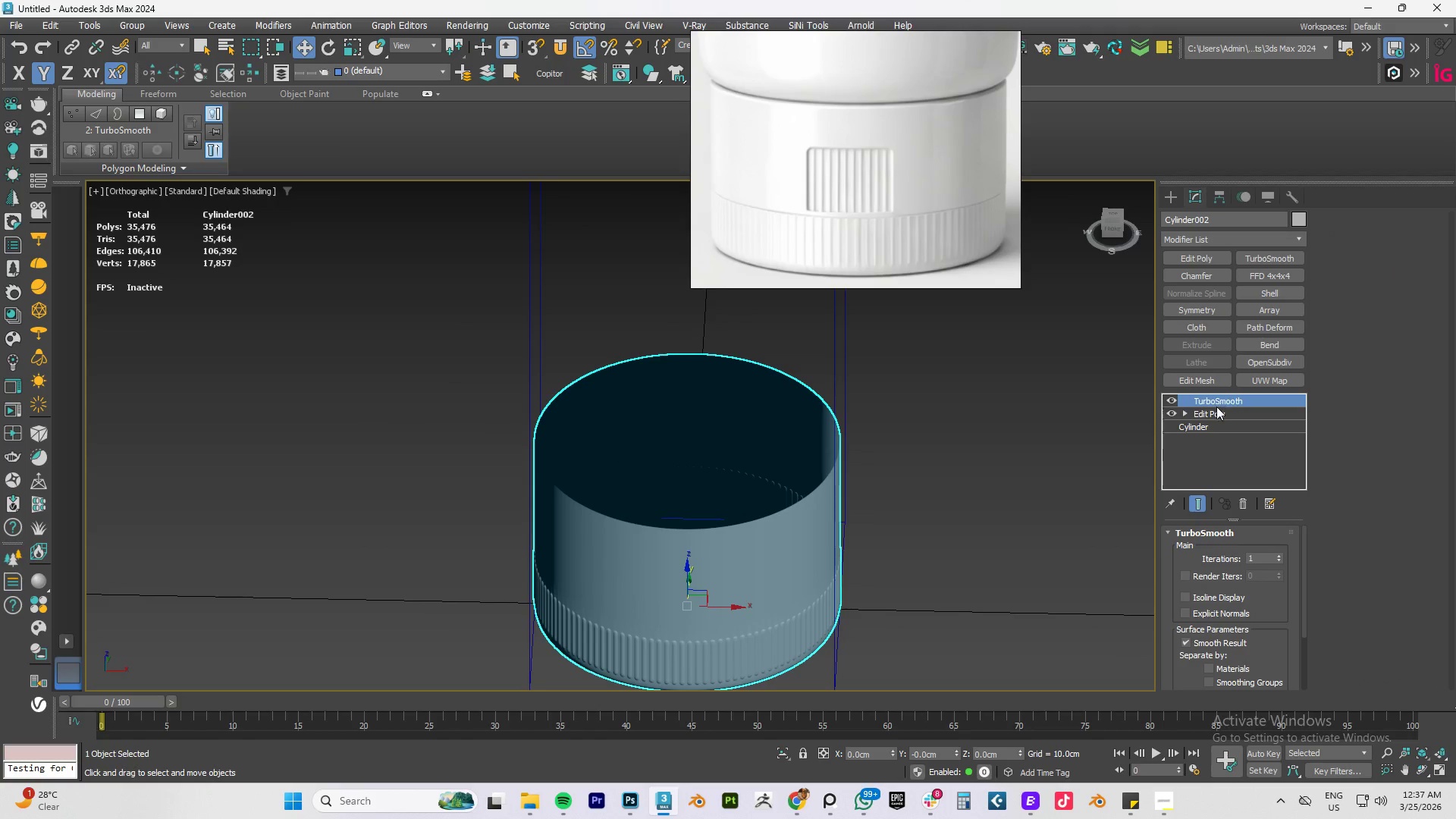 
scroll: coordinate [775, 463], scroll_direction: down, amount: 1.0
 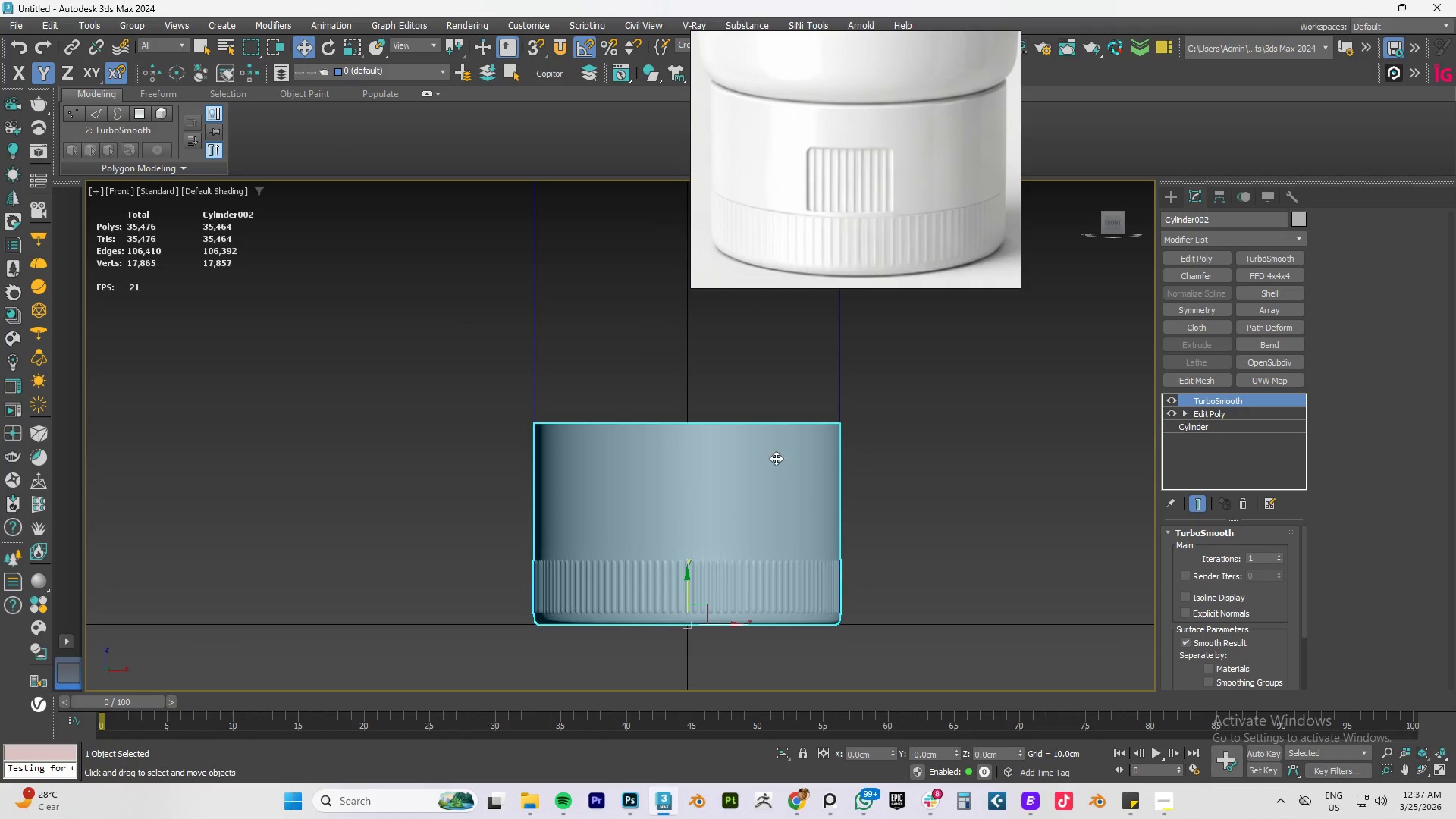 
left_click([1206, 416])
 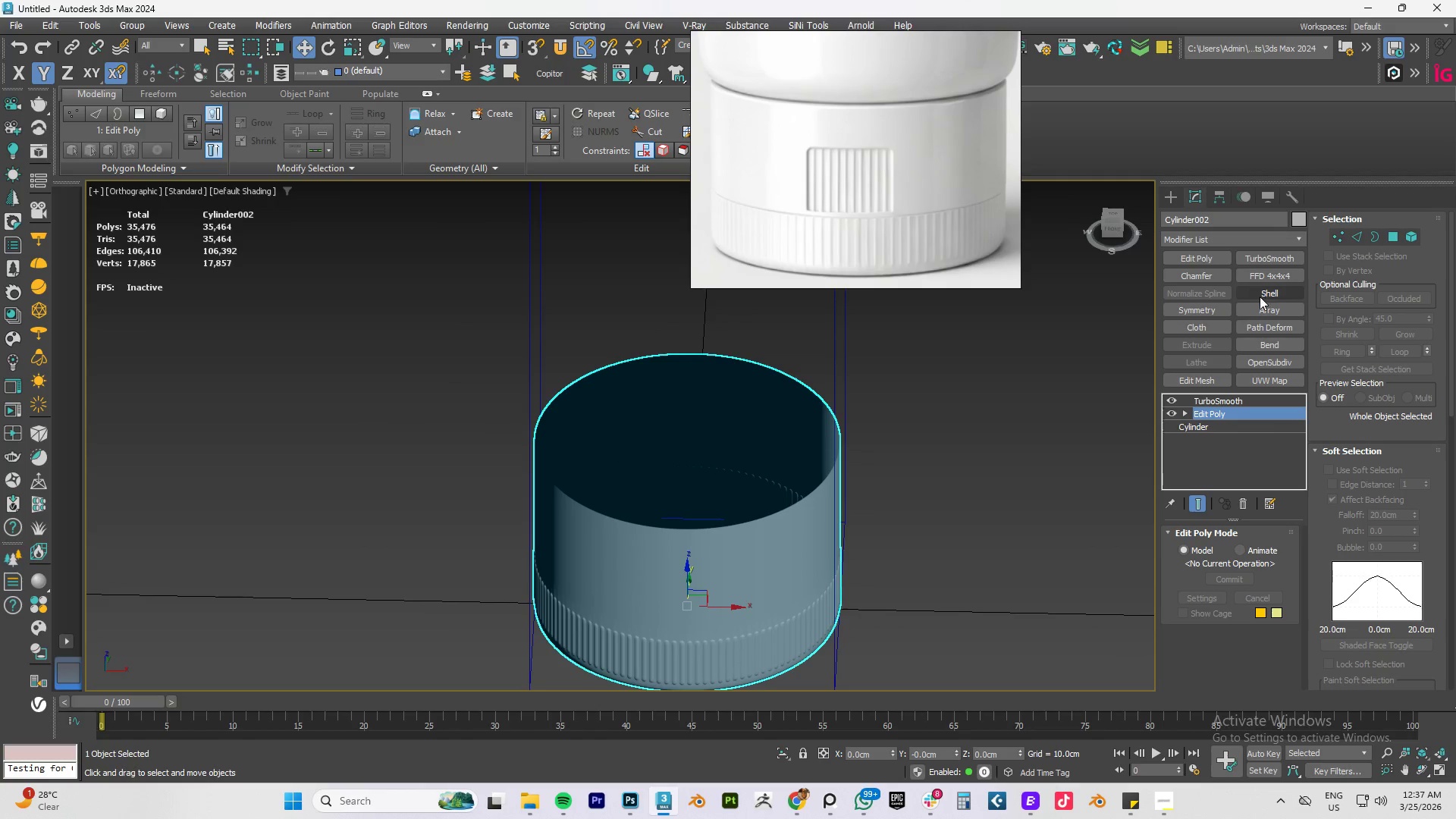 
left_click([1260, 297])
 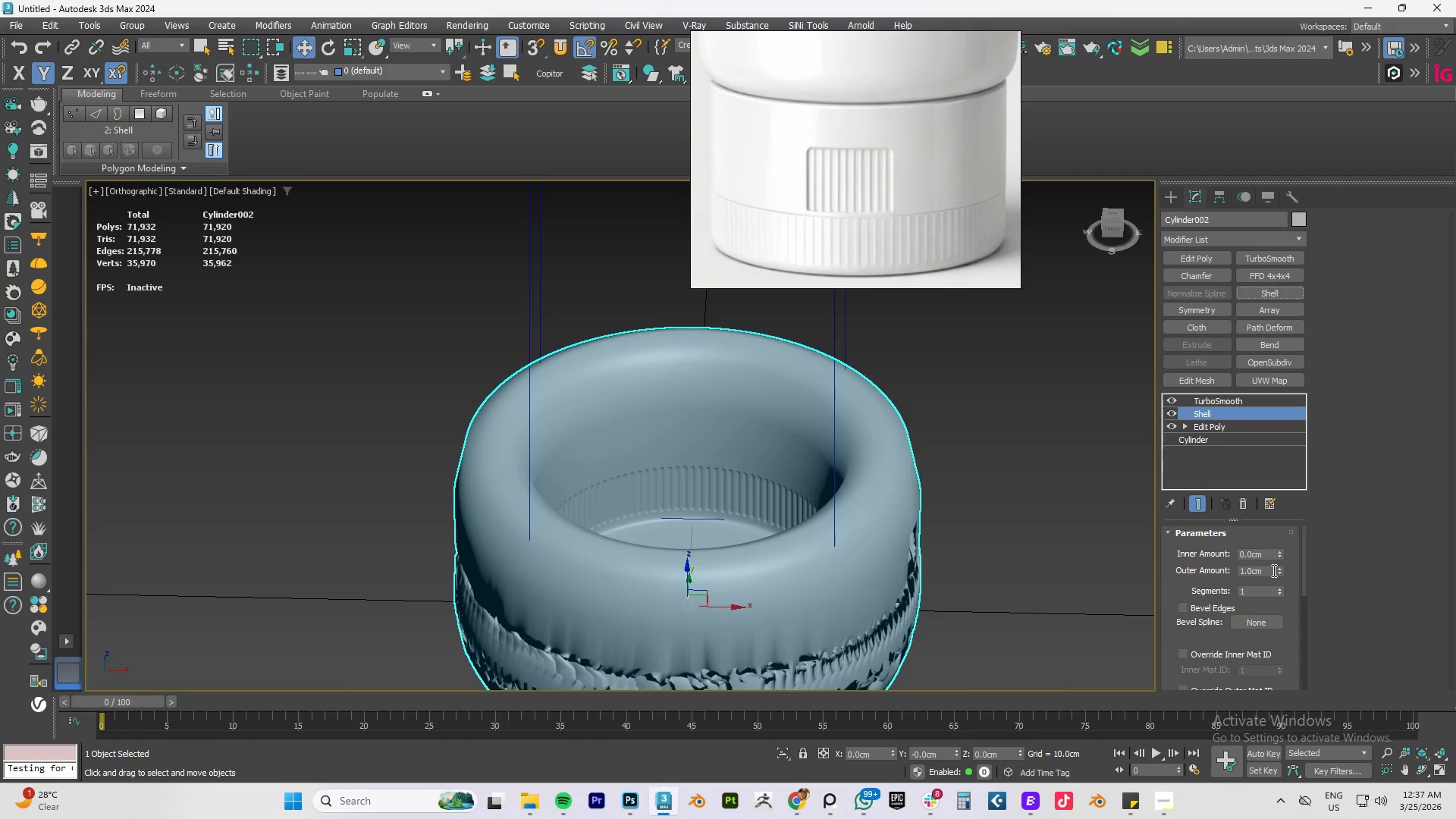 
right_click([1277, 570])
 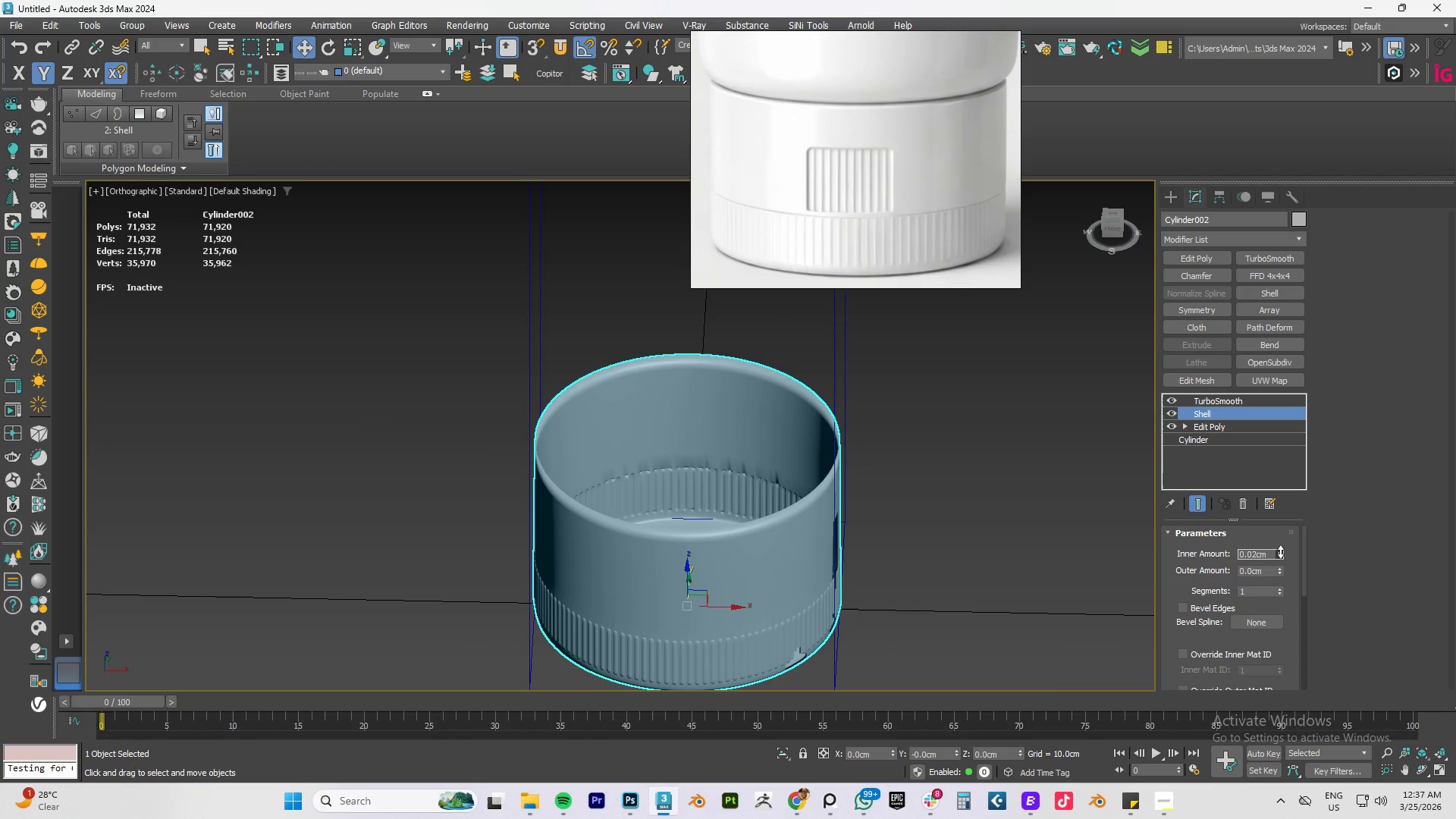 
hold_key(key=AltLeft, duration=0.88)
 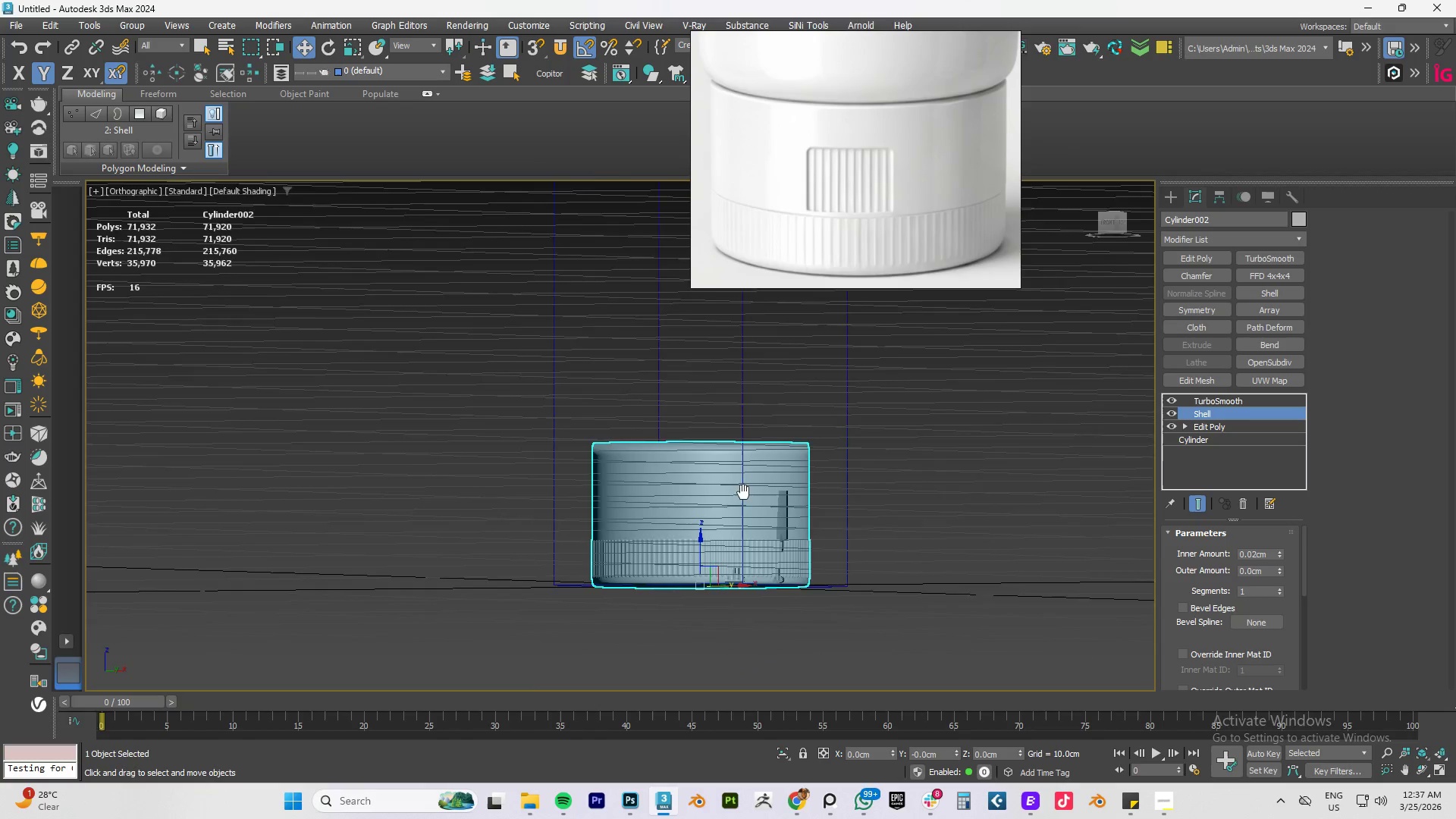 
hold_key(key=AltLeft, duration=2.09)
scroll: coordinate [748, 504], scroll_direction: down, amount: 1.0
 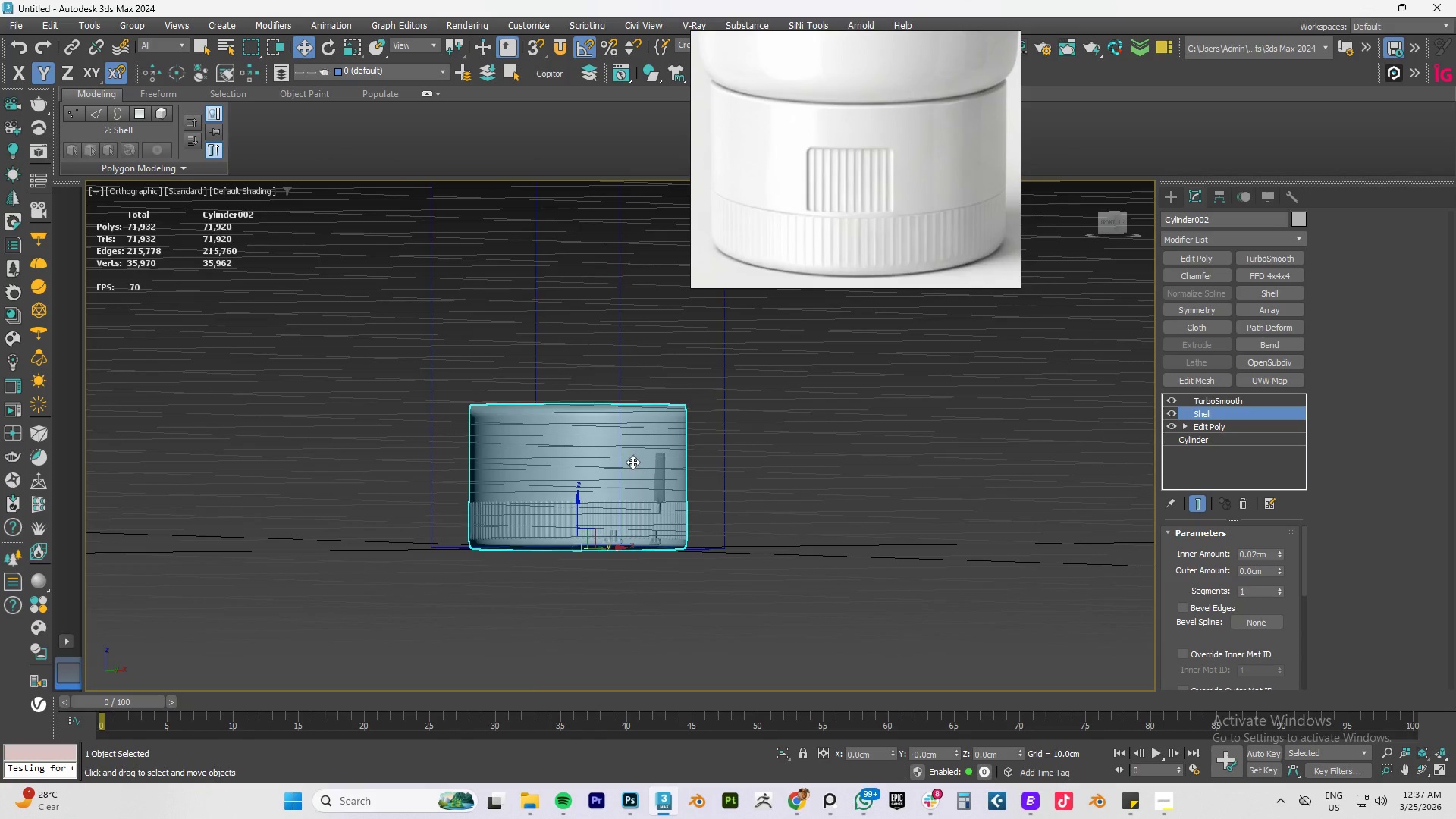 
scroll: coordinate [629, 466], scroll_direction: up, amount: 1.0
 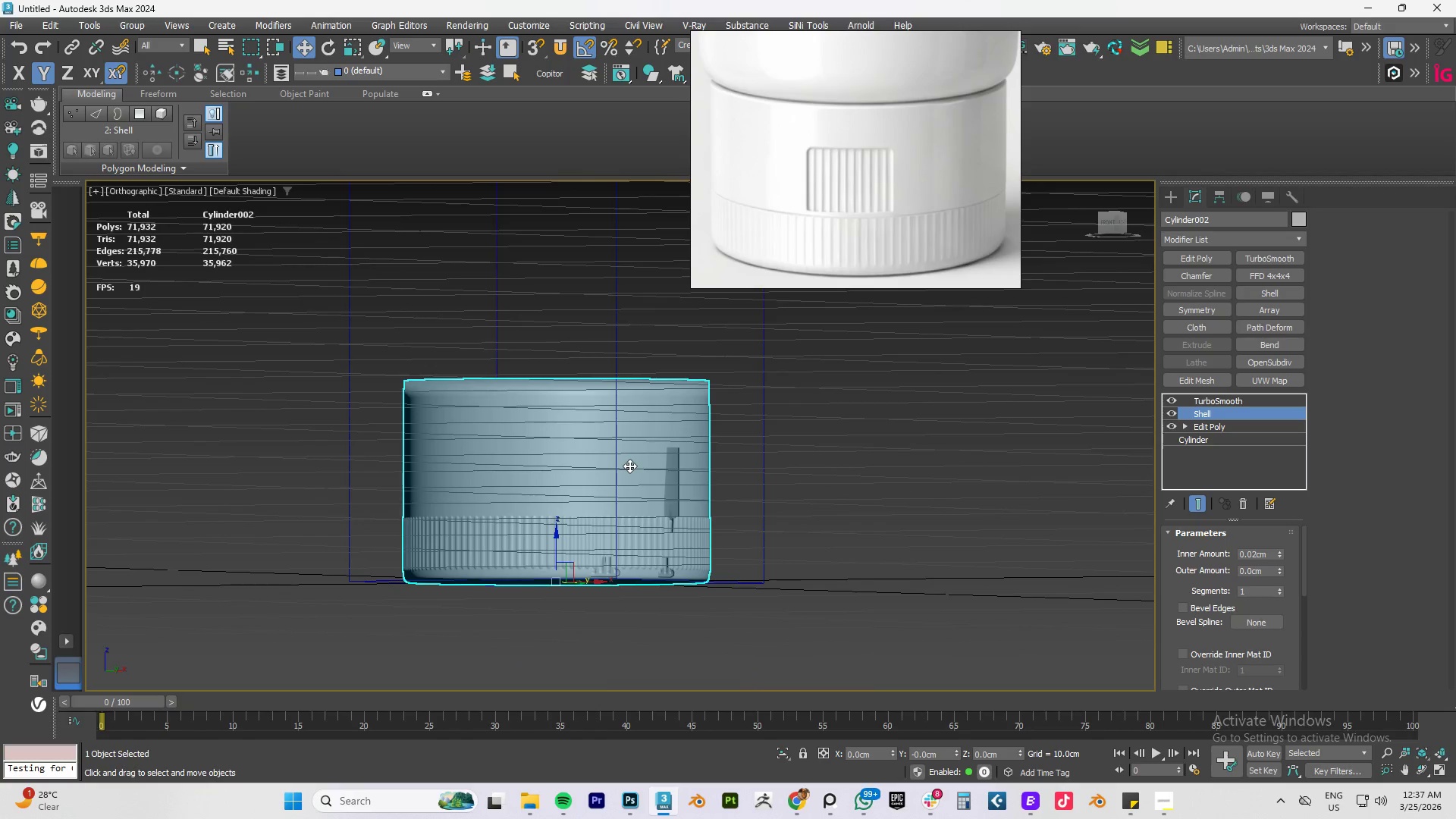 
hold_key(key=AltLeft, duration=0.48)
 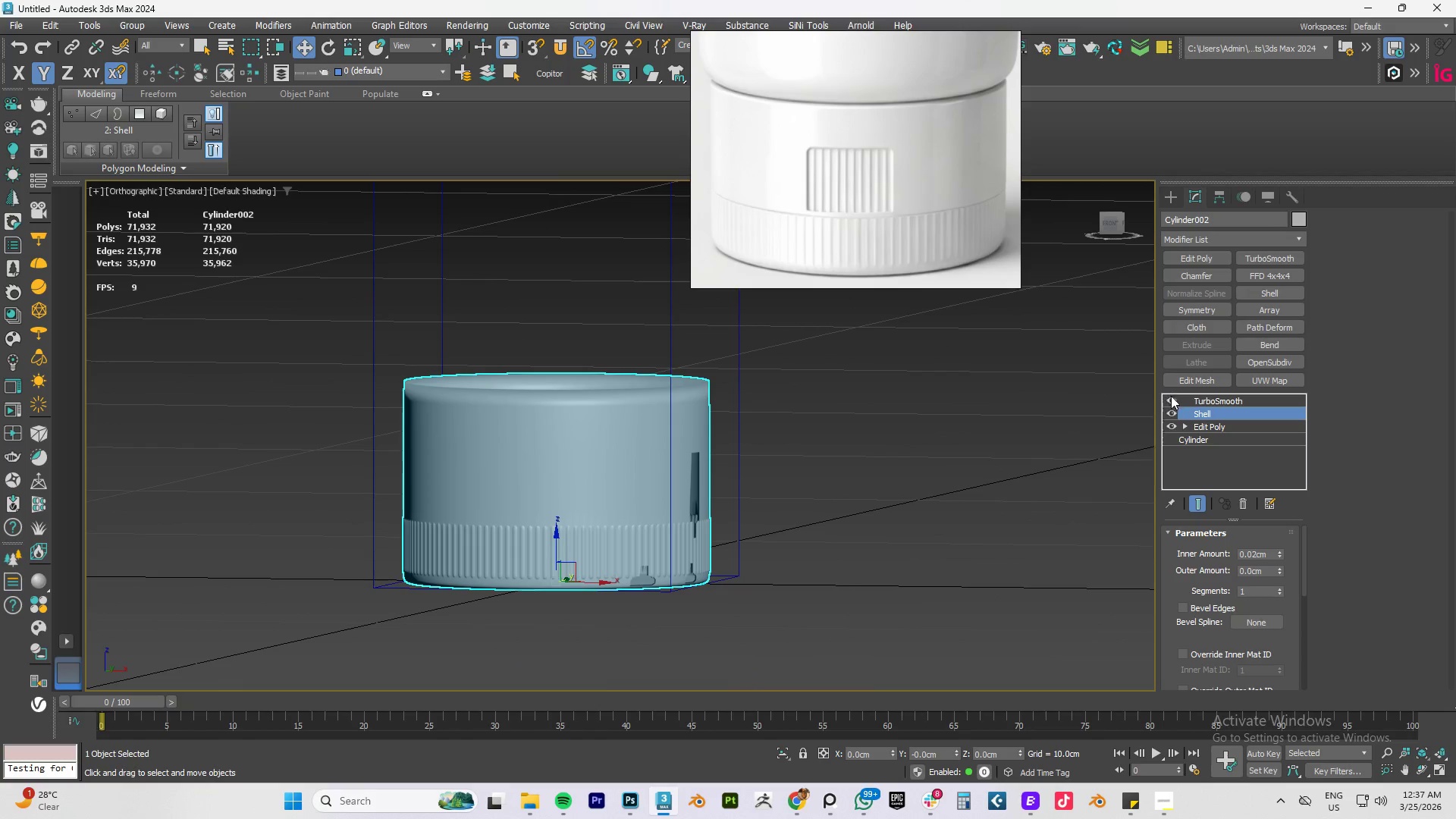 
left_click([1171, 400])
 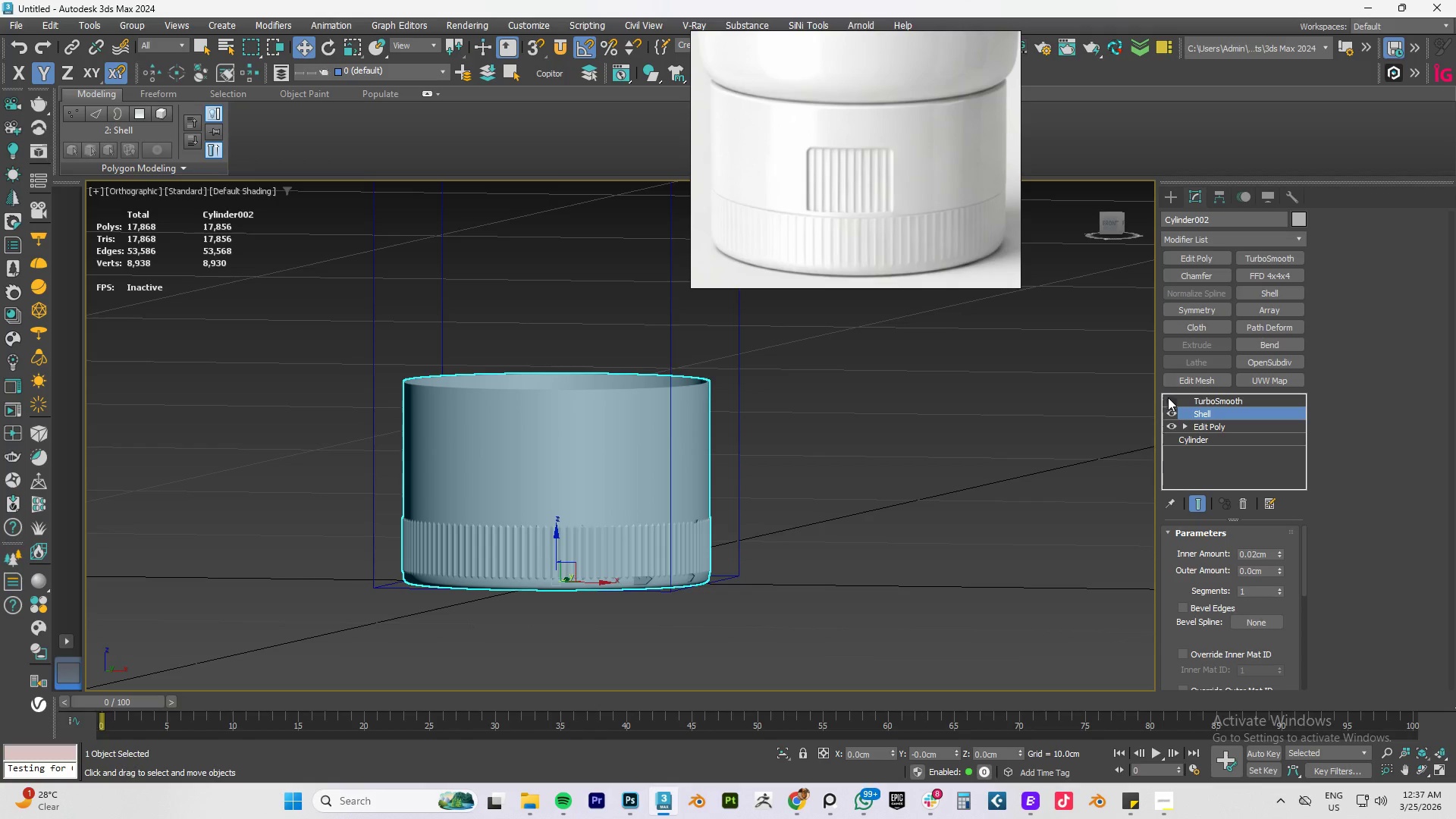 
left_click_drag(start_coordinate=[1207, 413], to_coordinate=[1207, 399])
 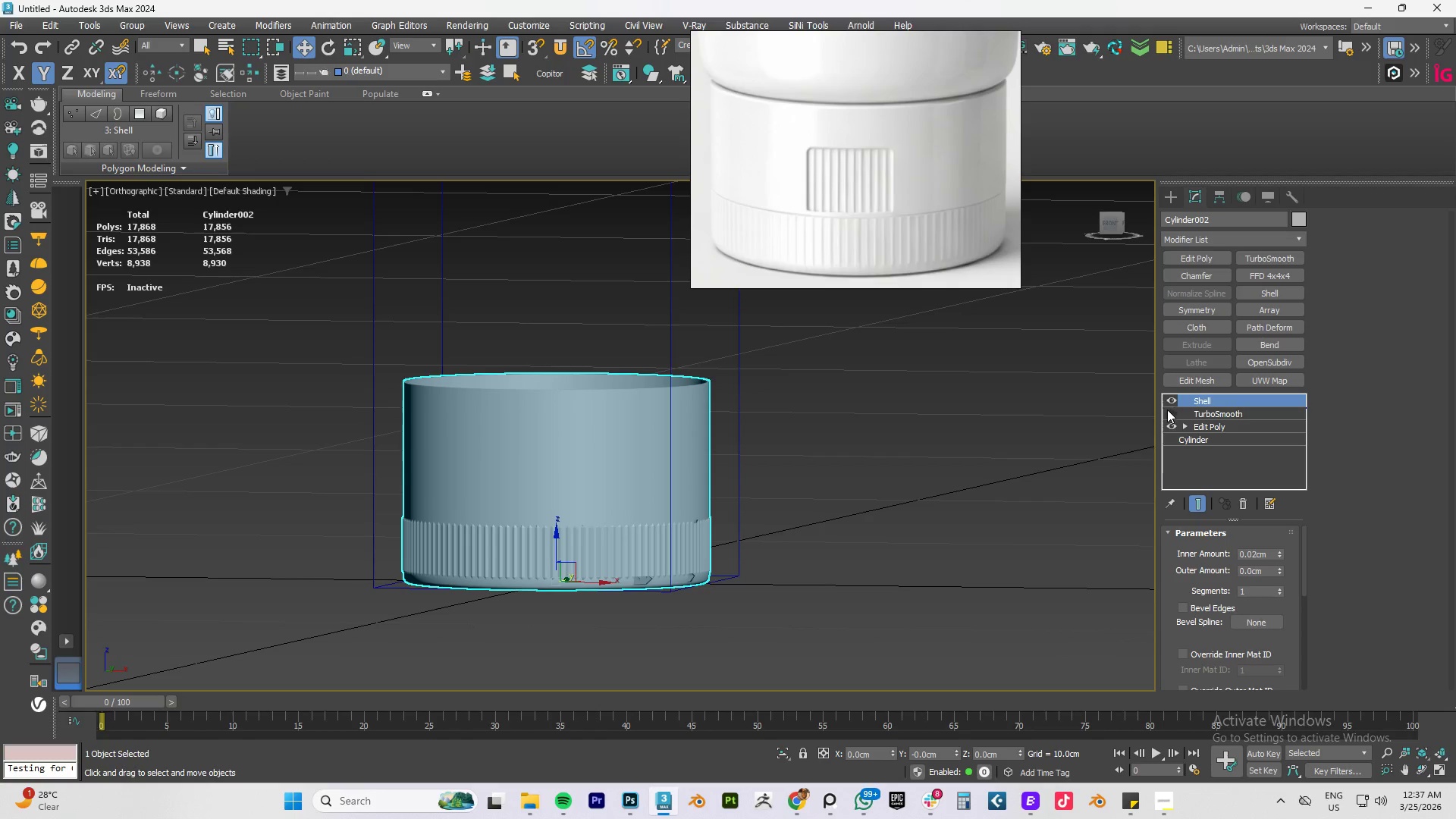 
left_click([1172, 413])
 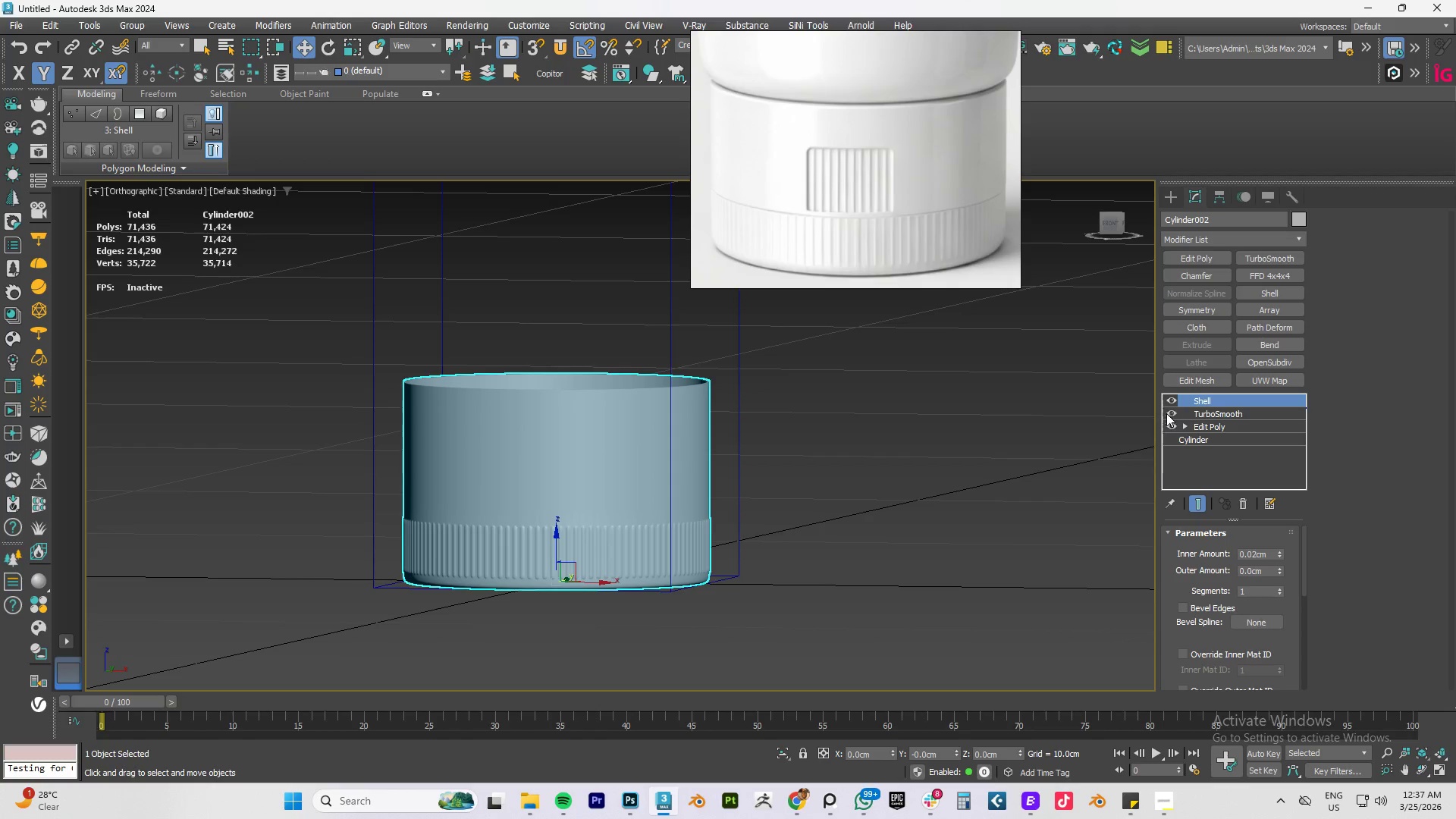 
hold_key(key=AltLeft, duration=1.5)
 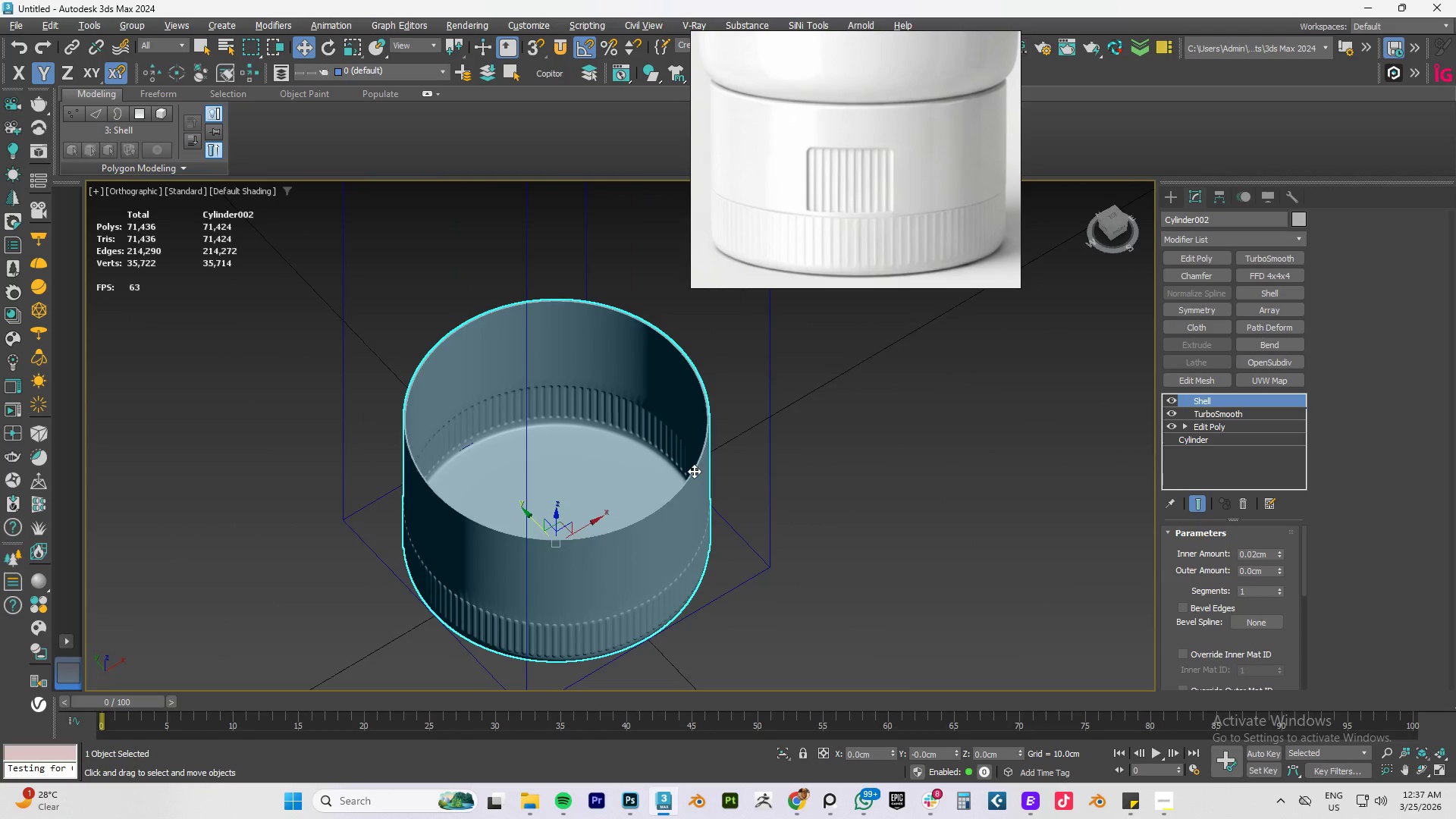 
hold_key(key=AltLeft, duration=1.42)
 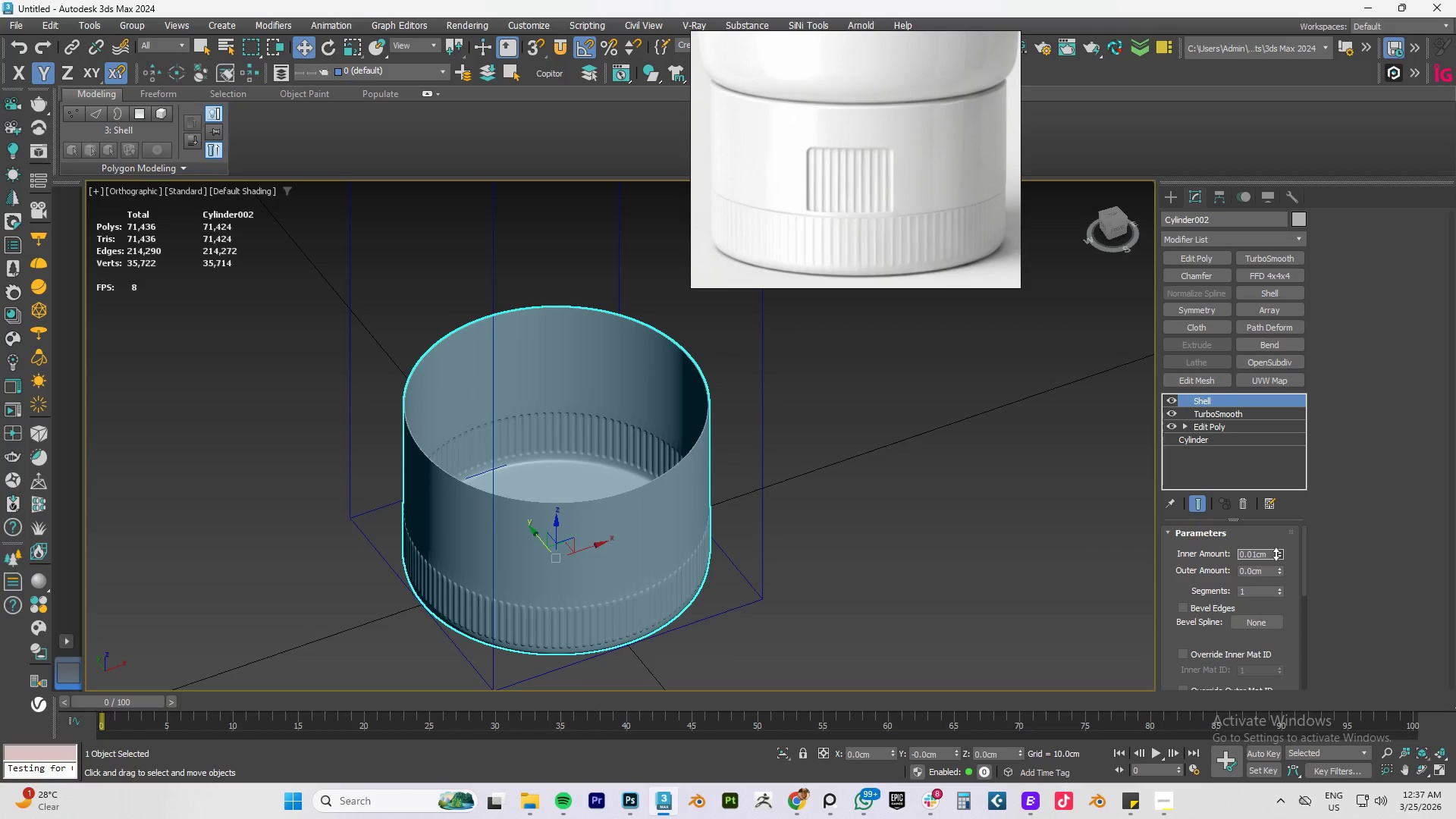 
wait(9.86)
 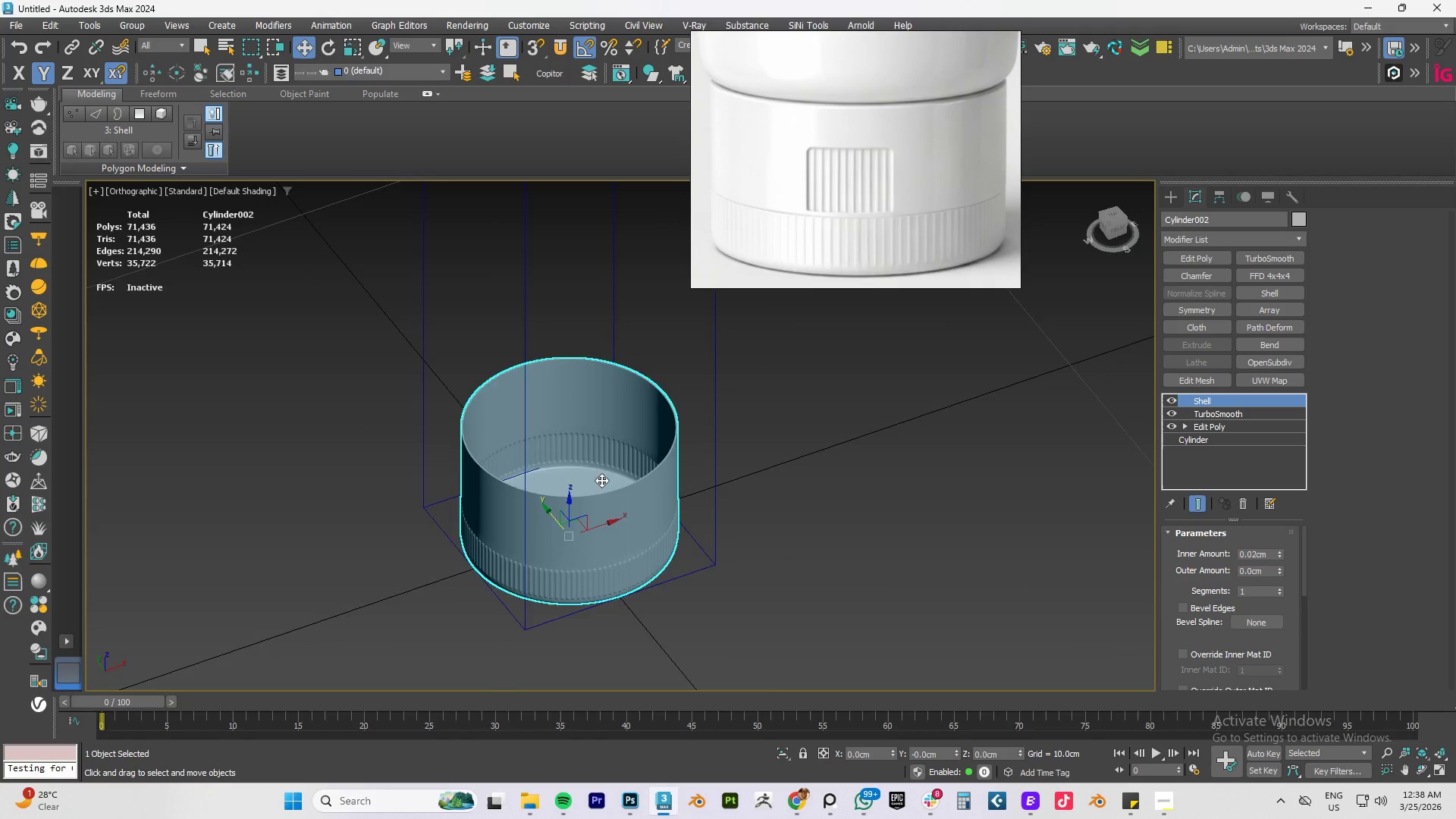 
key(F)
 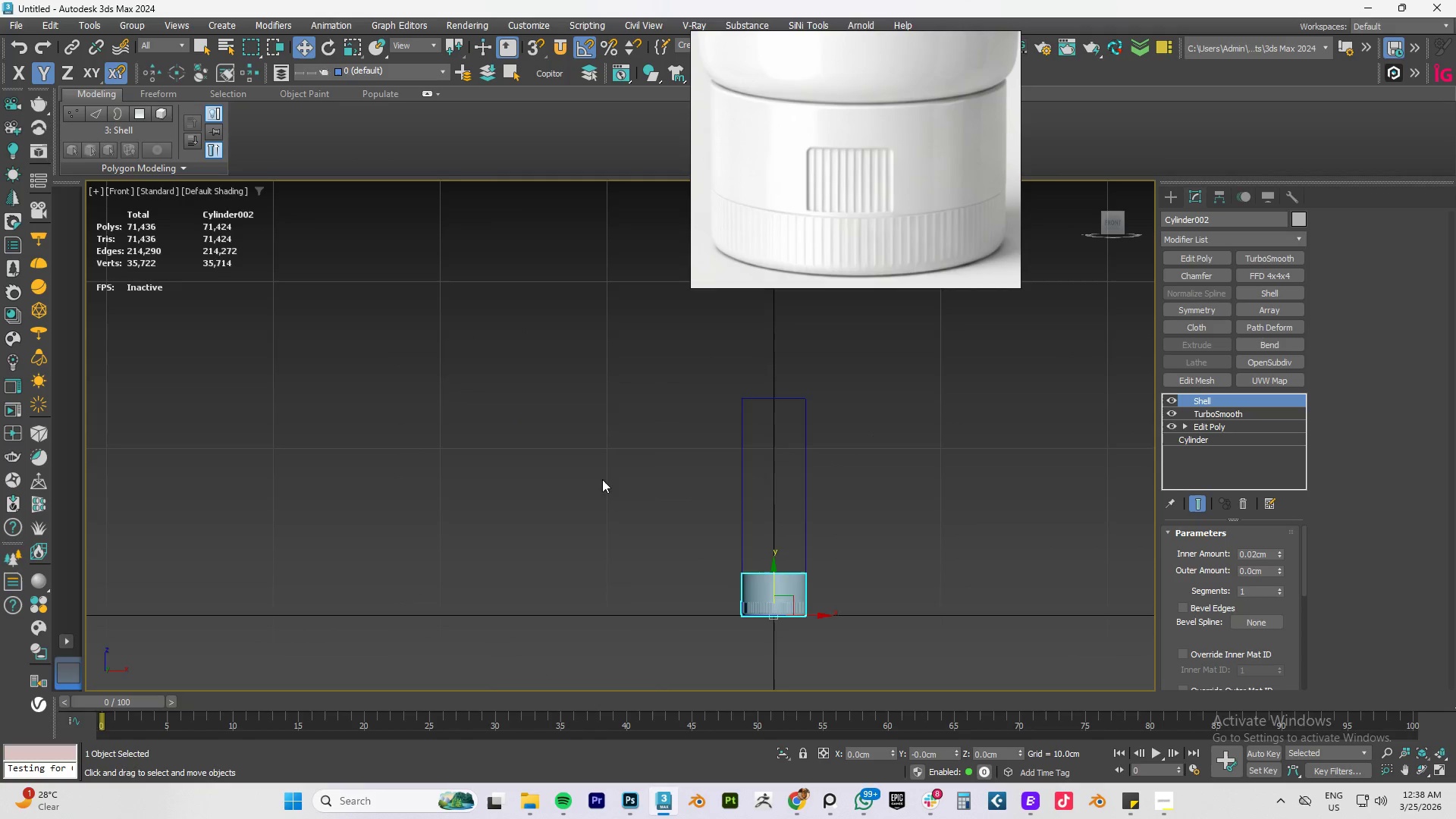 
scroll: coordinate [601, 482], scroll_direction: down, amount: 1.0
 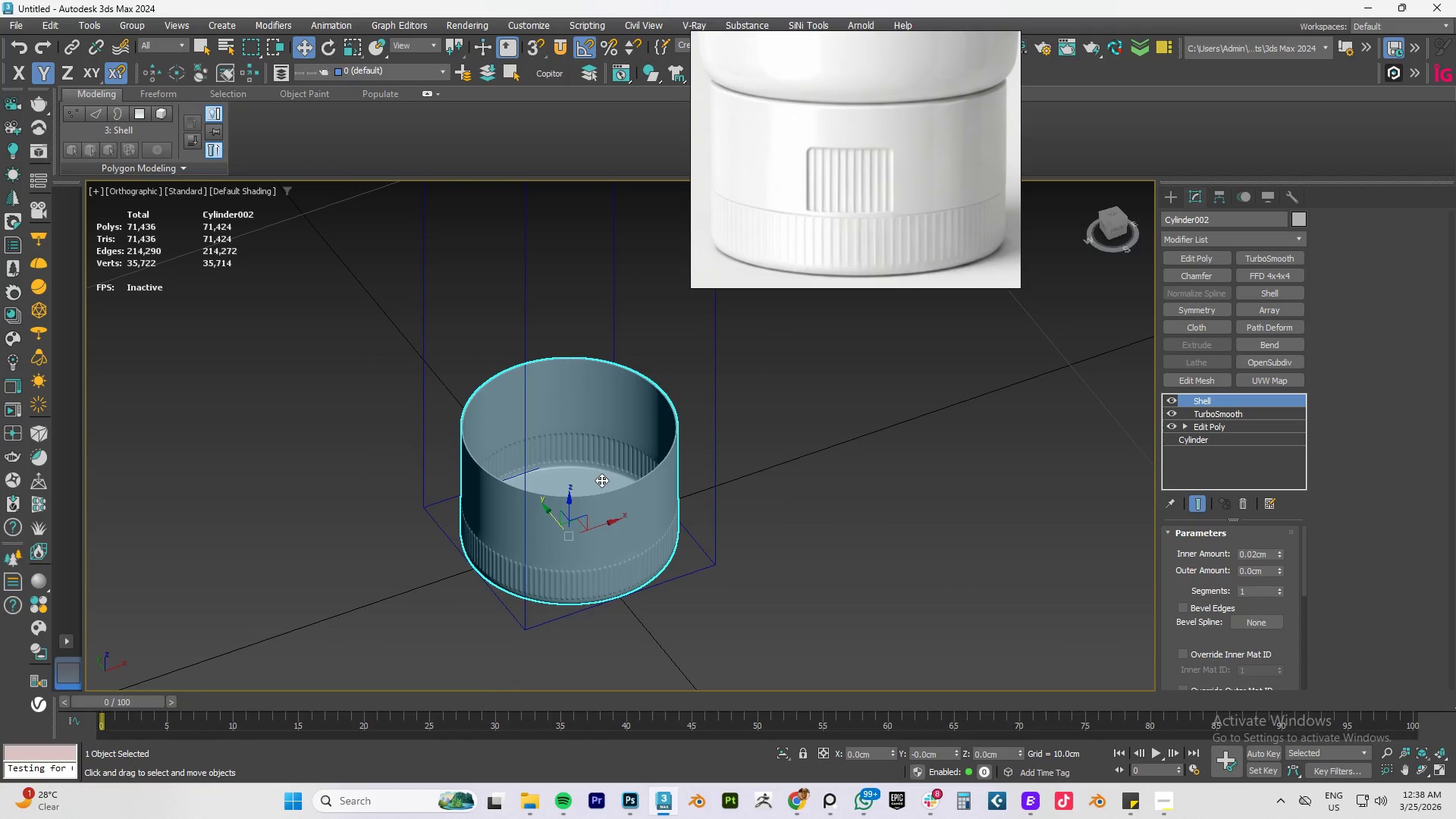 
key(Z)
 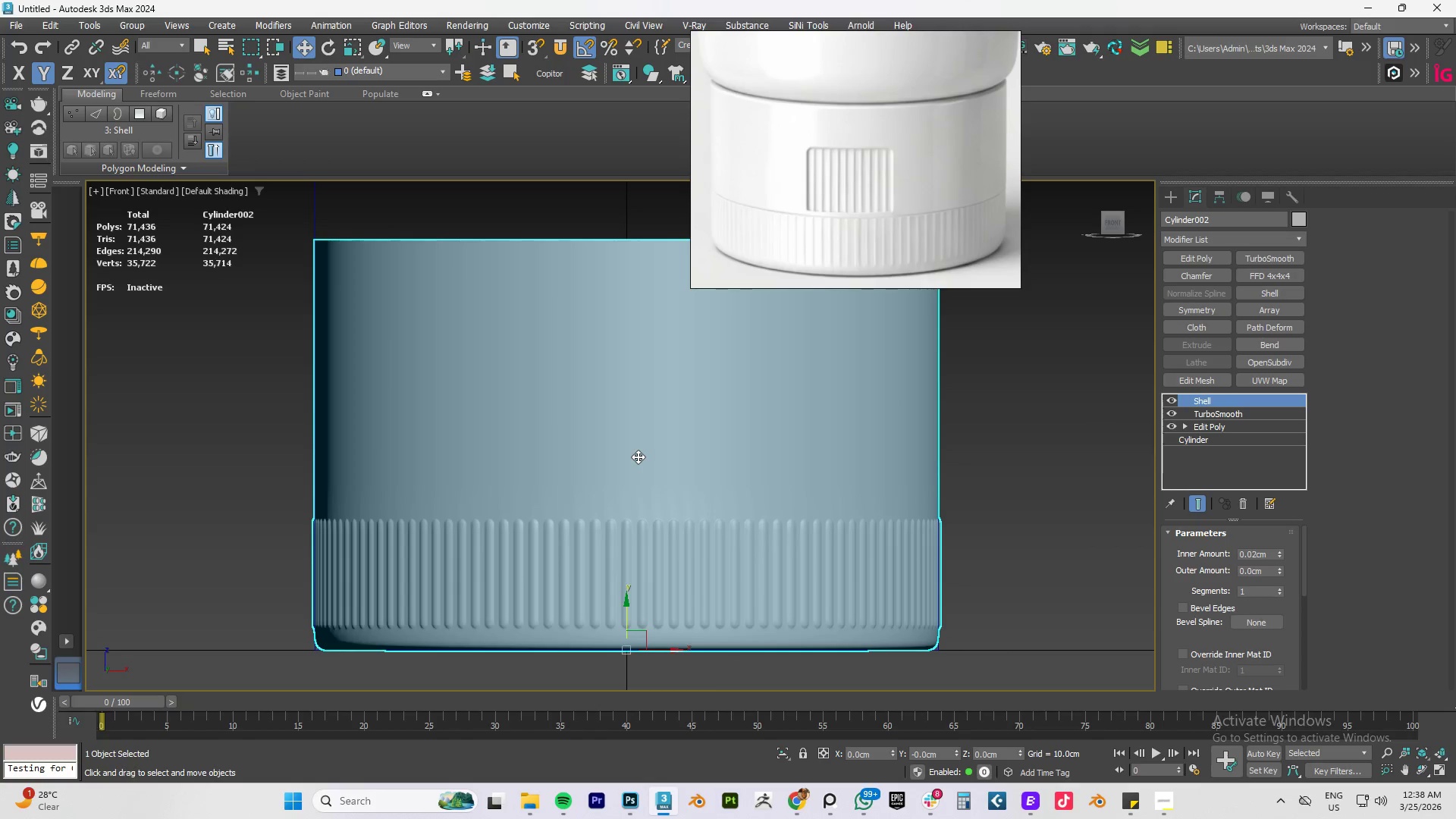 
scroll: coordinate [610, 464], scroll_direction: down, amount: 4.0
 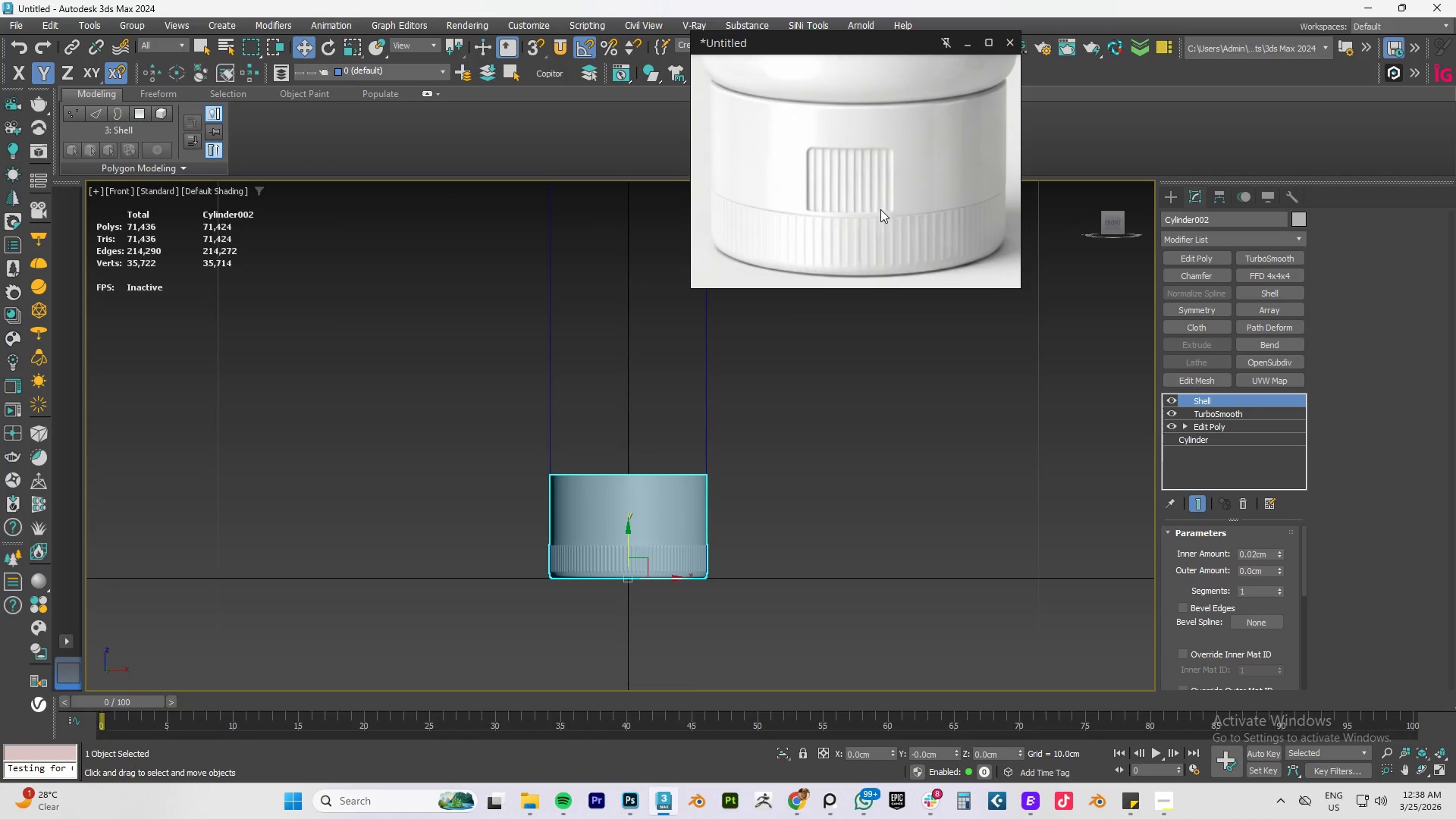 
wait(6.55)
 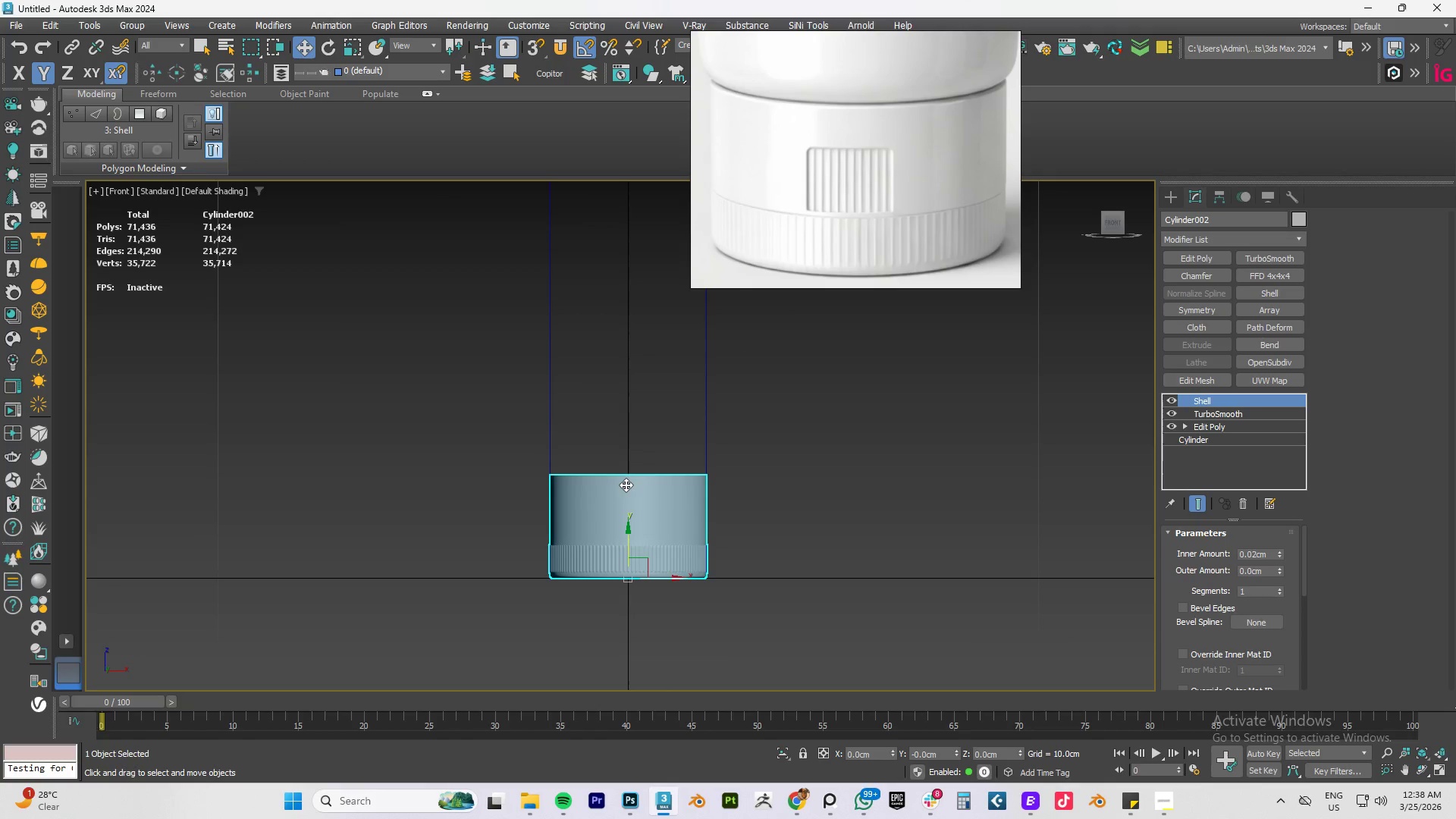 
scroll: coordinate [814, 506], scroll_direction: up, amount: 3.0
 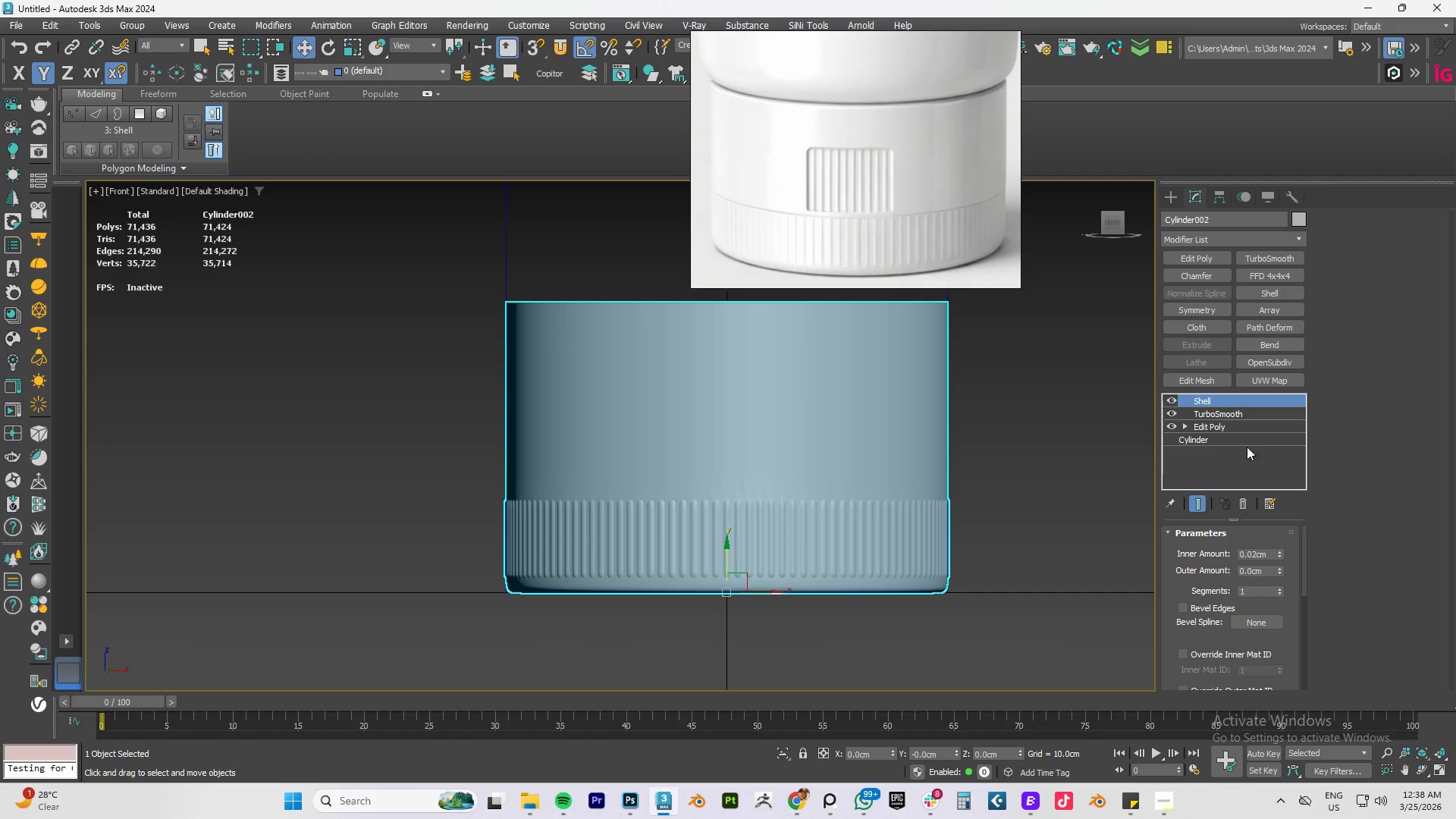 
wait(6.16)
 